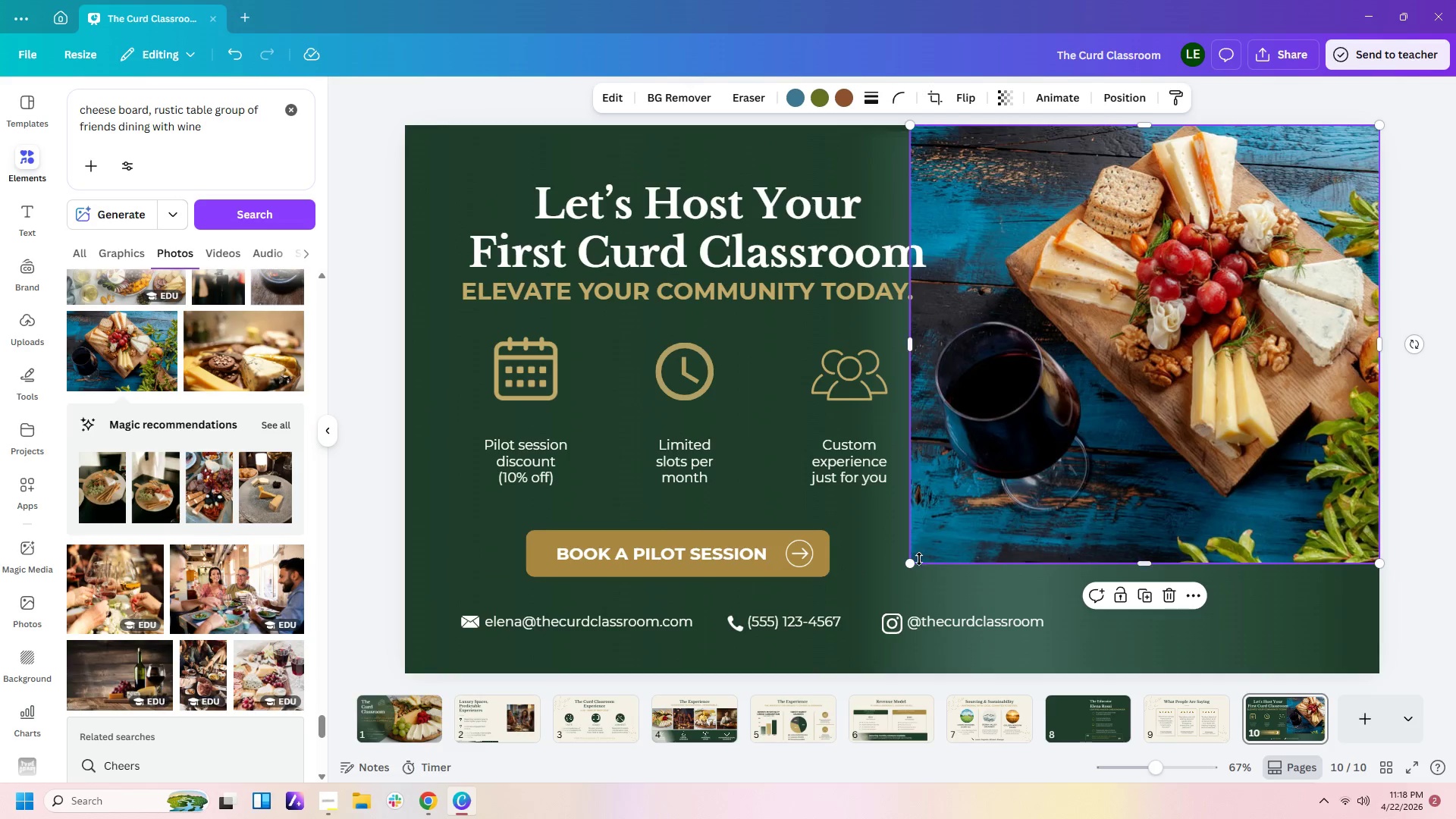 
left_click_drag(start_coordinate=[914, 561], to_coordinate=[786, 657])
 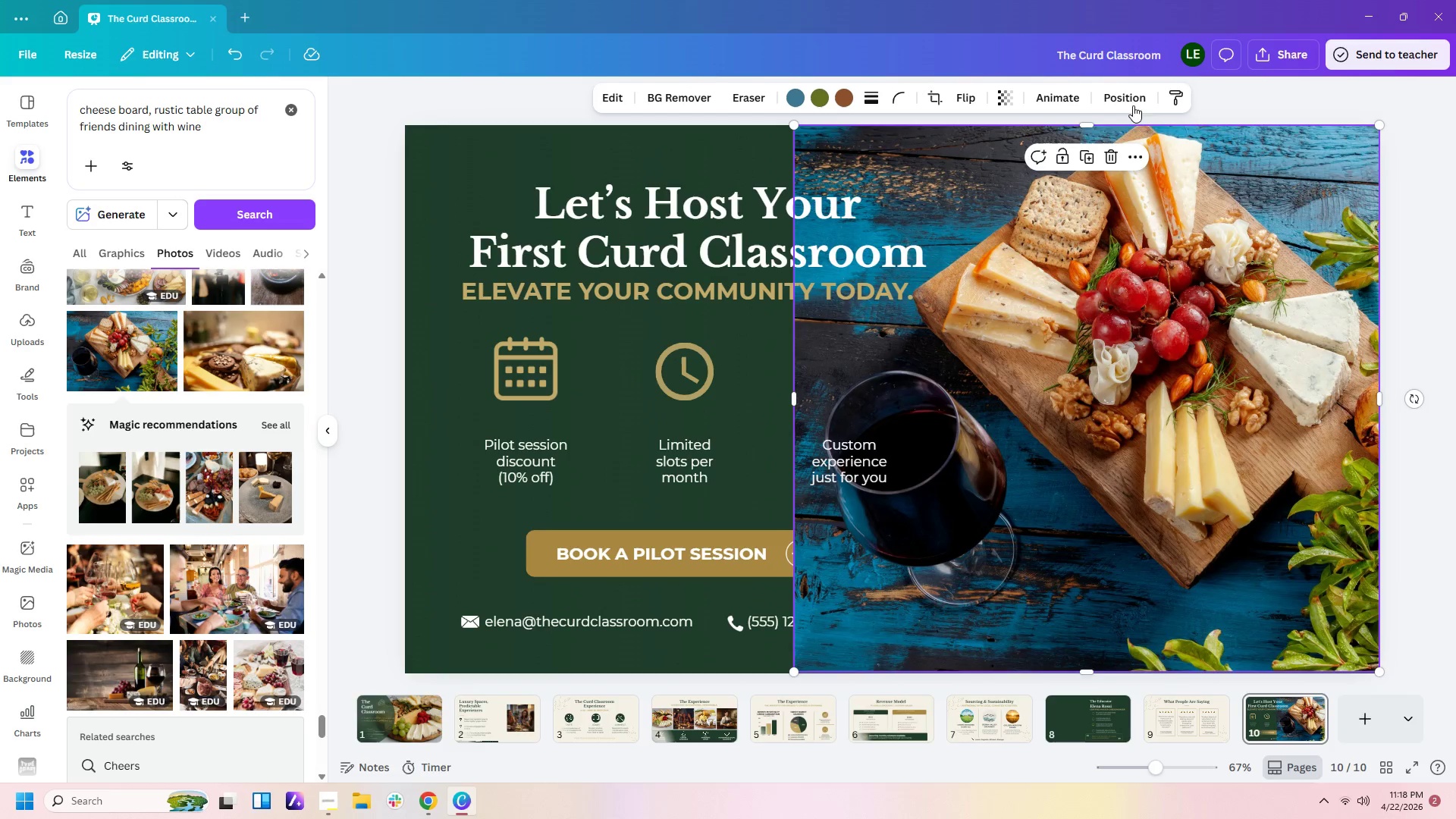 
left_click([1133, 97])
 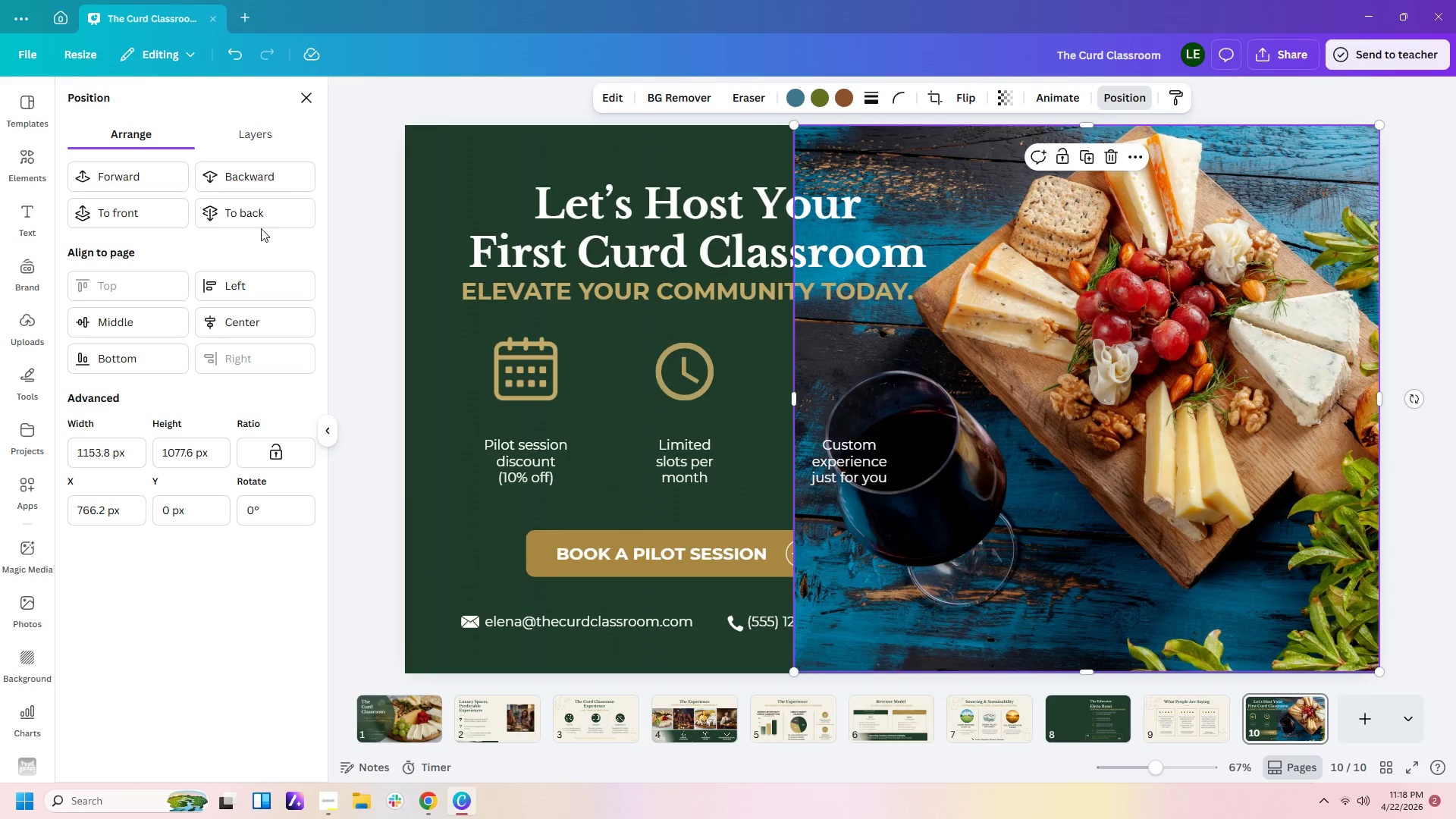 
left_click([261, 213])
 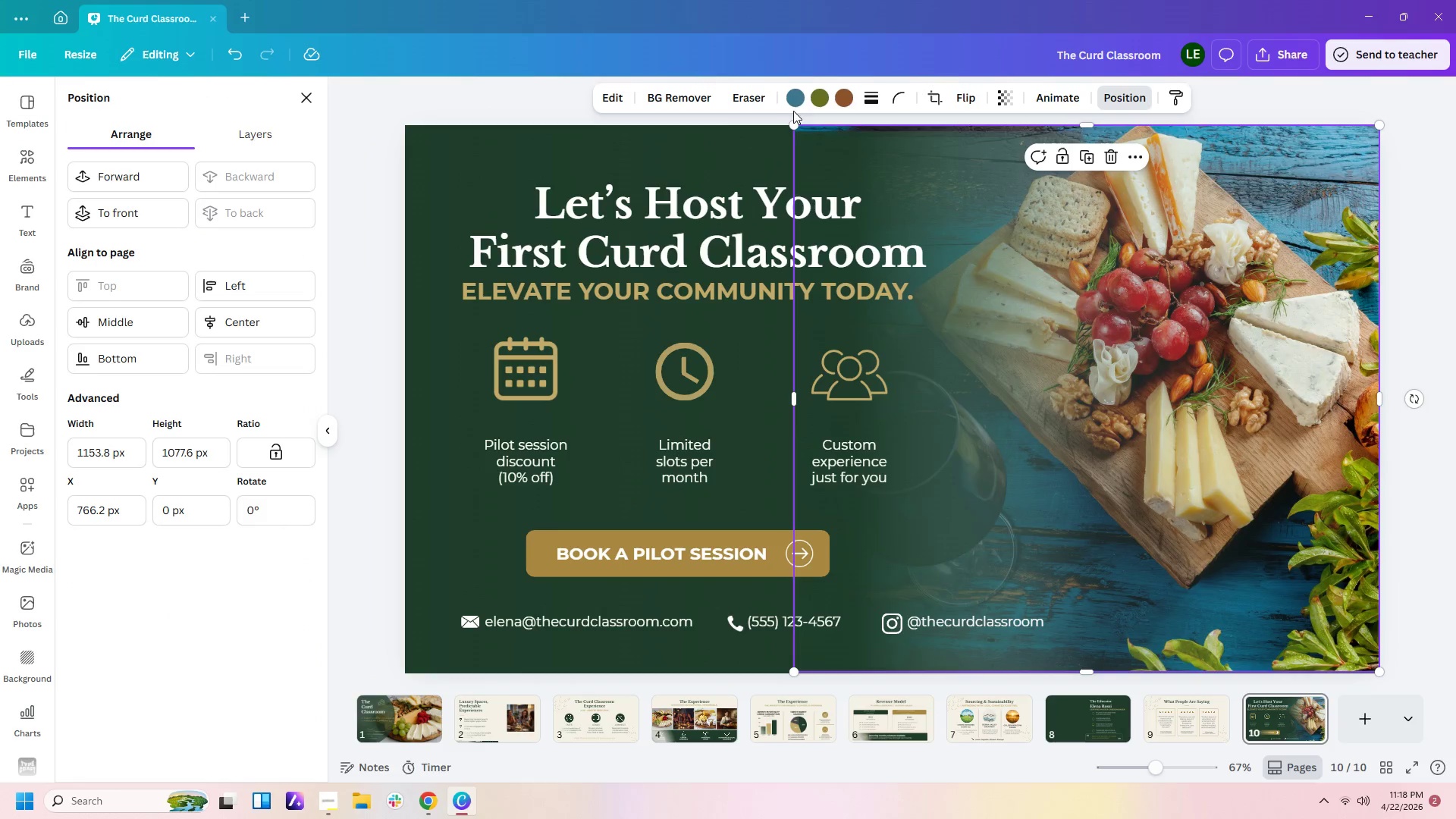 
left_click([800, 98])
 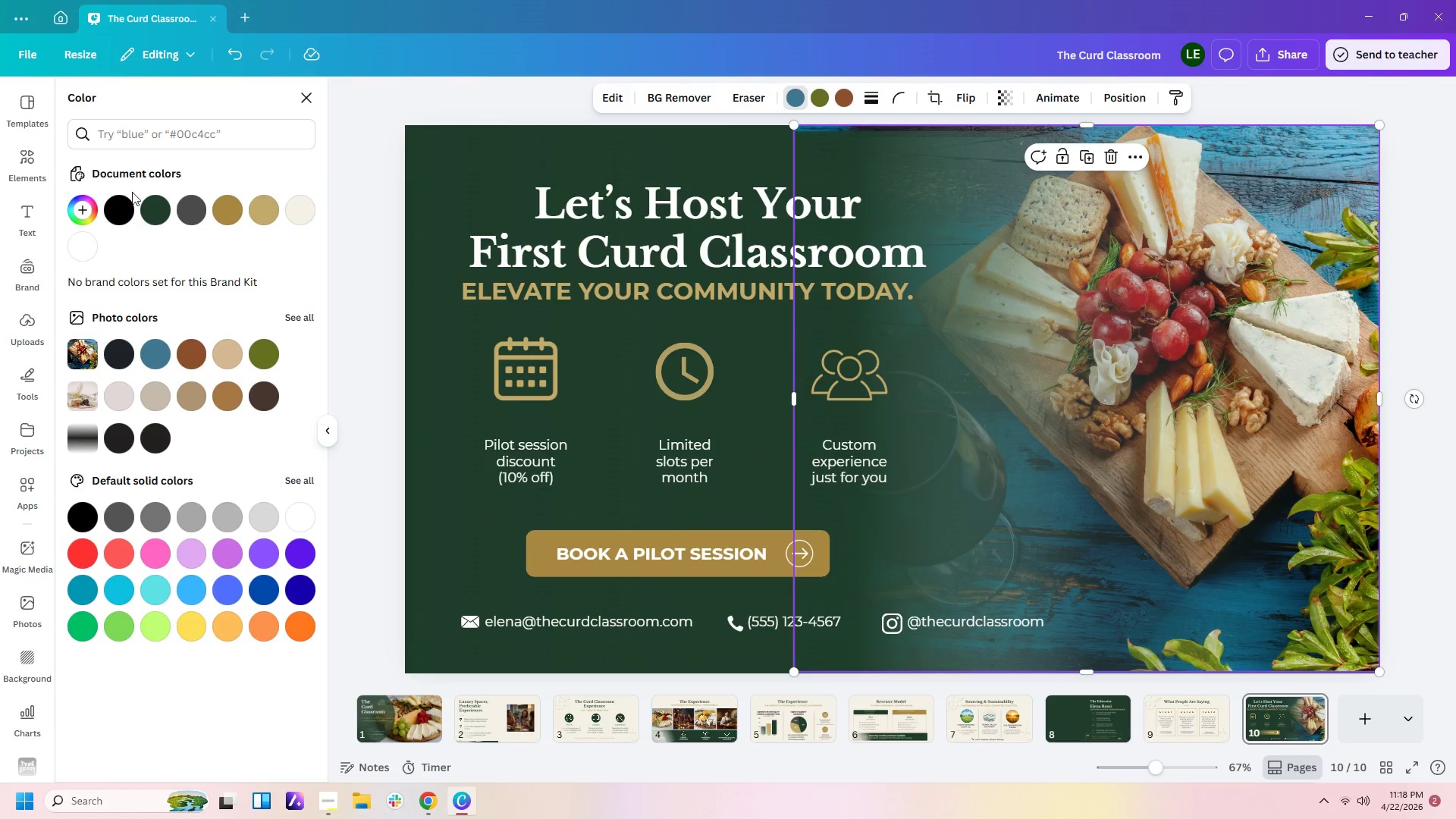 
left_click([152, 218])
 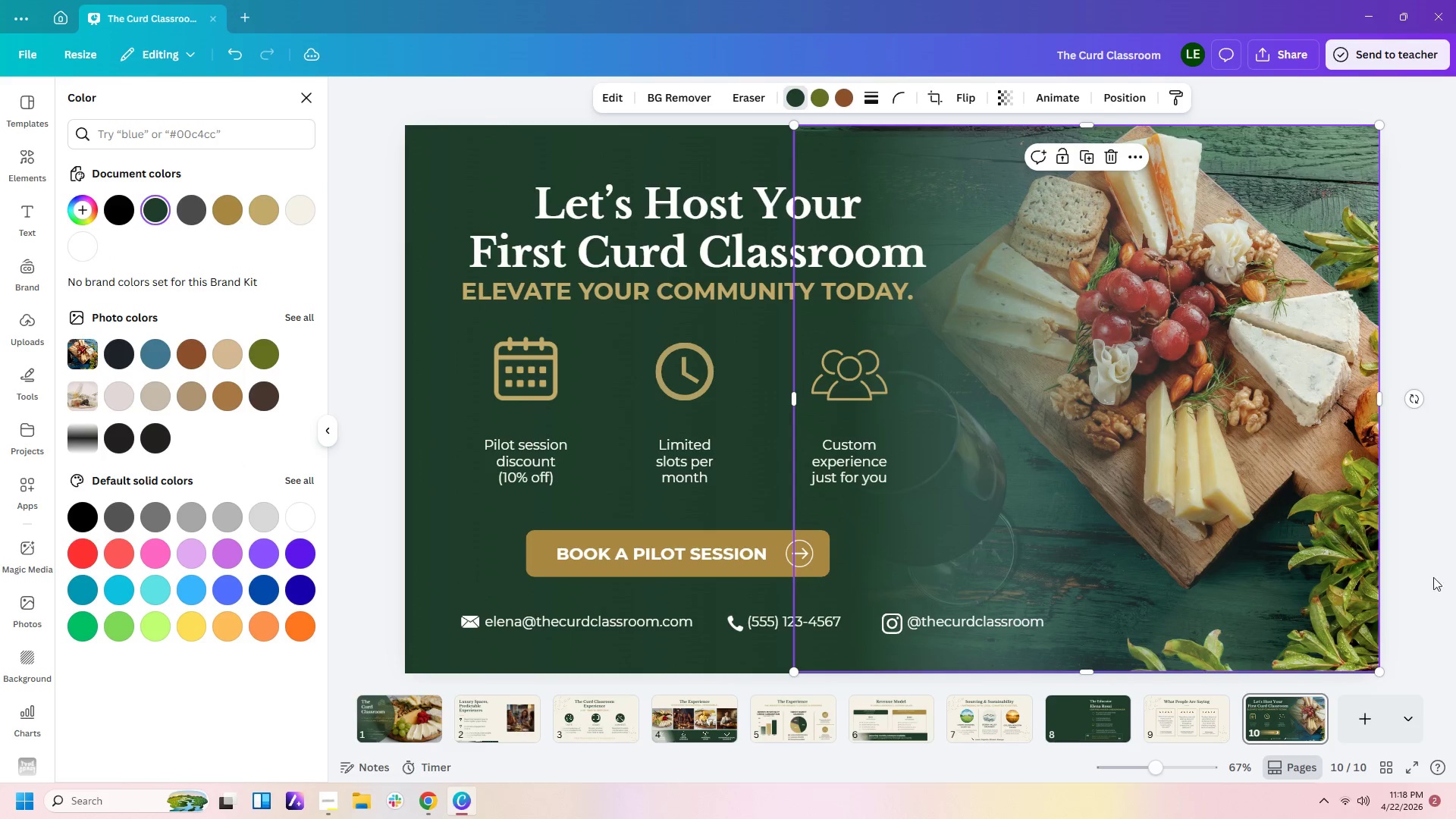 
left_click([1417, 556])
 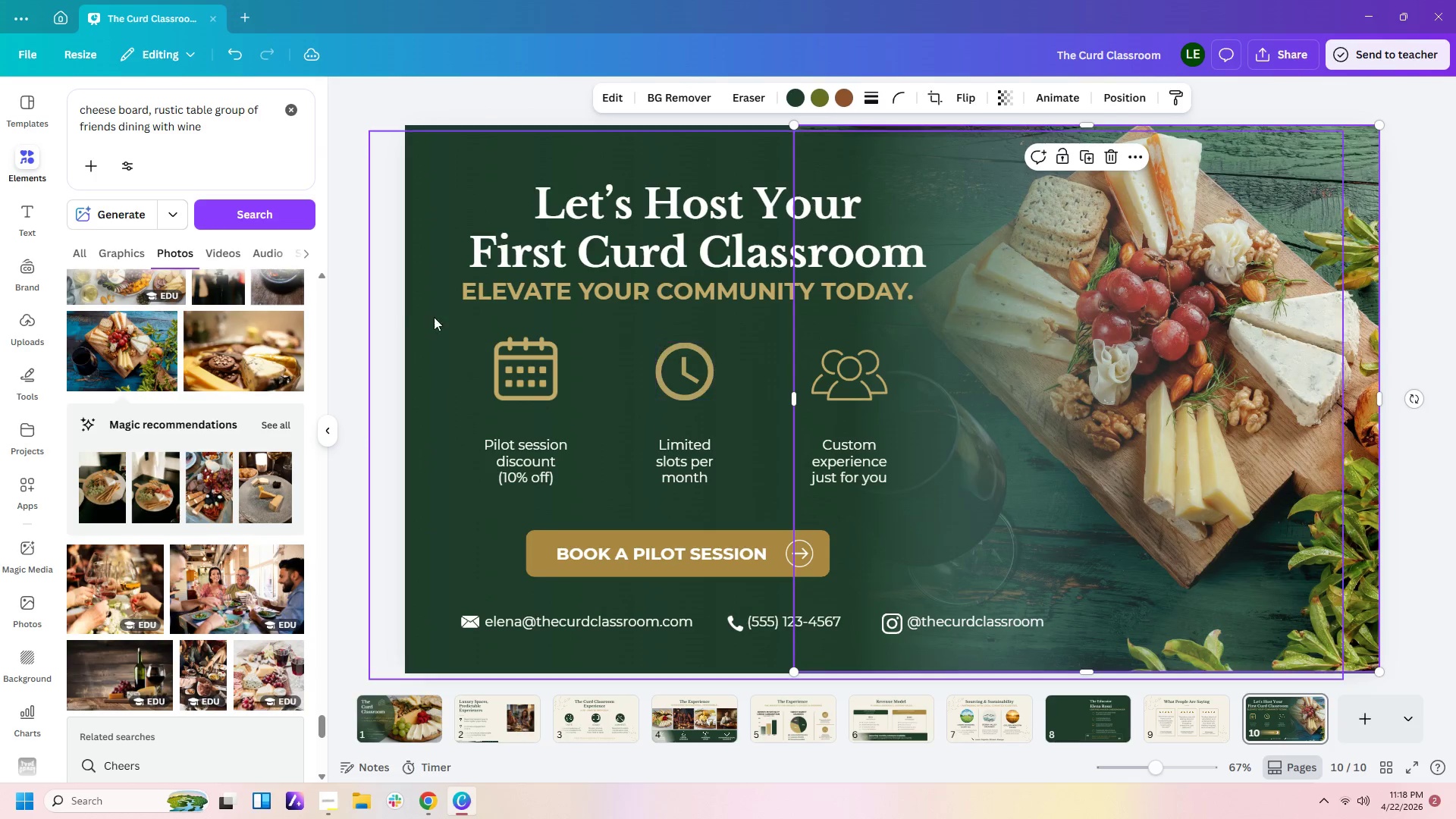 
left_click_drag(start_coordinate=[387, 300], to_coordinate=[475, 278])
 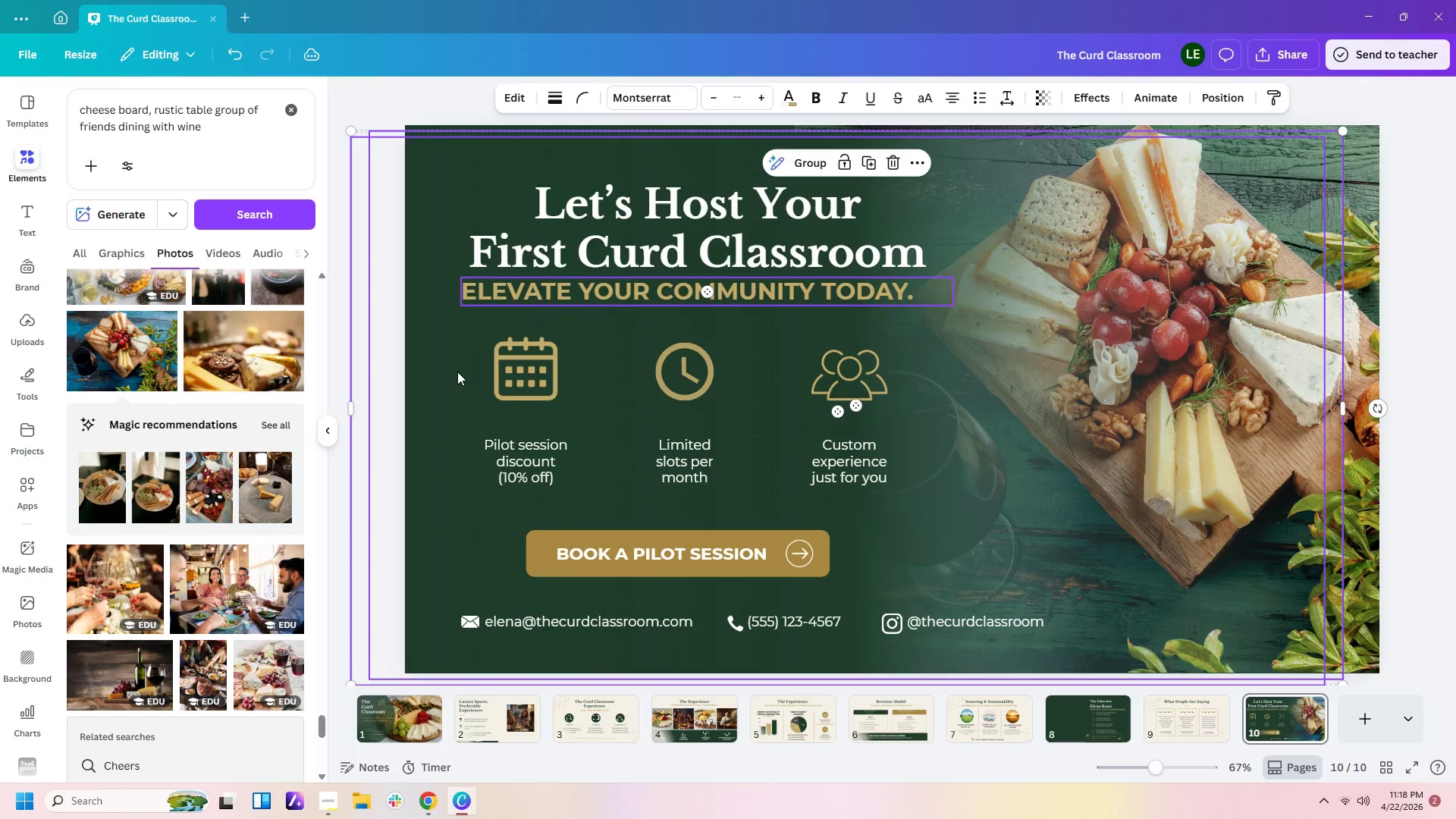 
left_click_drag(start_coordinate=[454, 372], to_coordinate=[508, 358])
 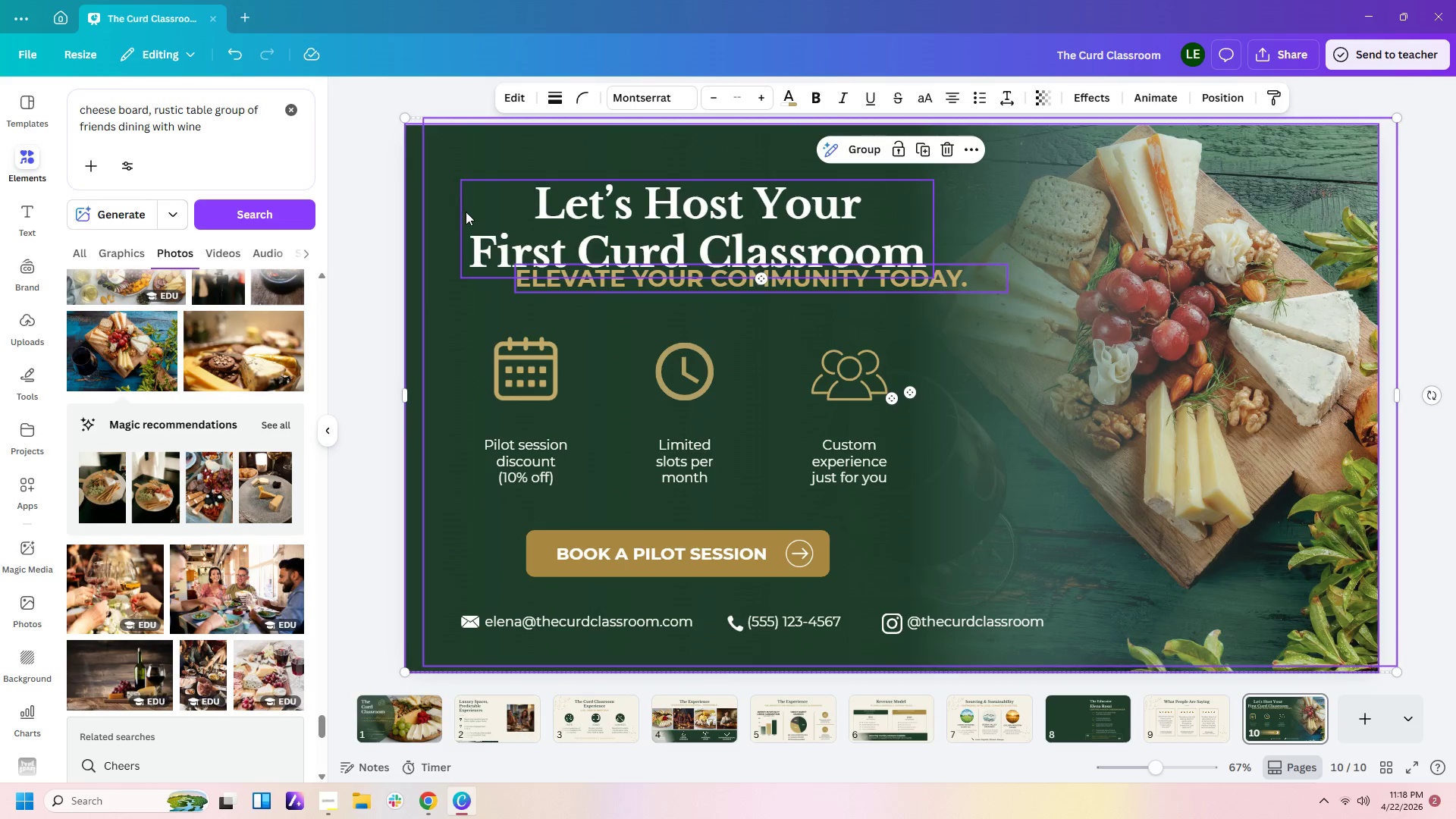 
left_click([468, 203])
 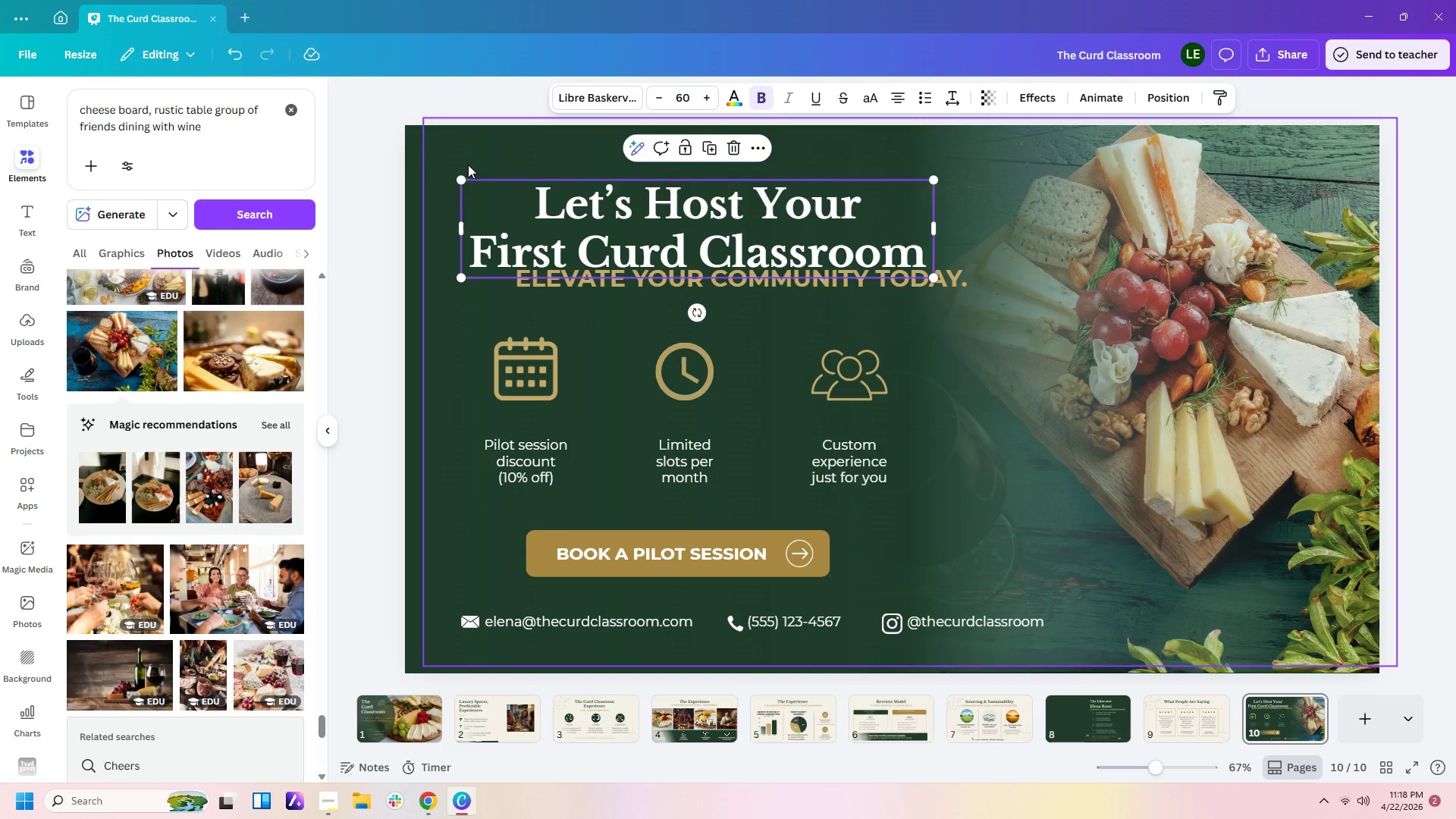 
left_click([468, 154])
 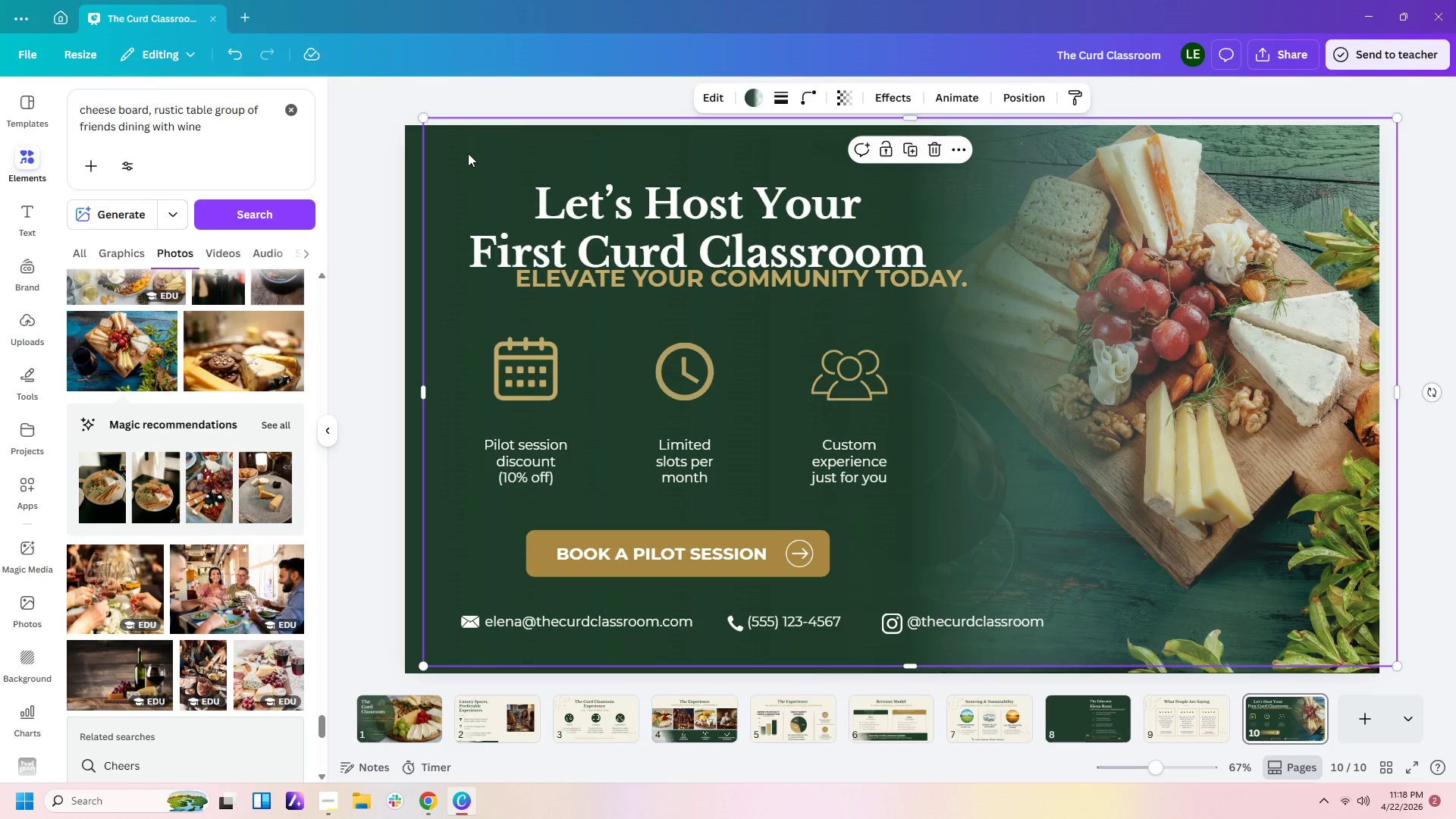 
left_click_drag(start_coordinate=[468, 153], to_coordinate=[450, 165])
 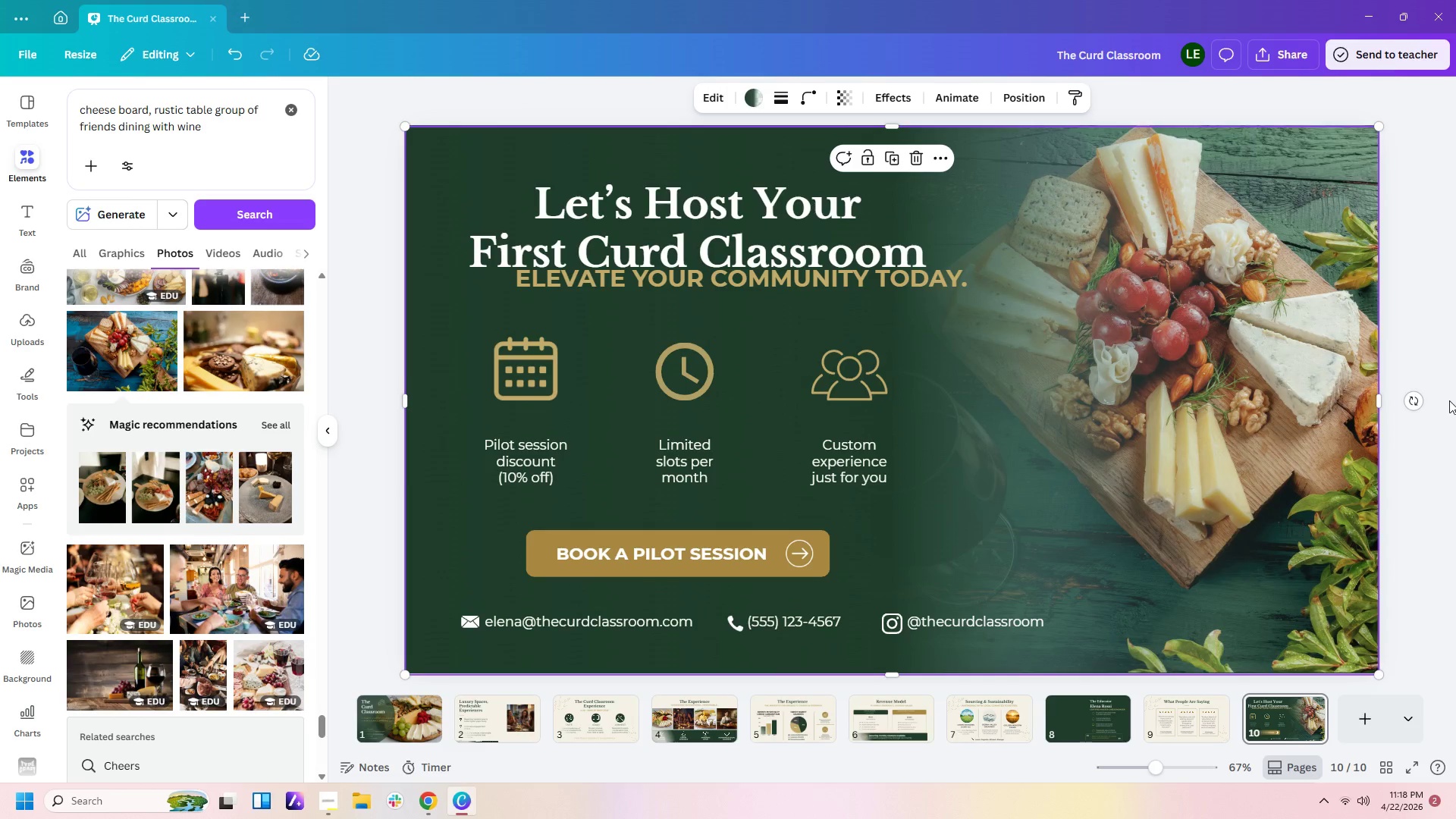 
left_click([1442, 406])
 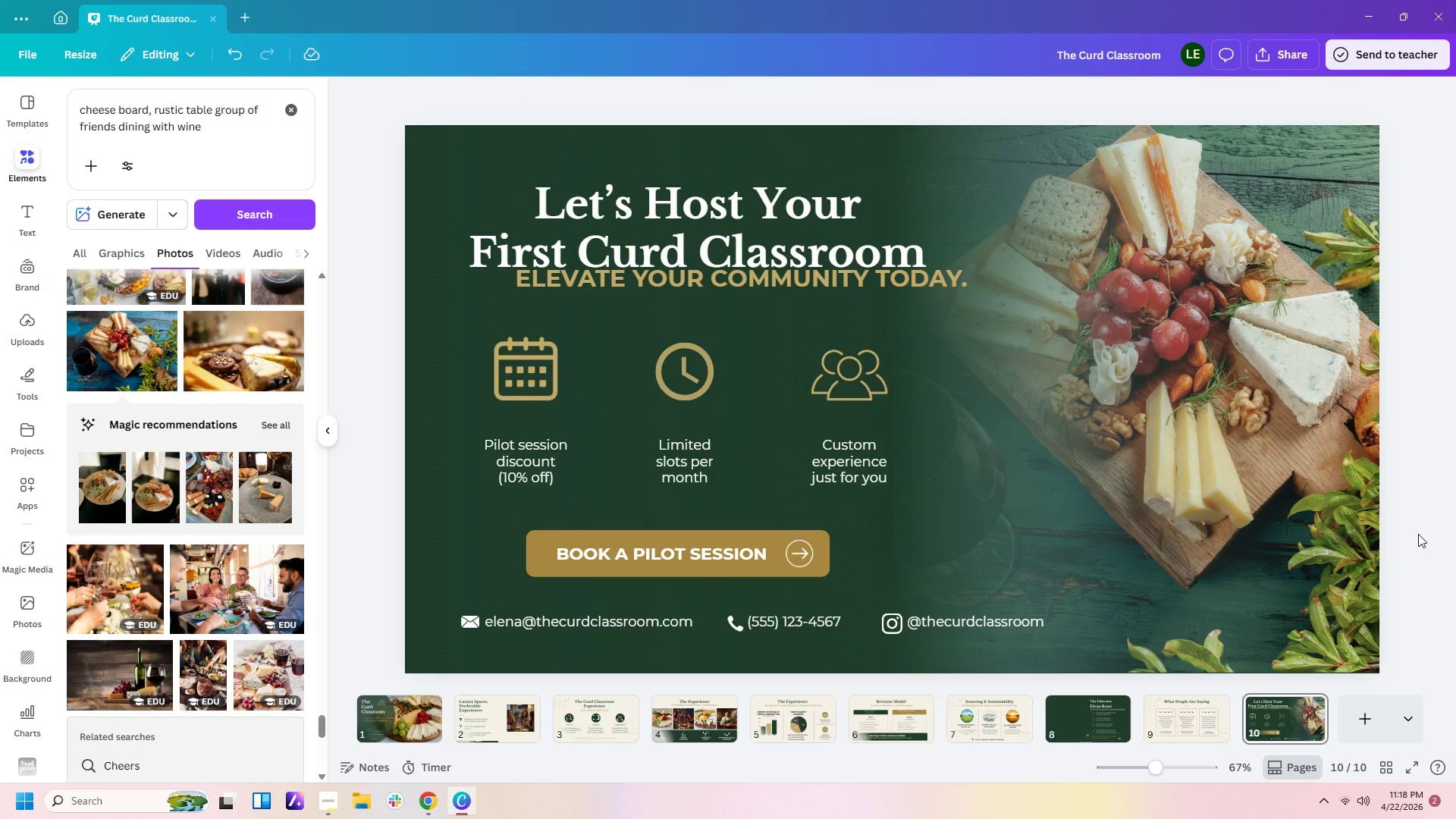 
left_click([1418, 534])
 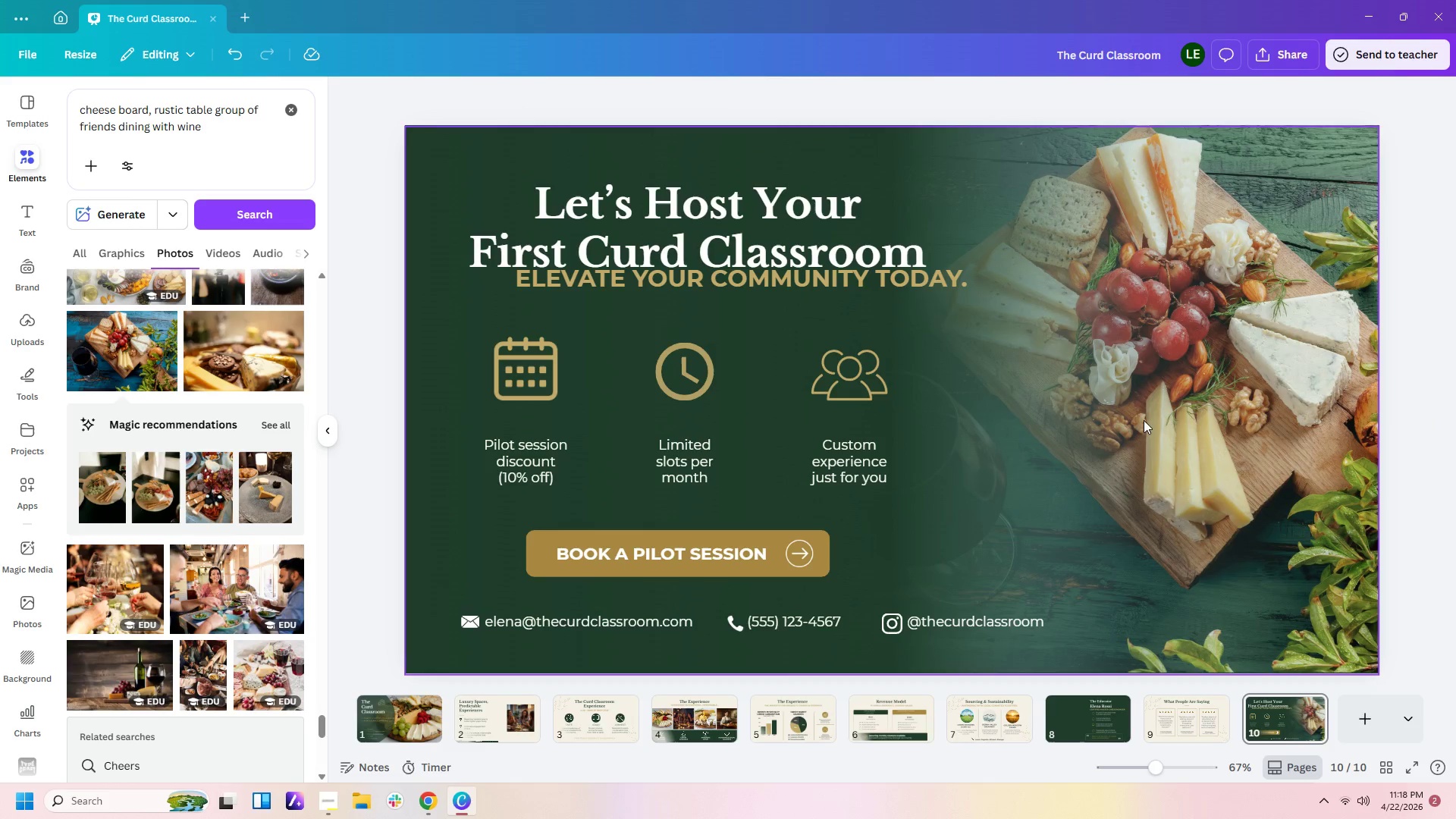 
left_click([921, 460])
 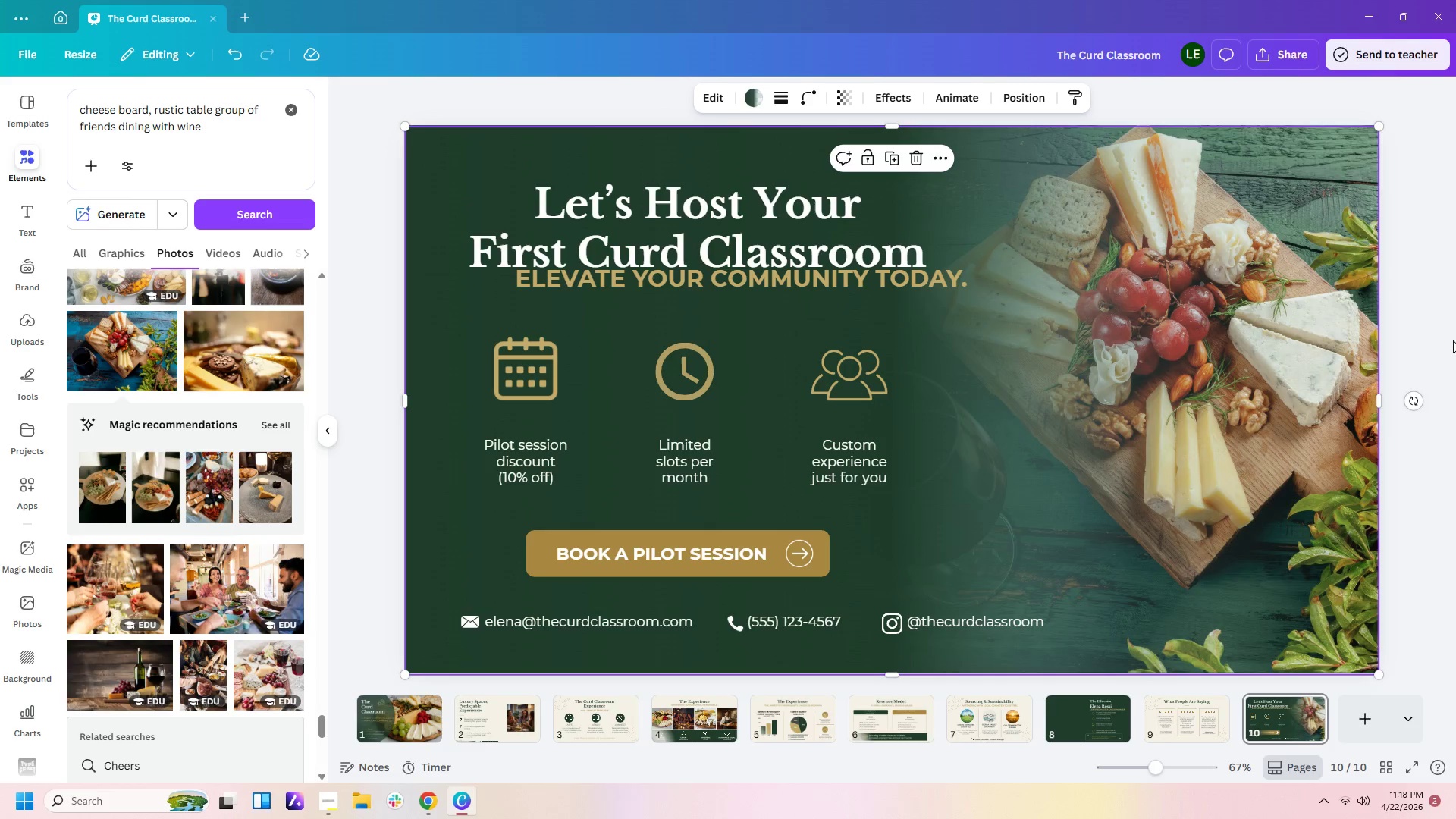 
left_click([1446, 323])
 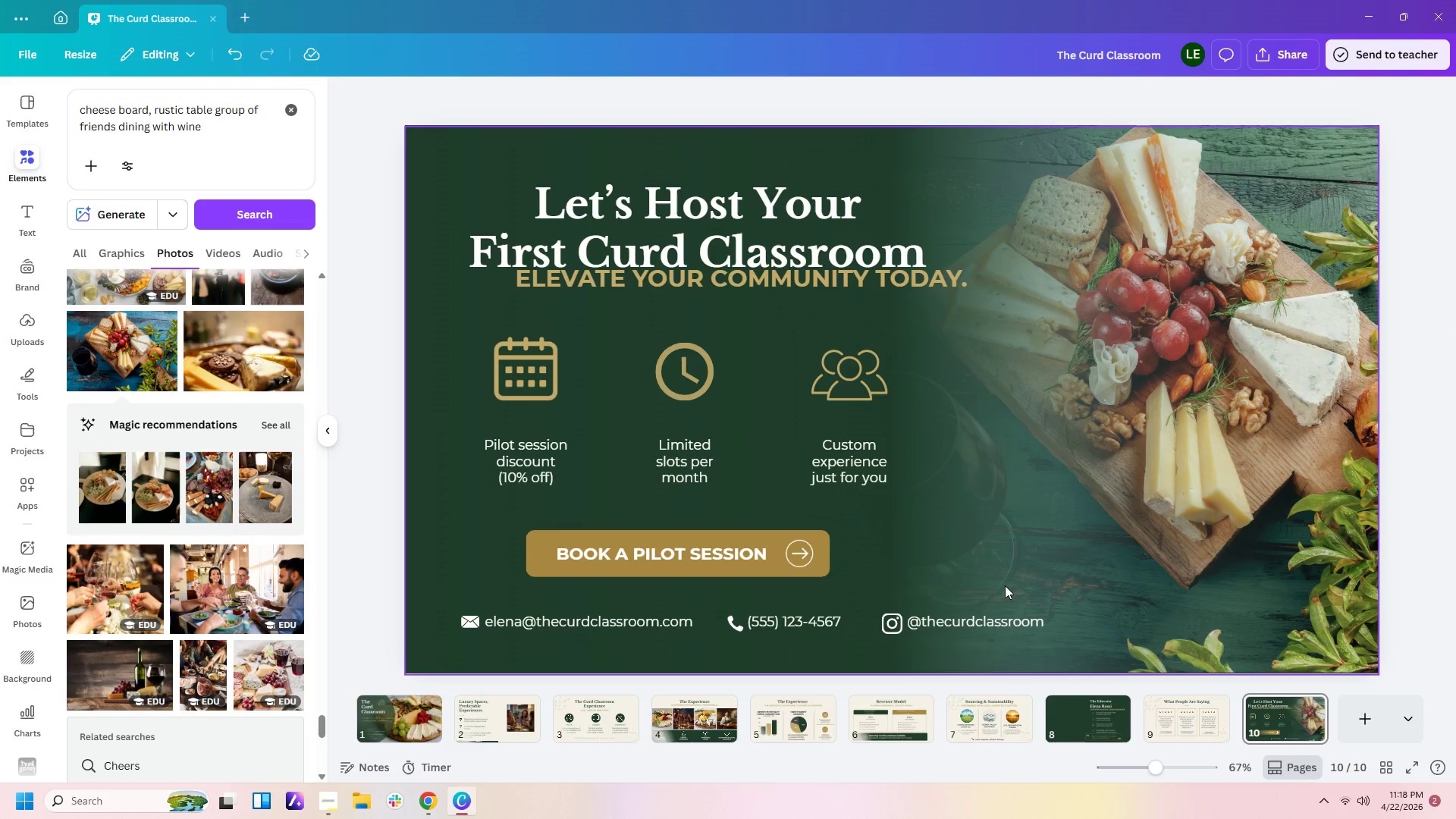 
left_click([981, 622])
 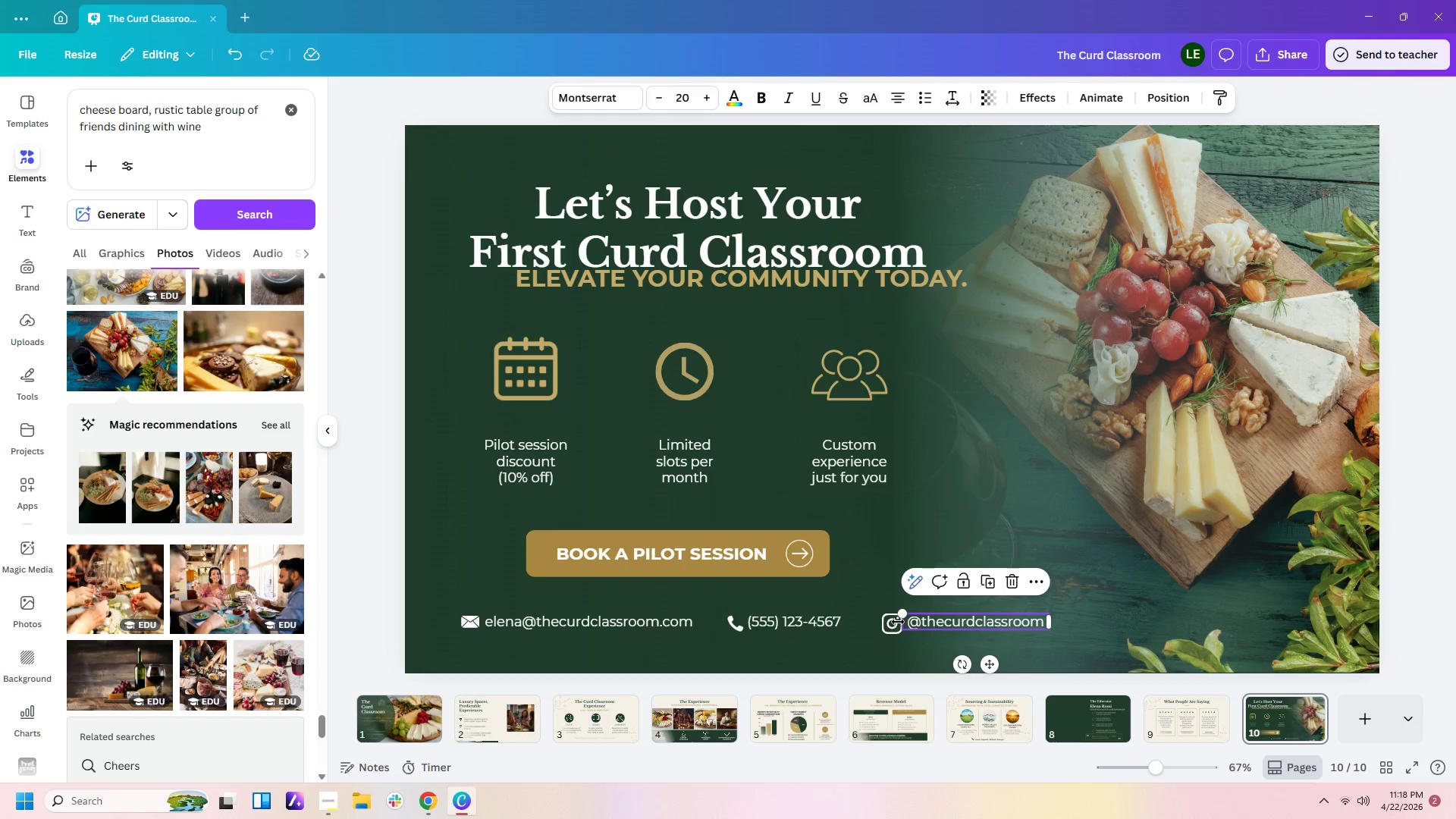 
left_click([896, 623])
 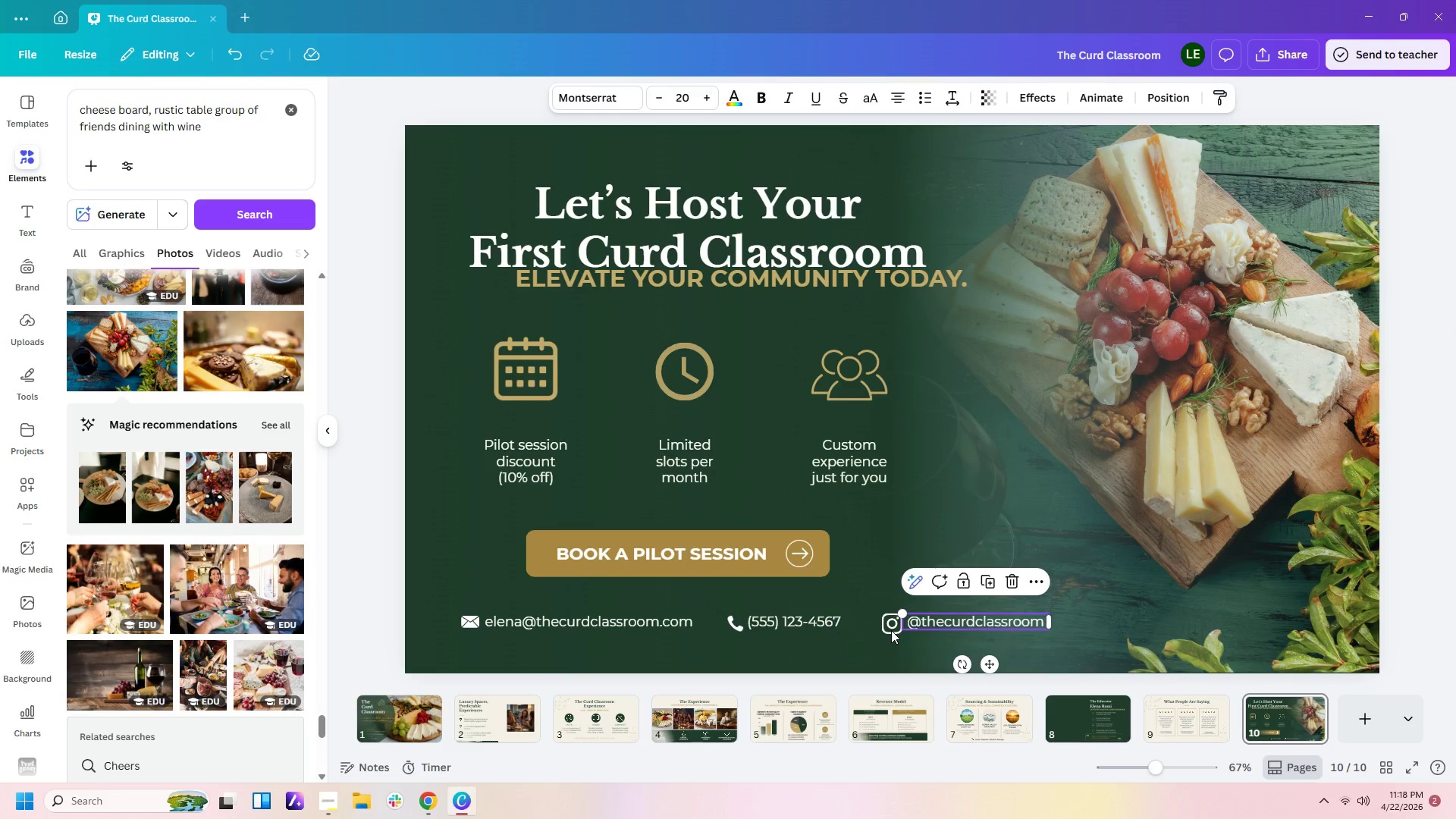 
double_click([923, 661])
 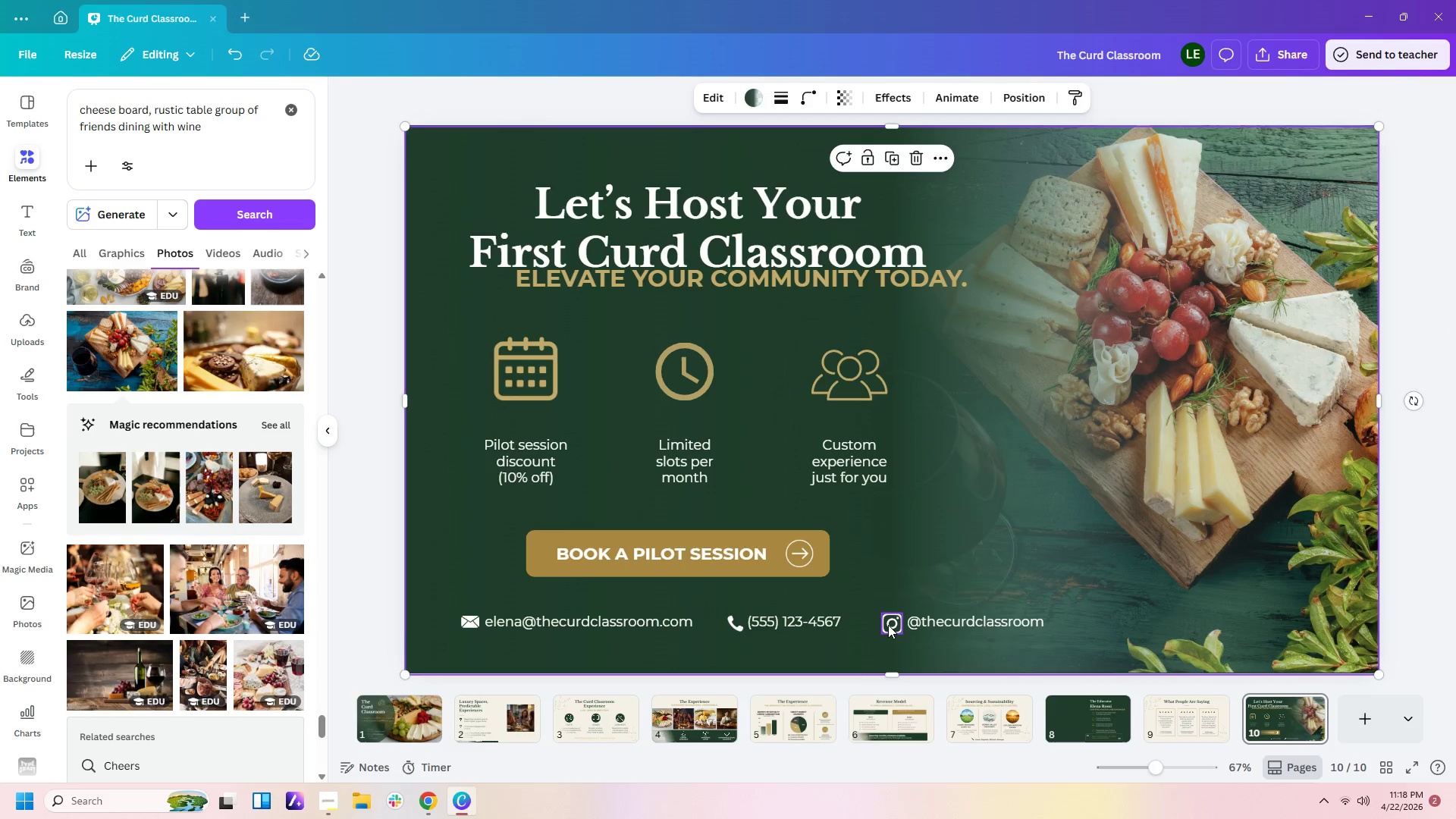 
left_click([888, 625])
 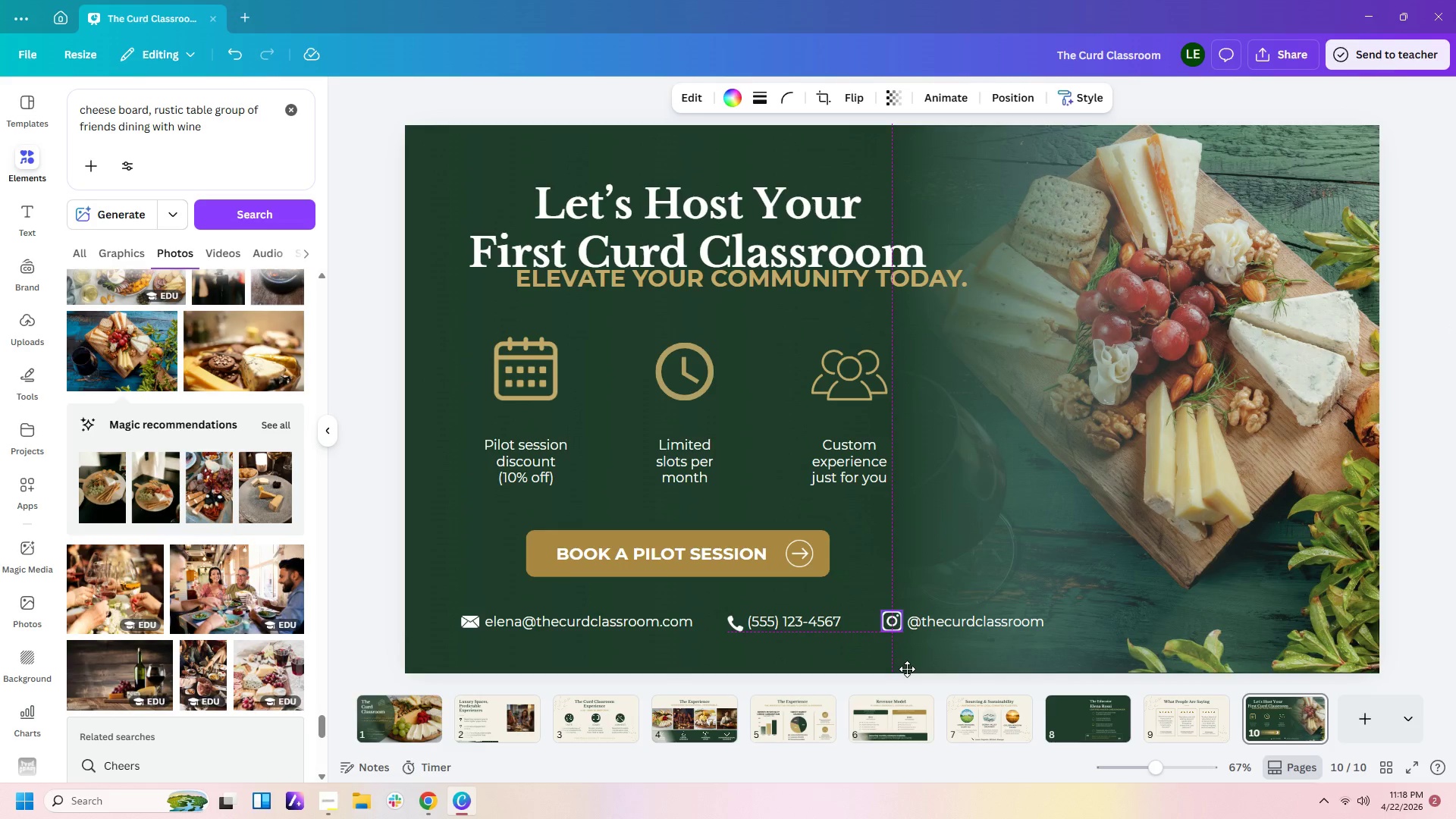 
left_click([936, 660])
 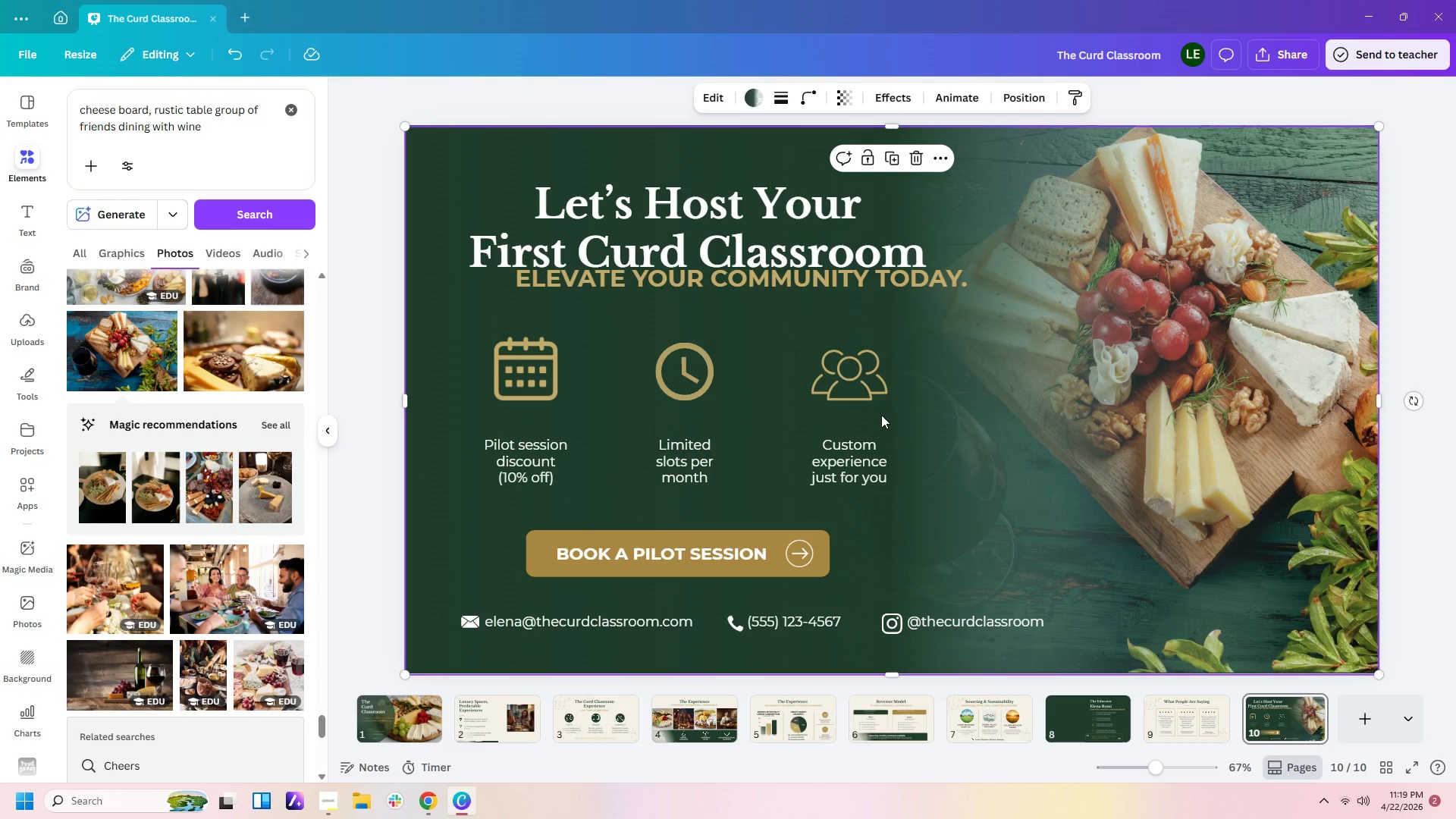 
wait(9.81)
 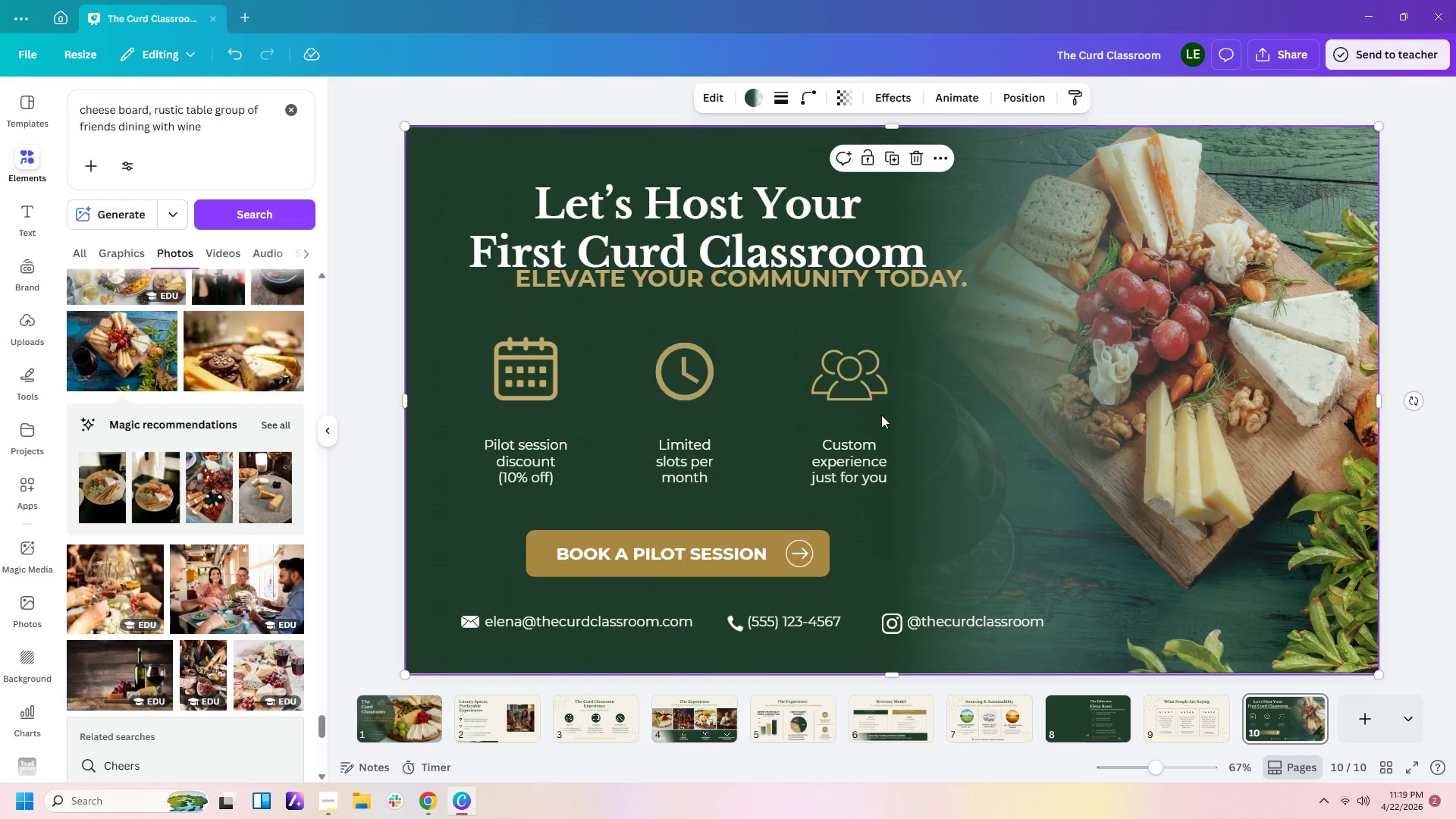 
left_click([1056, 725])
 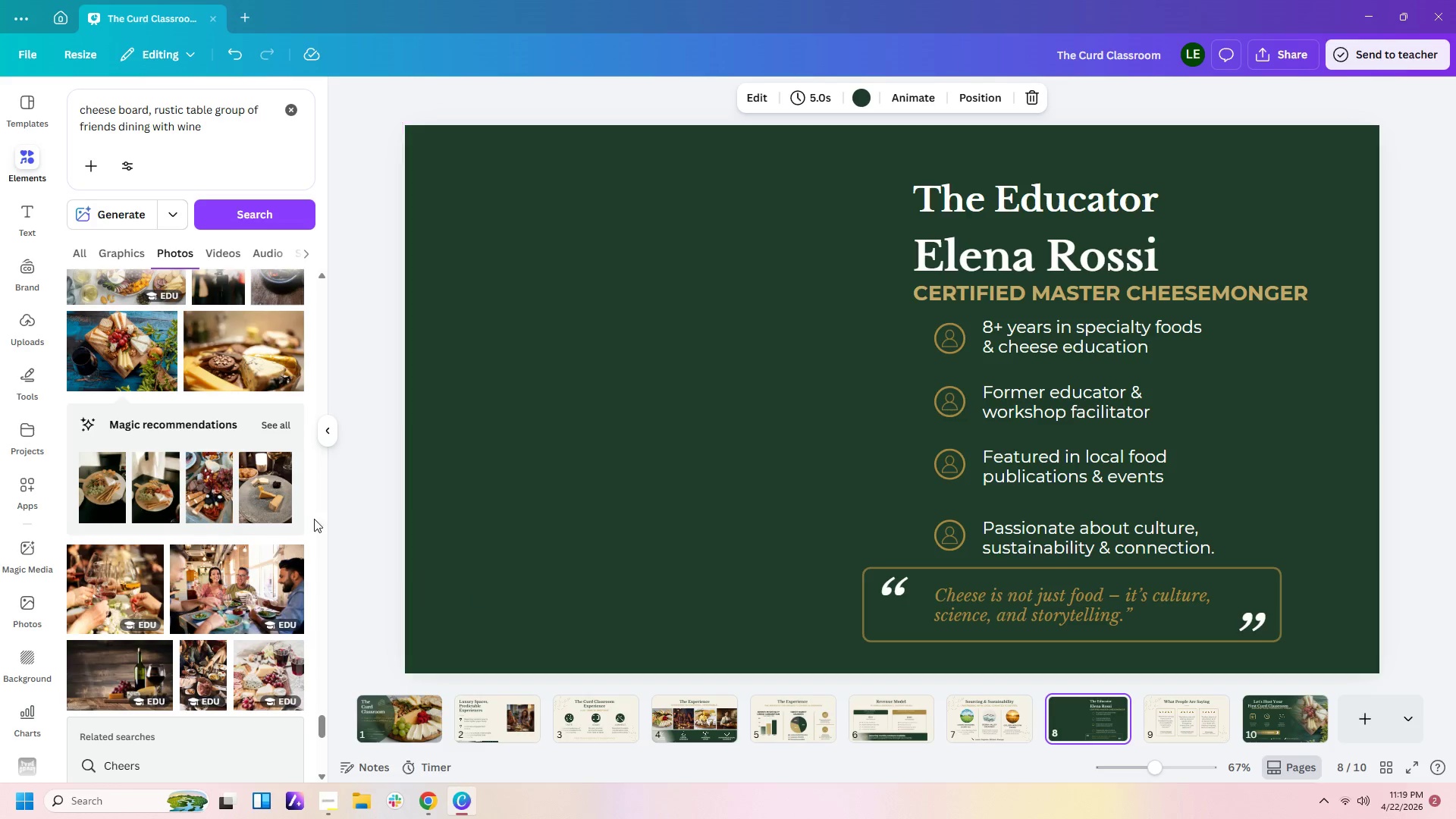 
wait(5.77)
 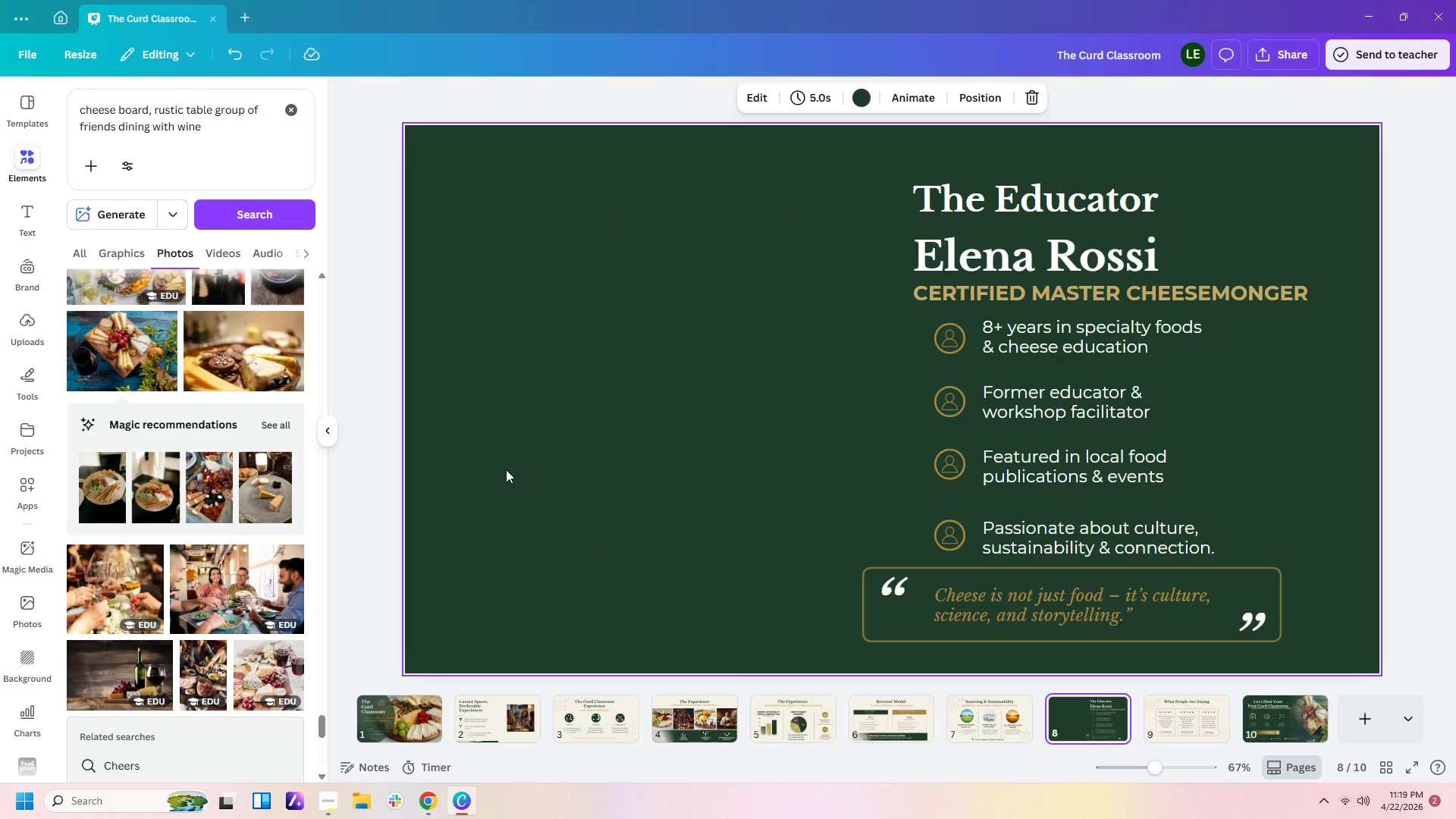 
left_click([32, 550])
 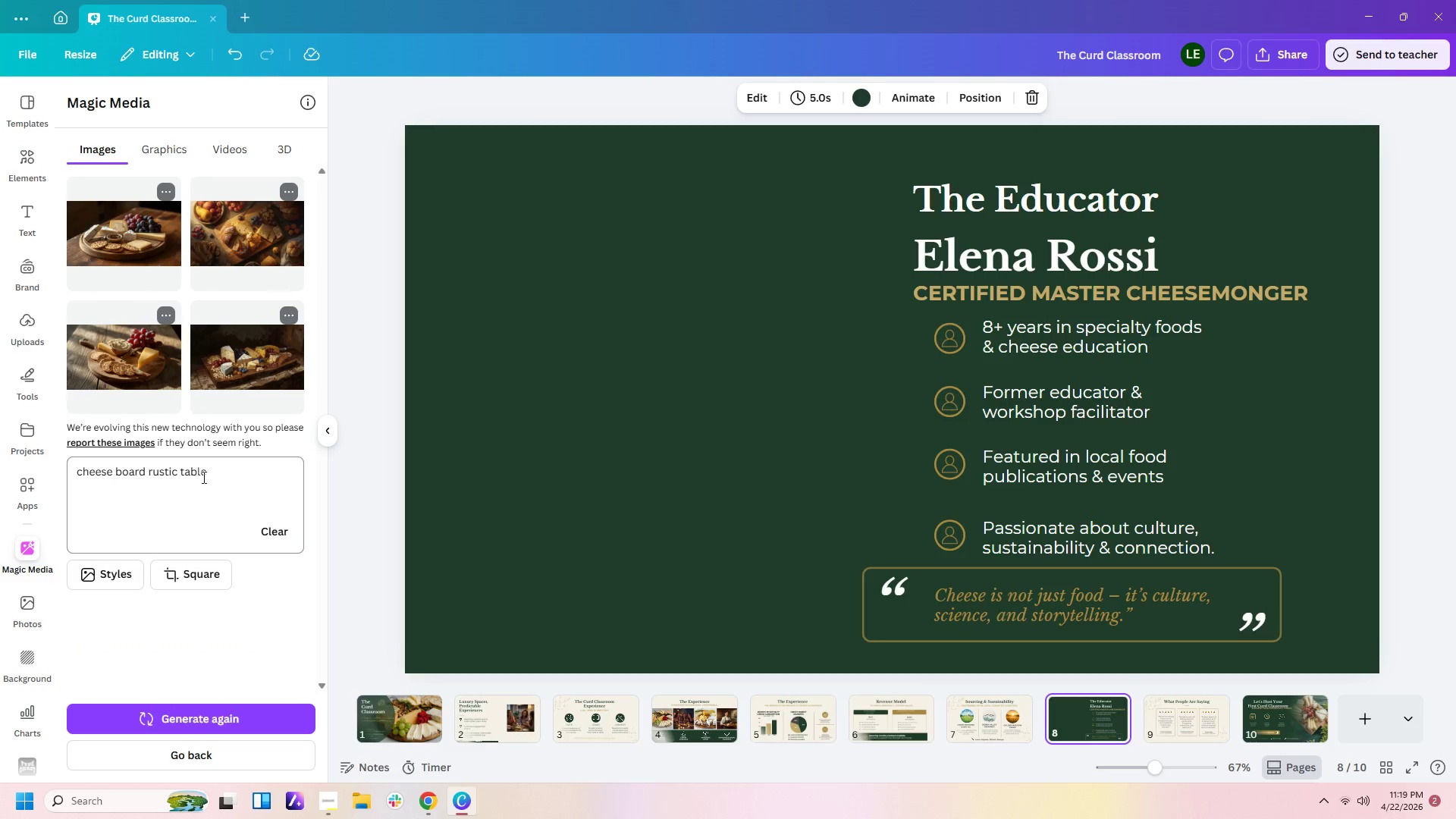 
left_click_drag(start_coordinate=[227, 468], to_coordinate=[41, 454])
 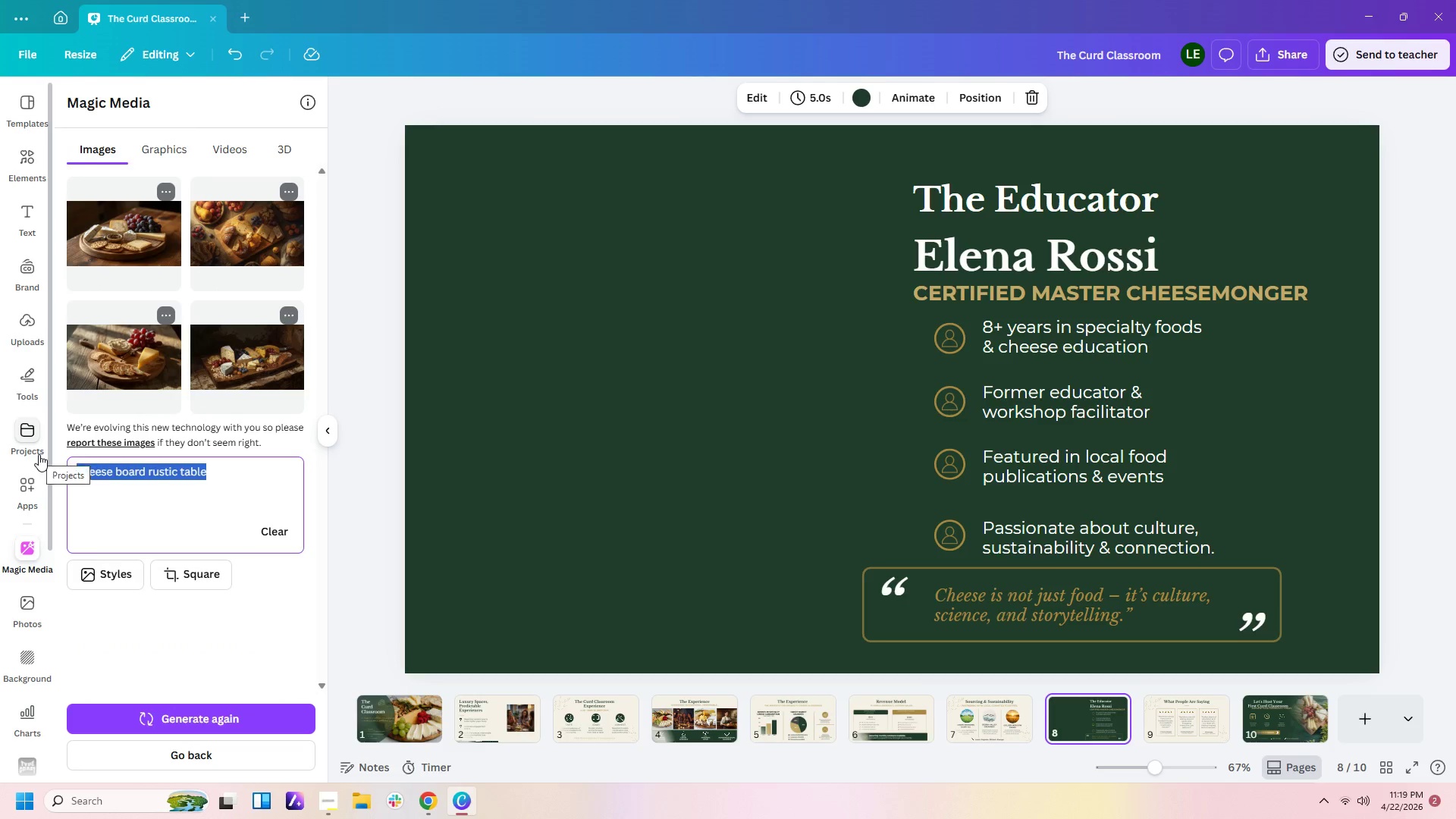 
type(elena rossi the certified master cheesemonger sliving )
key(Backspace)
key(Backspace)
key(Backspace)
key(Backspace)
key(Backspace)
type(cing cheese in)
key(Backspace)
key(Backspace)
type(o)
key(Backspace)
 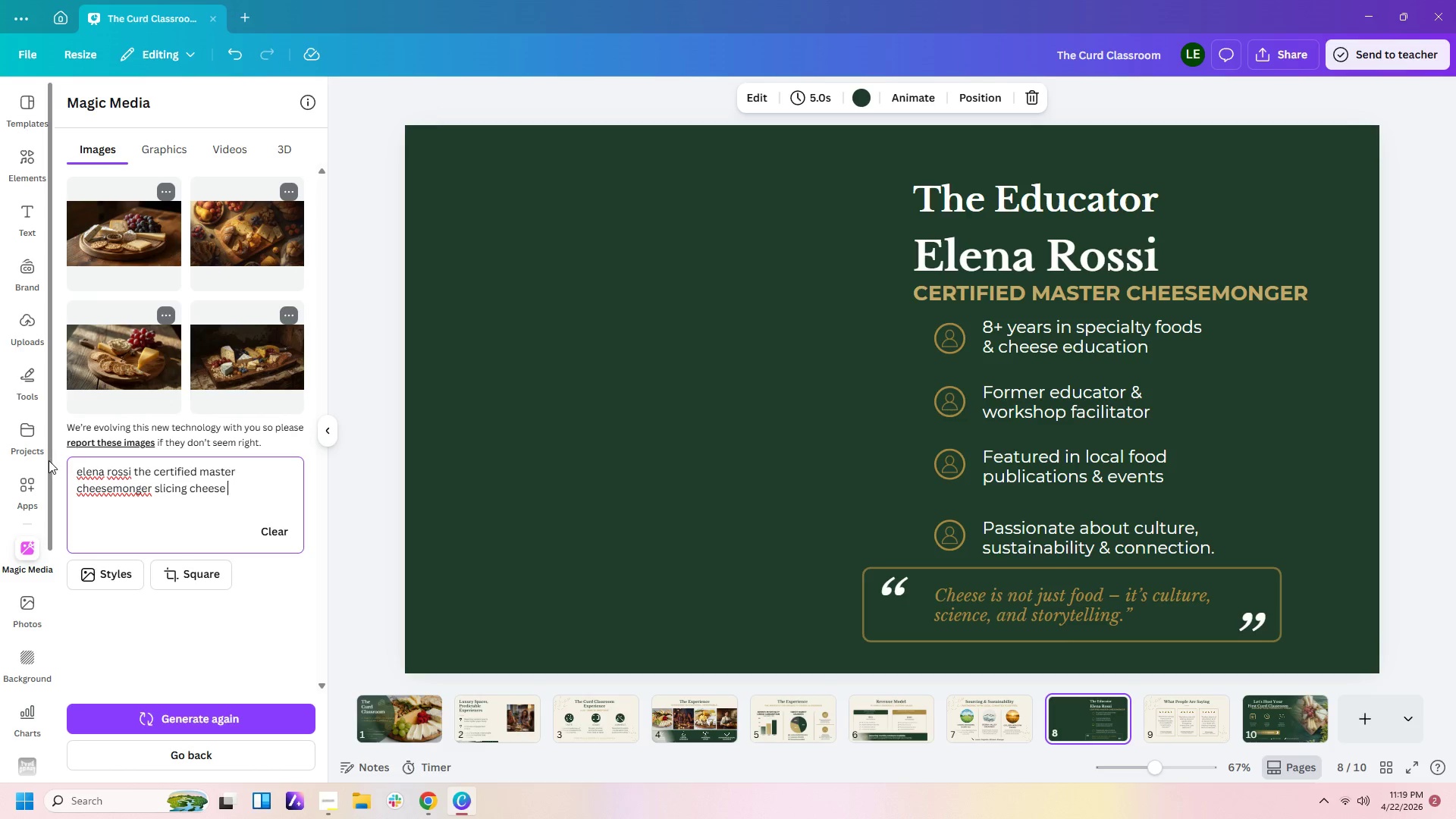 
left_click([81, 469])
 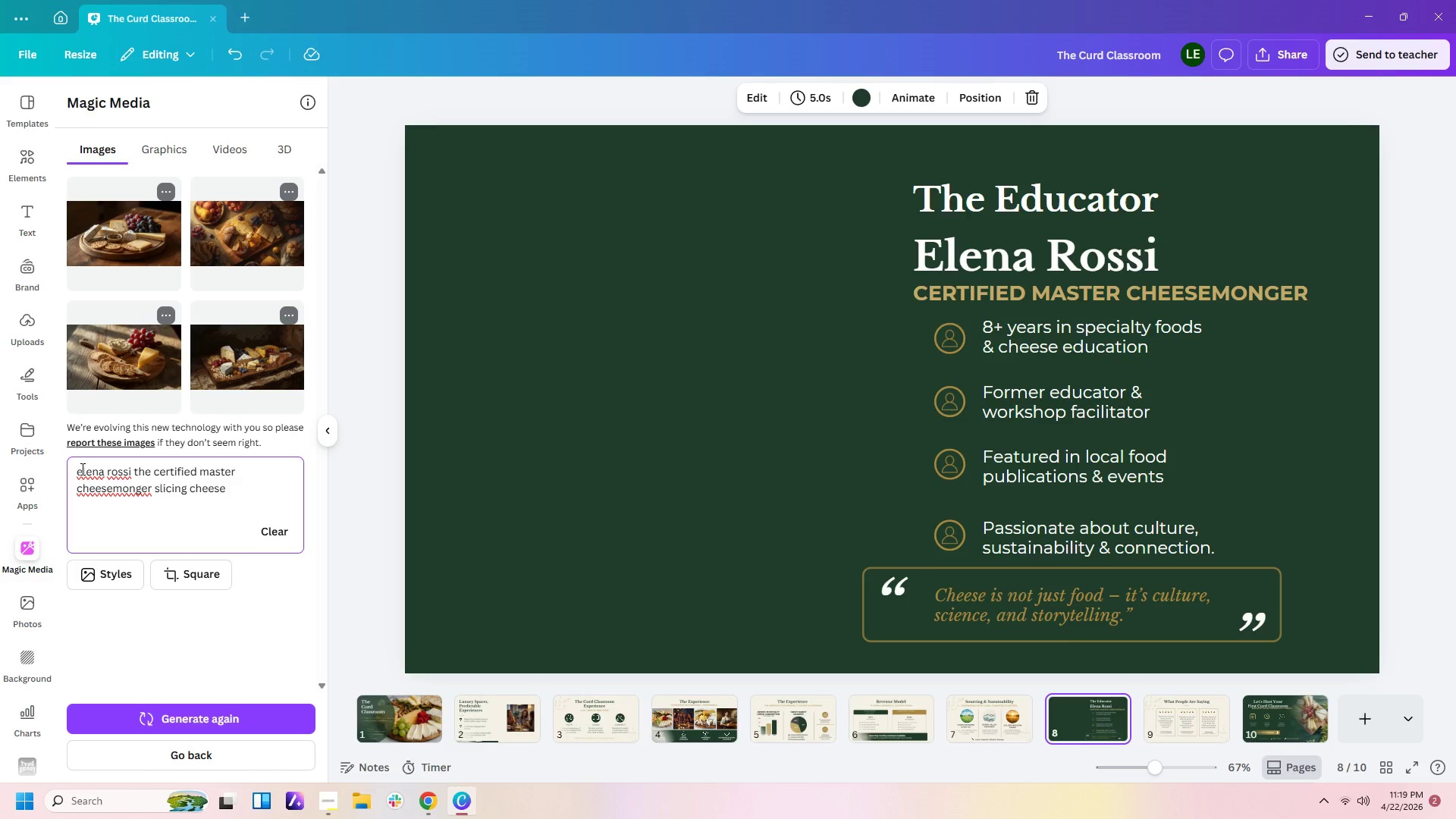 
key(Backspace)
 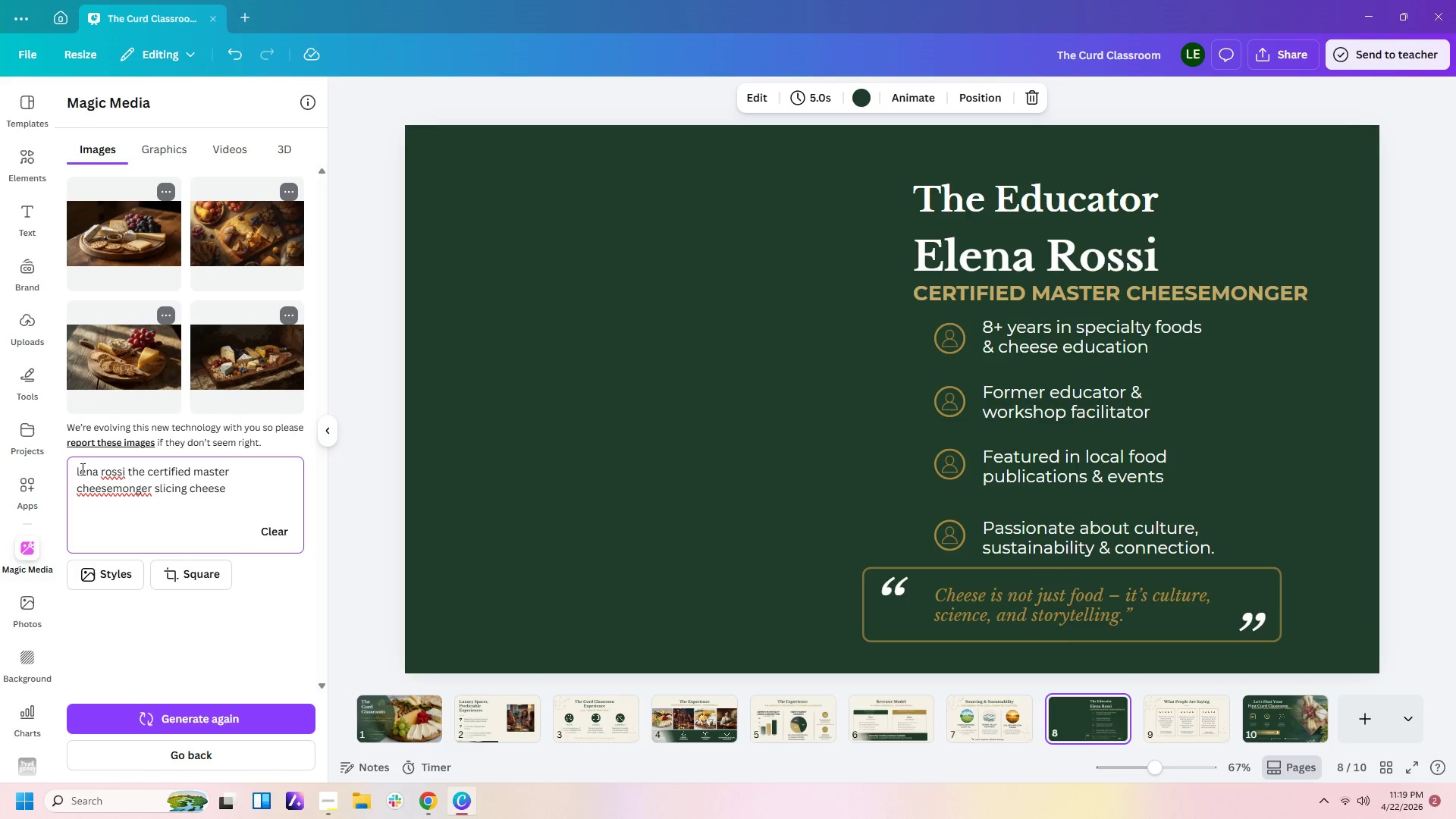 
key(Shift+E)
 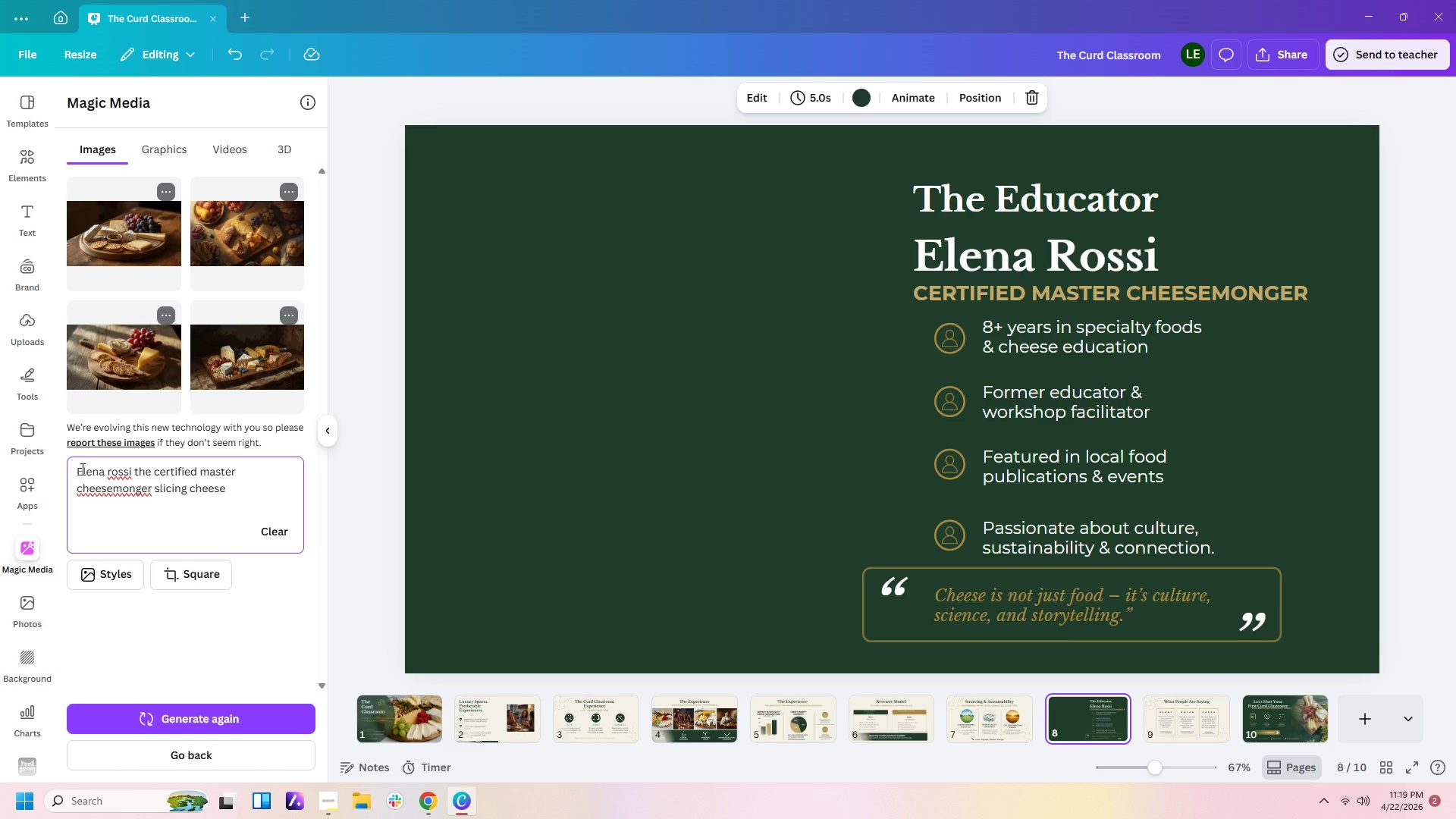 
key(ArrowLeft)
 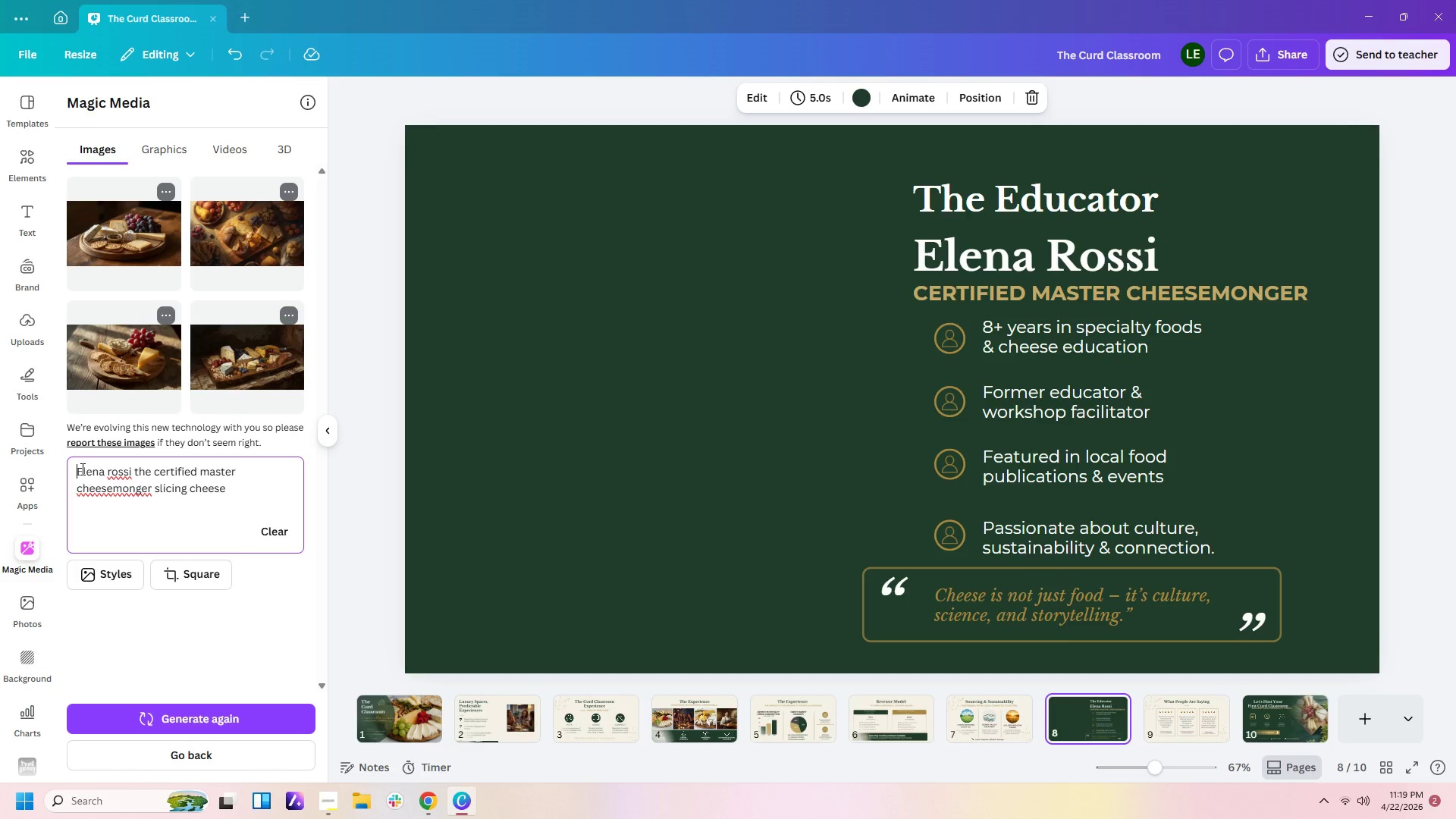 
type(image of )
 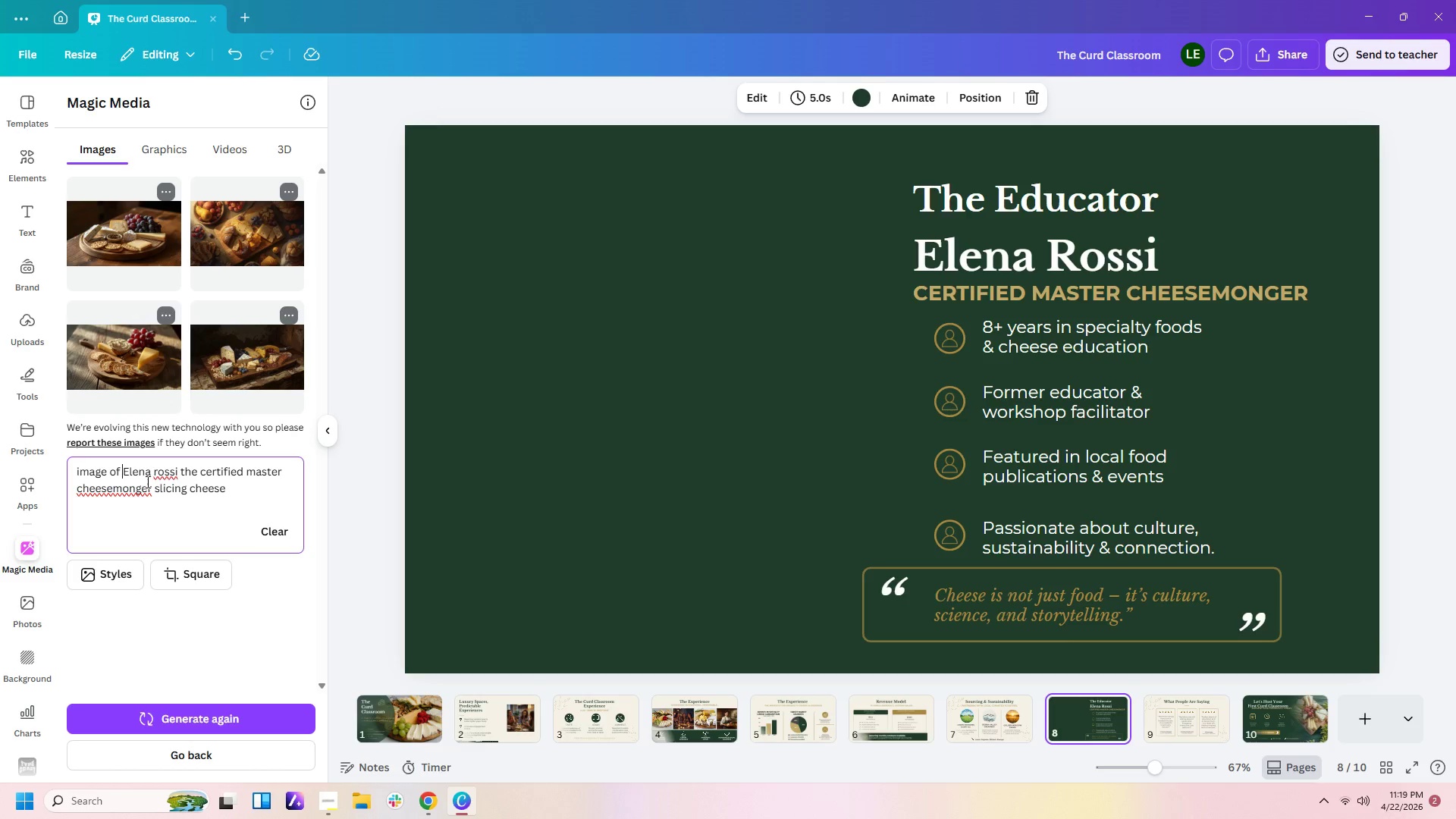 
left_click([159, 474])
 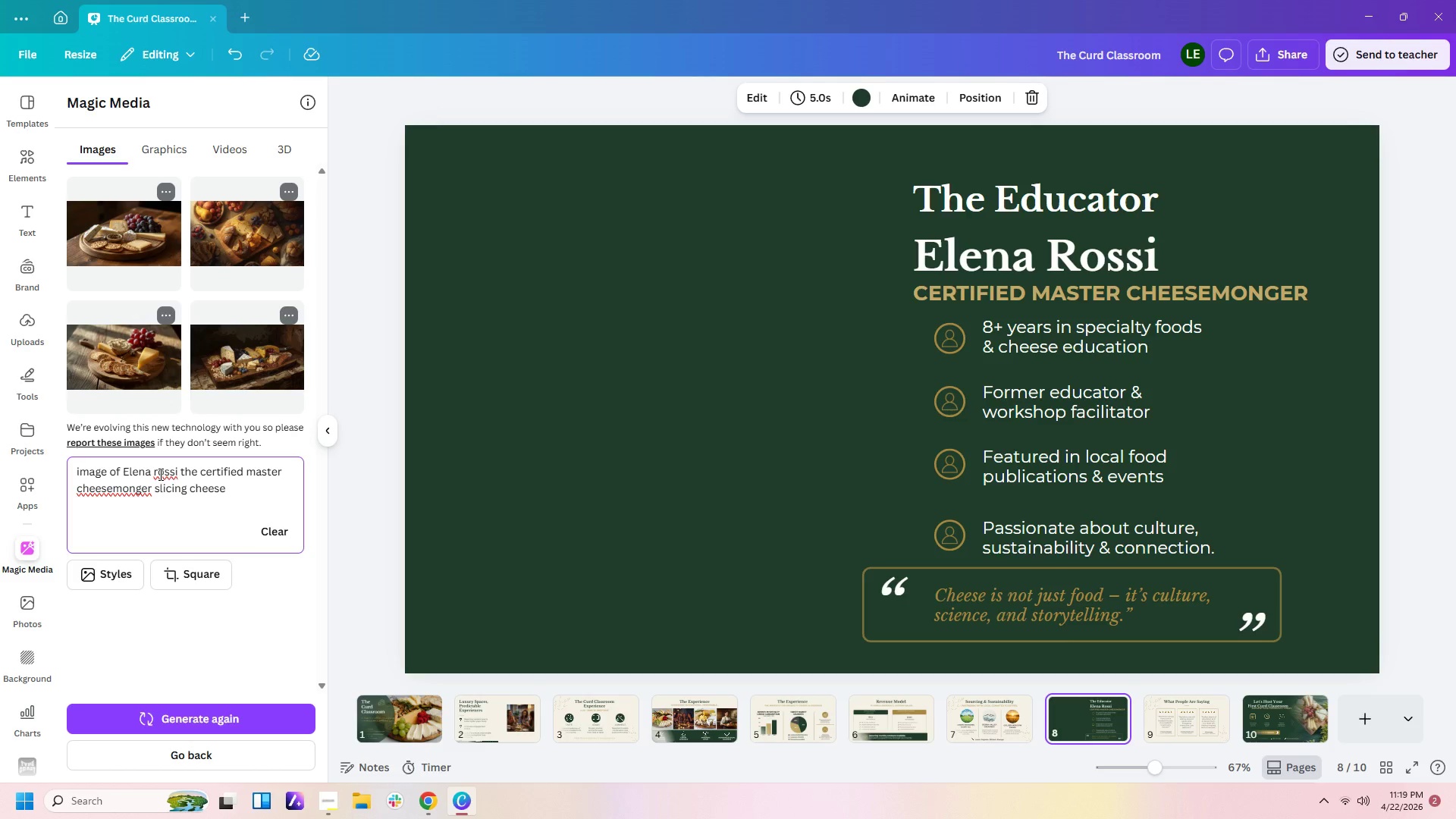 
key(Backspace)
 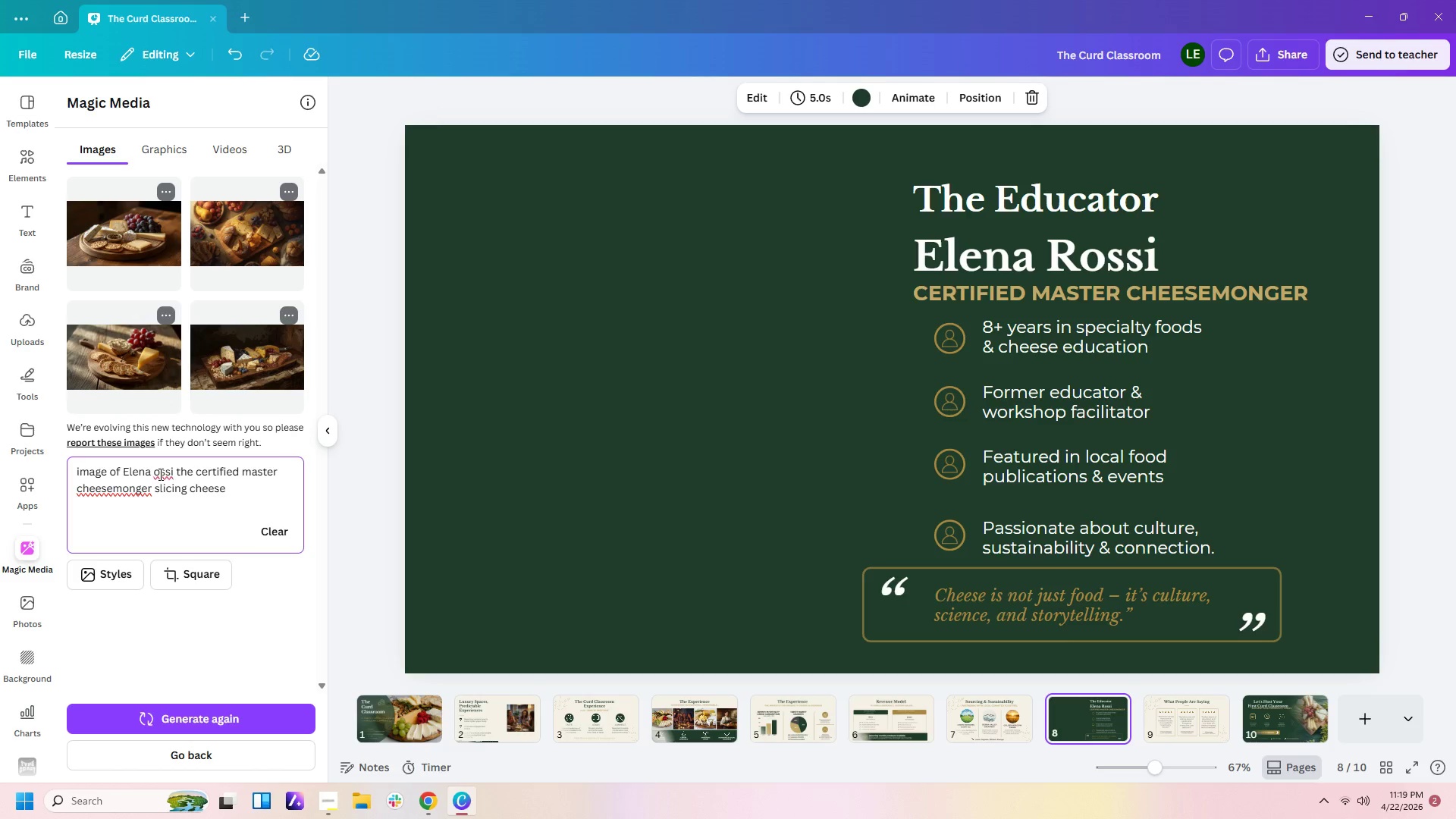 
key(Shift+R)
 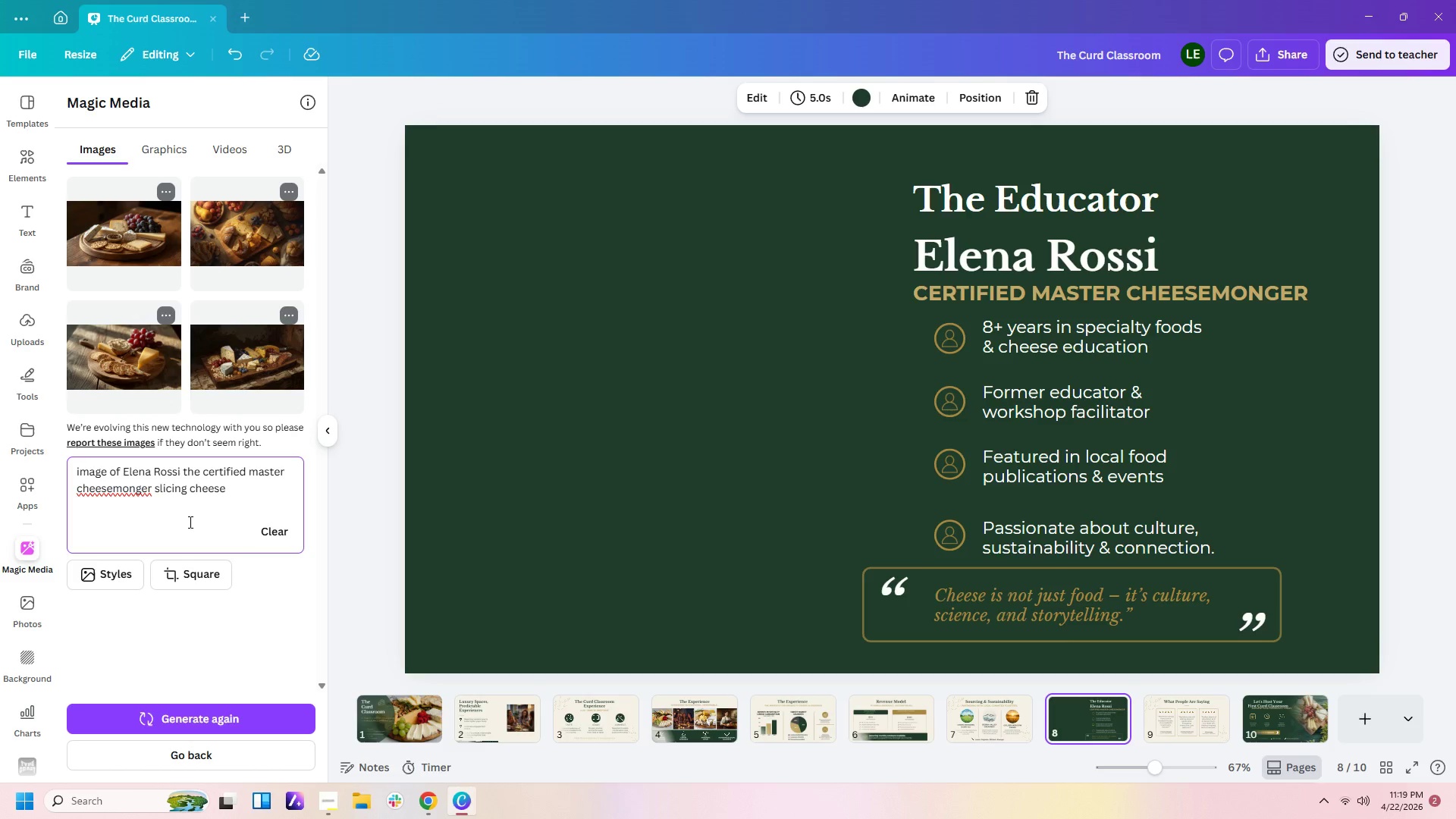 
left_click([151, 485])
 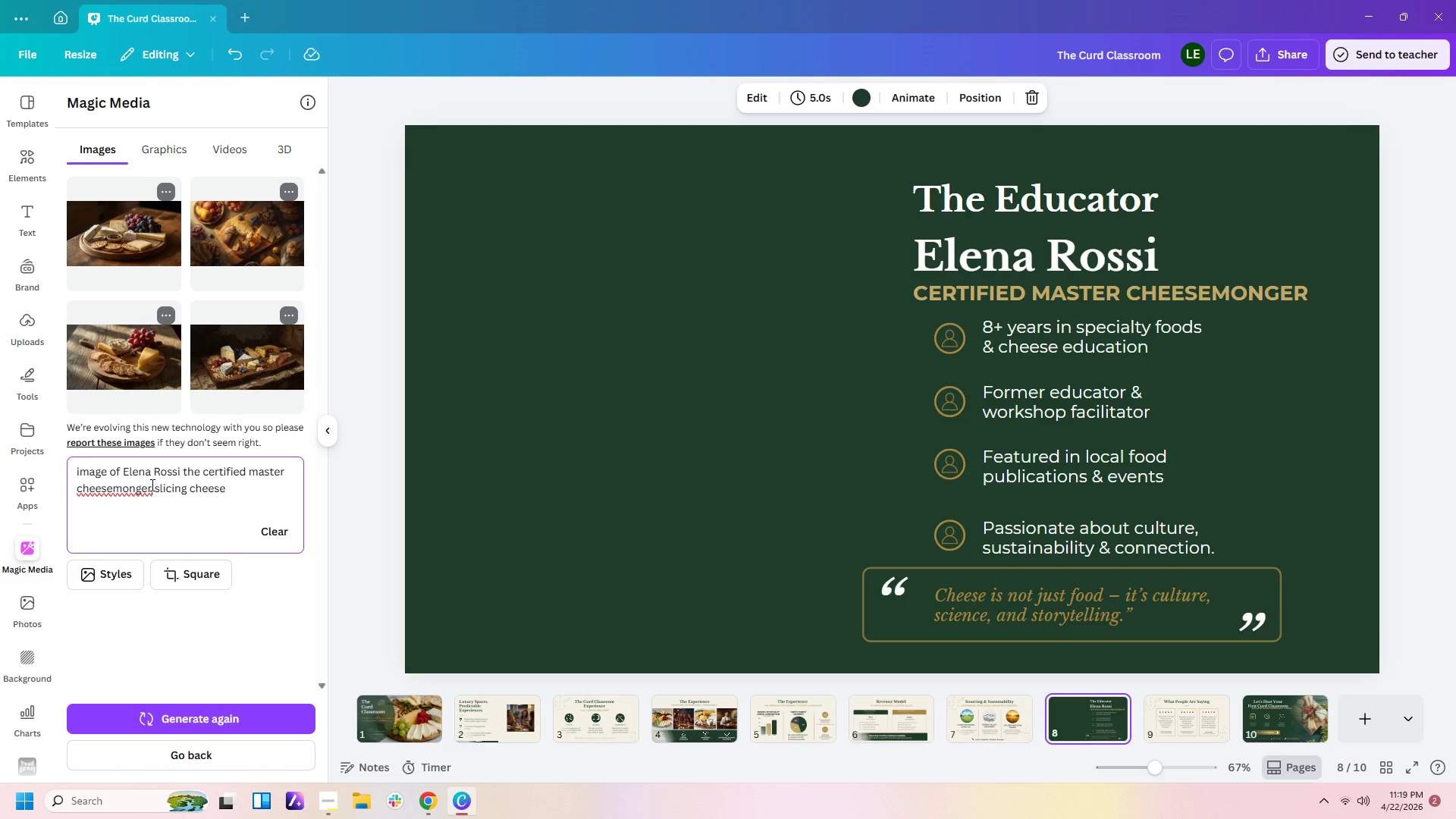 
key(Comma)
 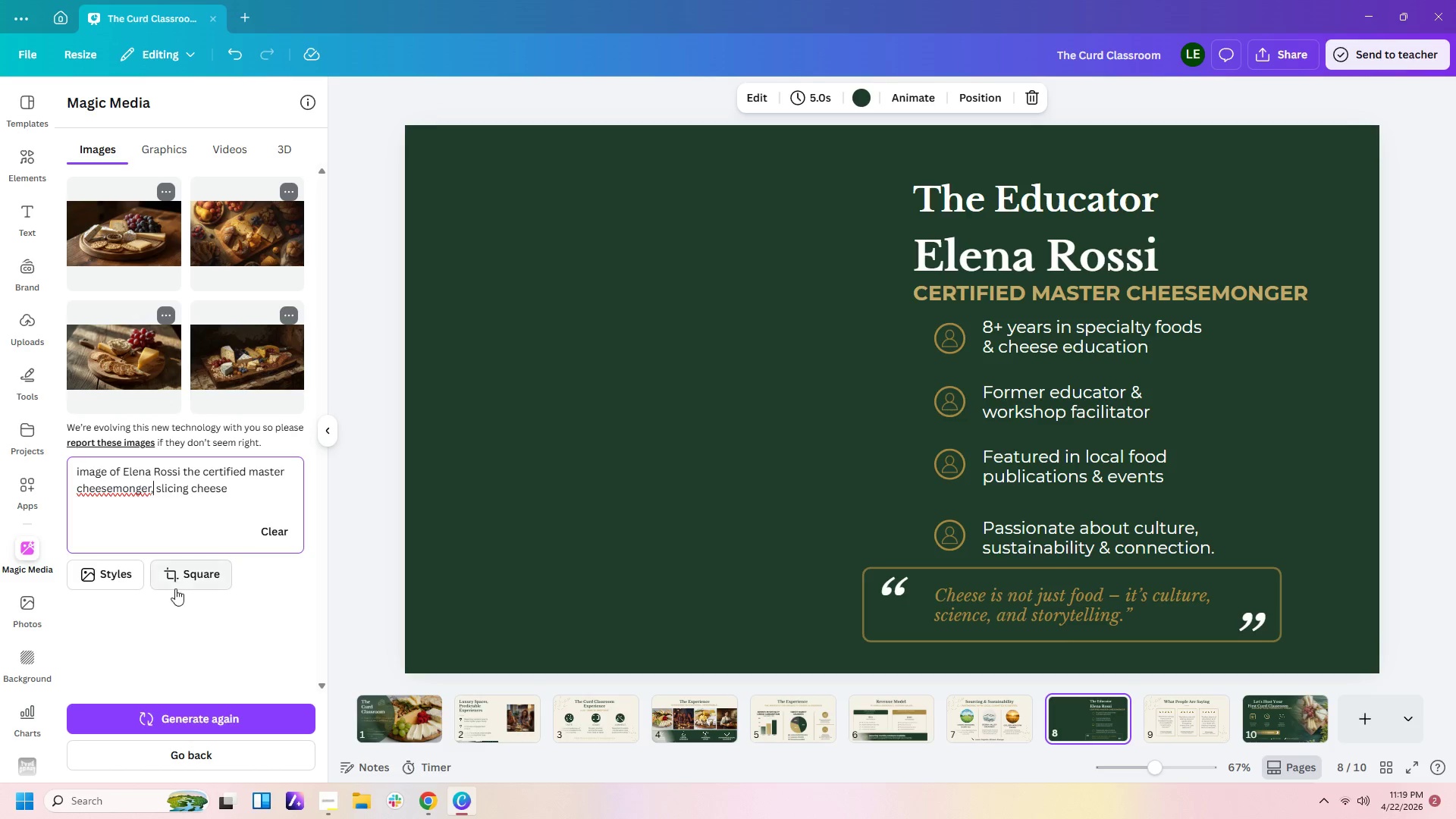 
left_click([184, 574])
 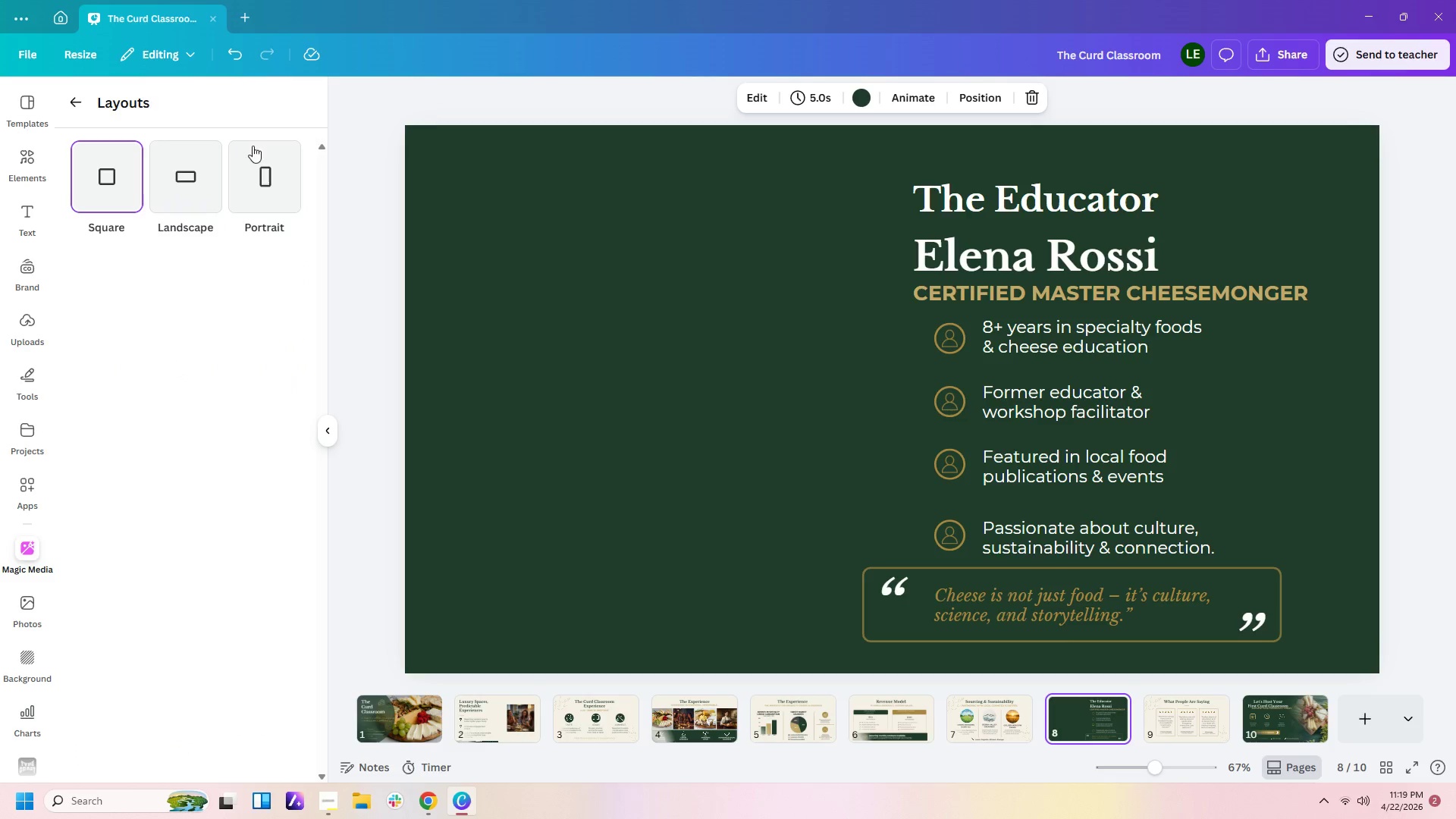 
left_click([261, 172])
 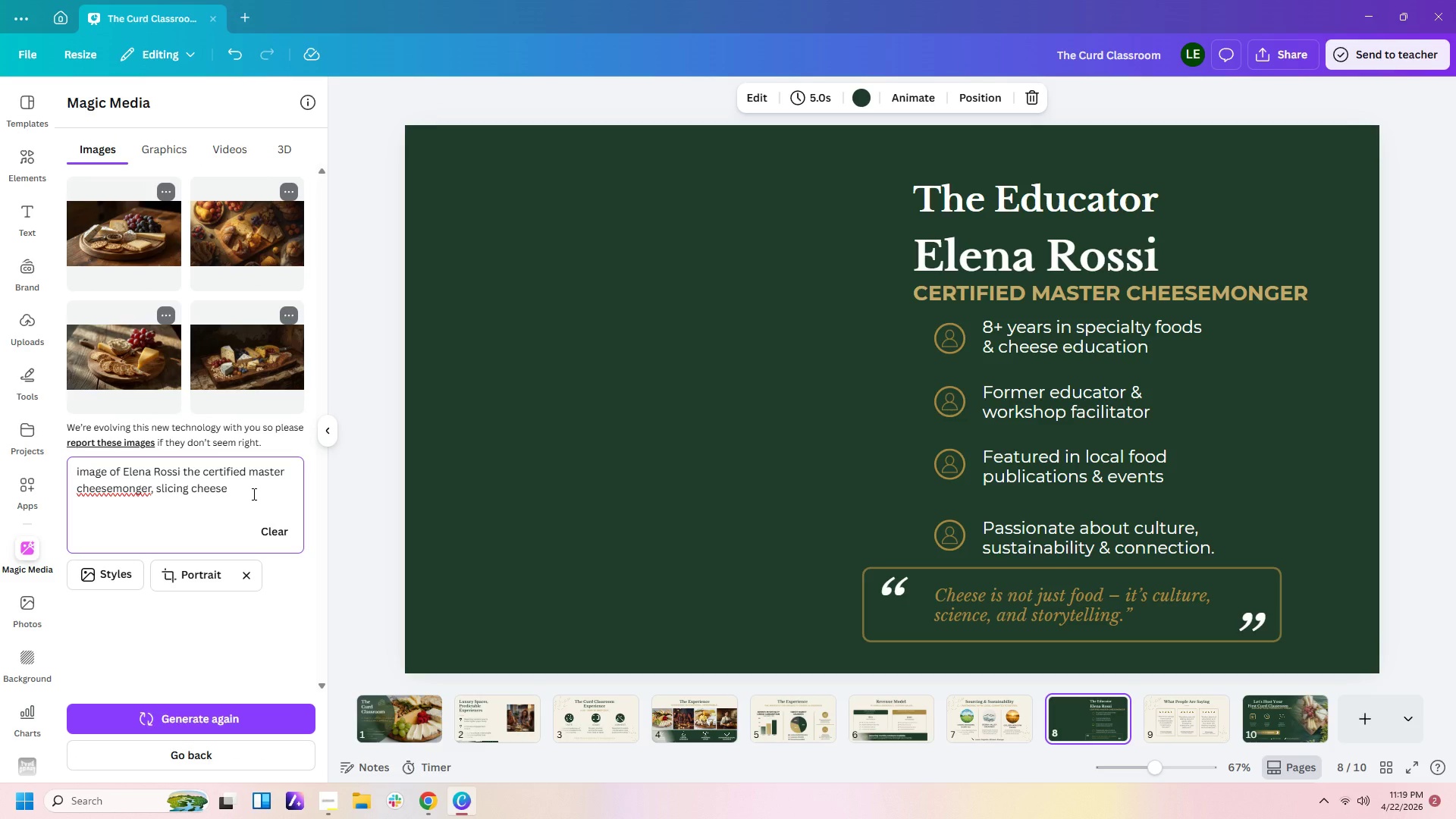 
key(ArrowUp)
 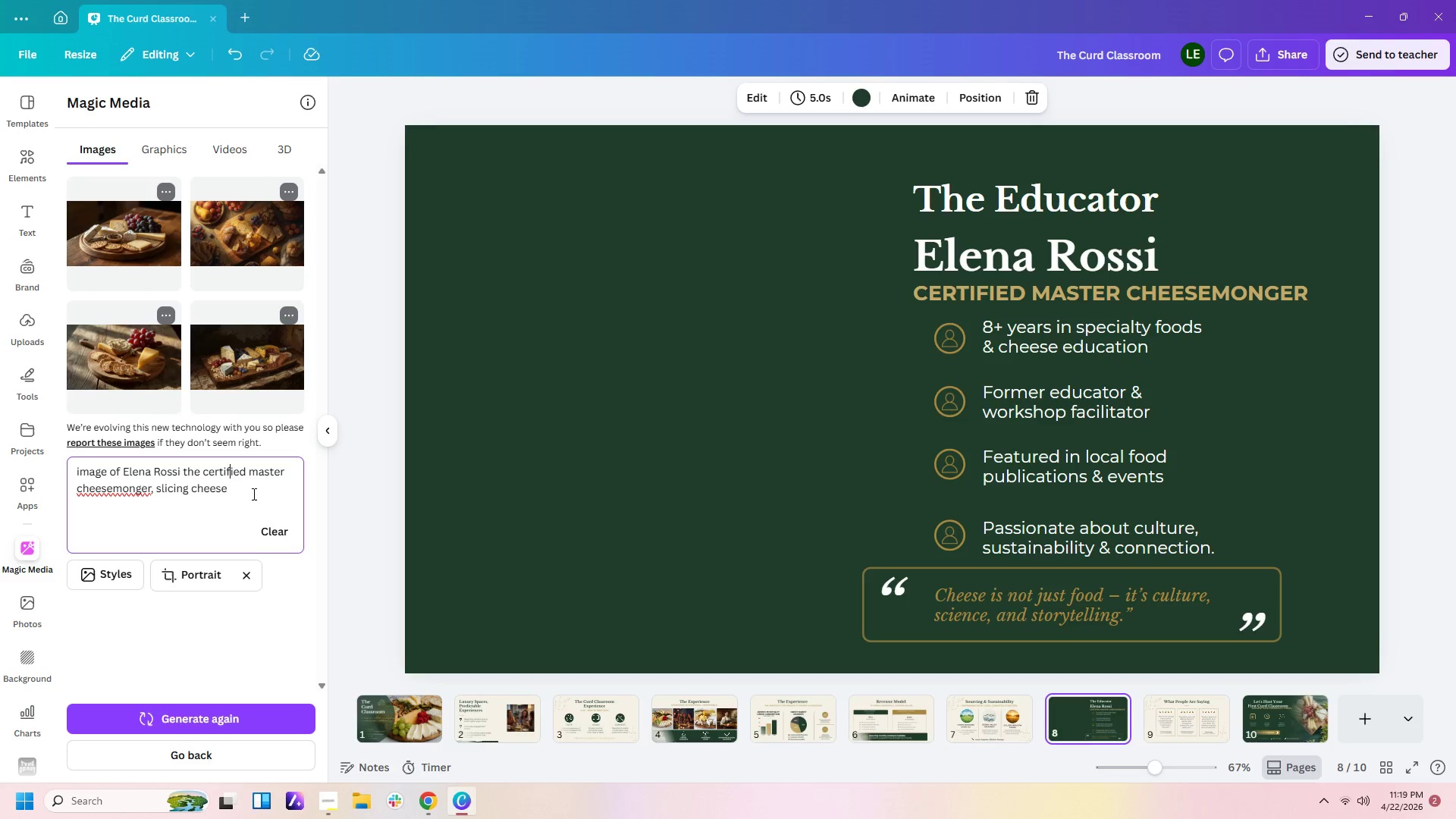 
key(ArrowLeft)
 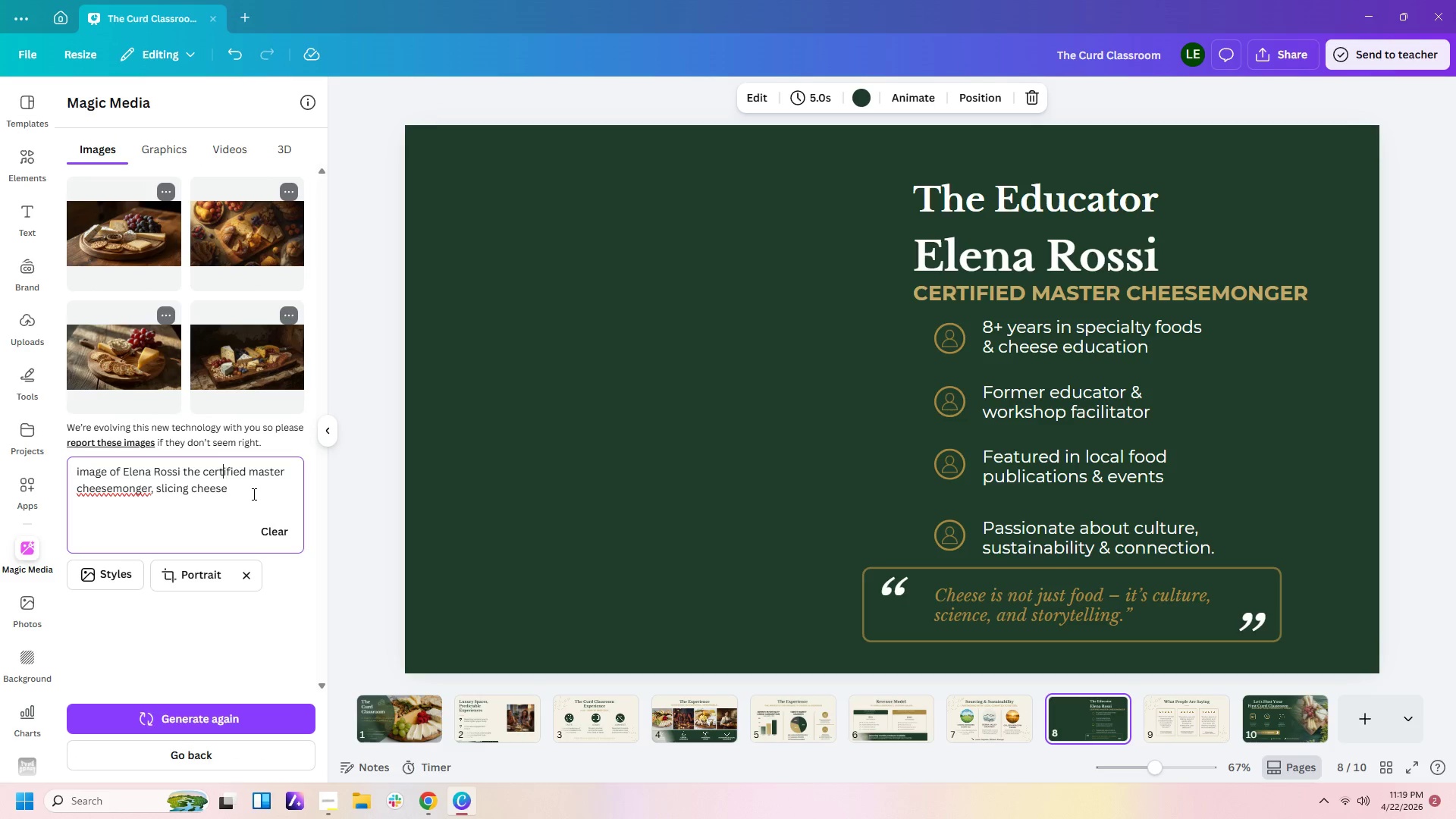 
key(ArrowLeft)
 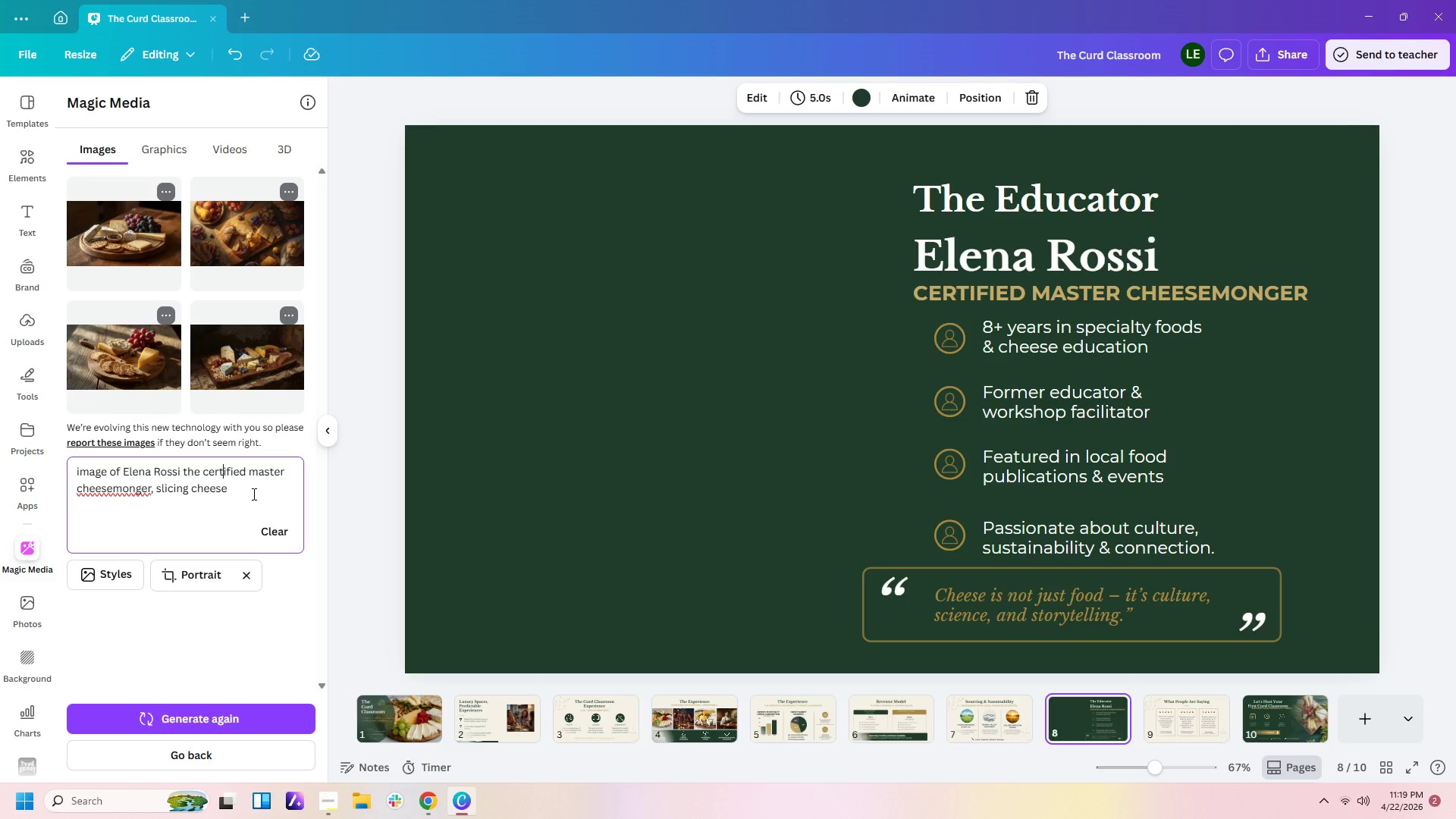 
key(ArrowDown)
 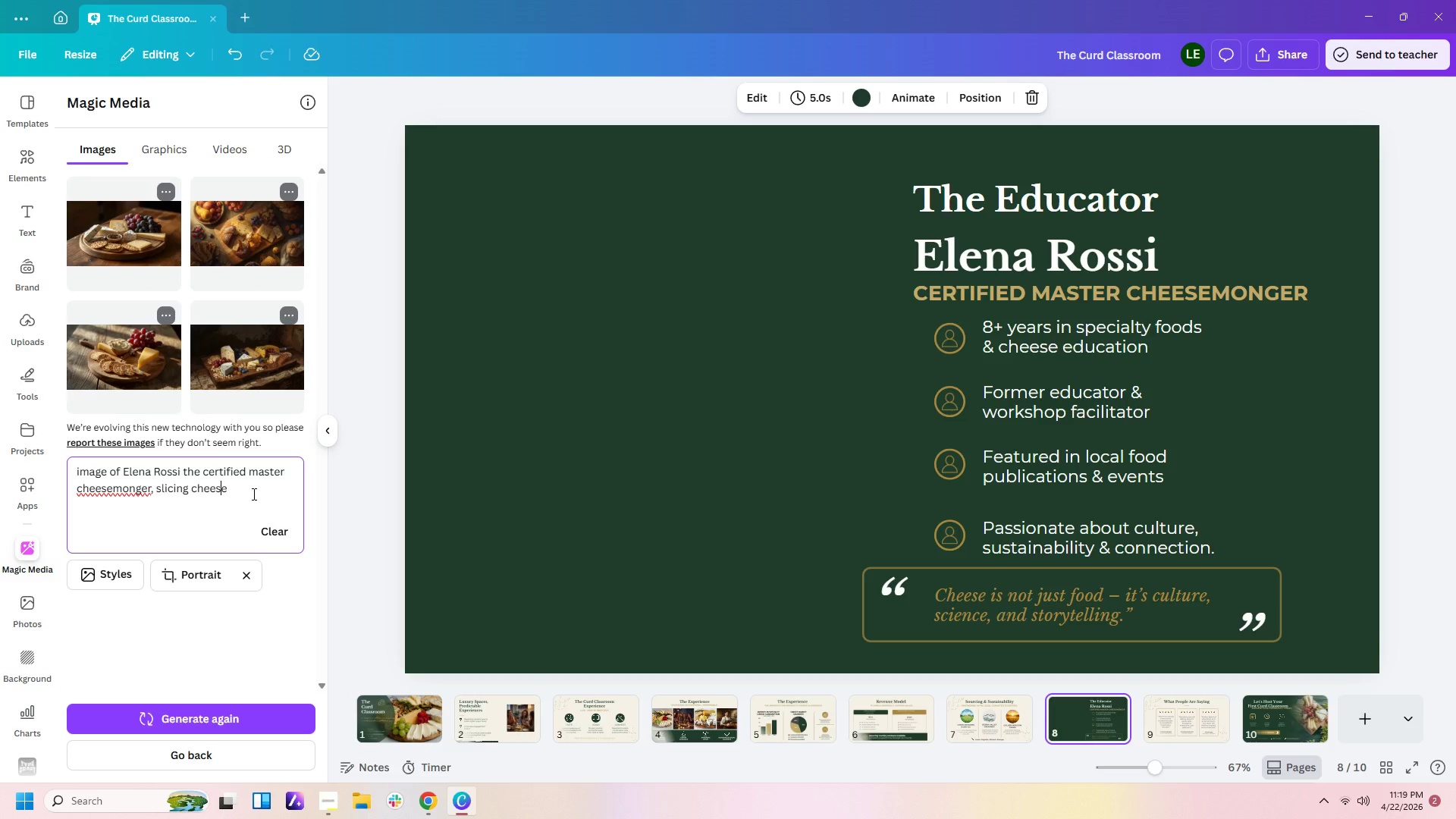 
key(ArrowLeft)
 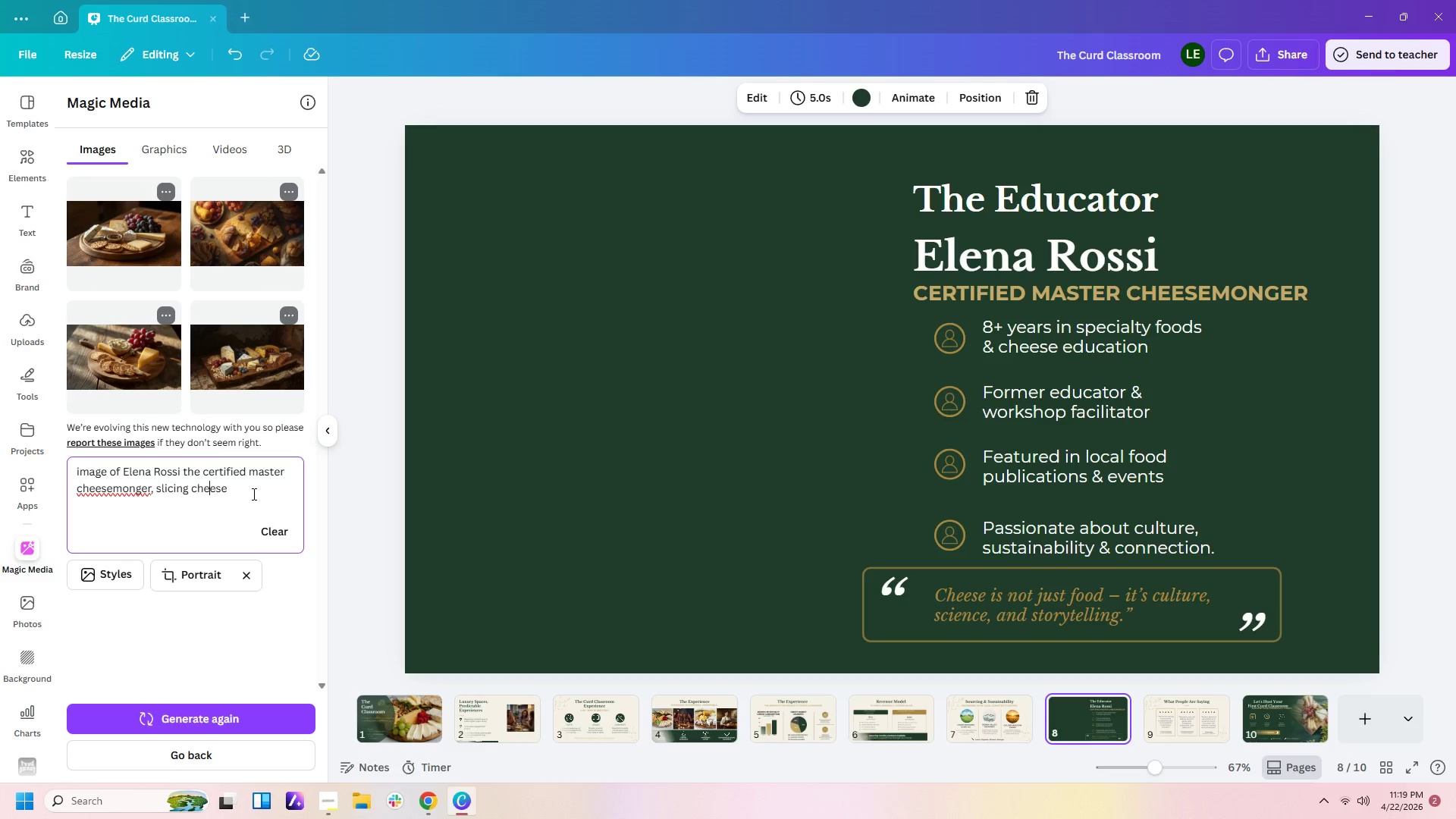 
key(ArrowLeft)
 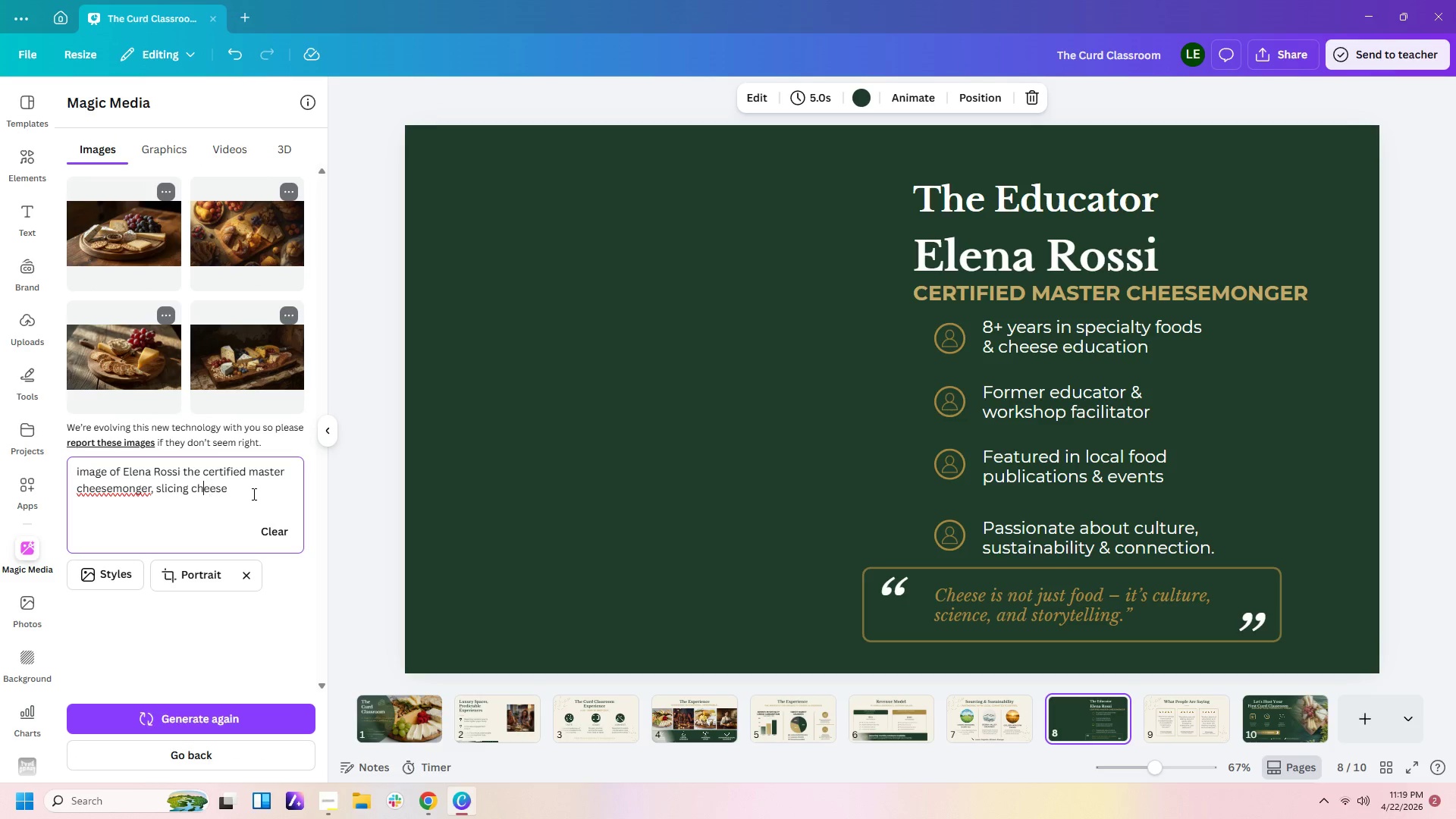 
key(ArrowLeft)
 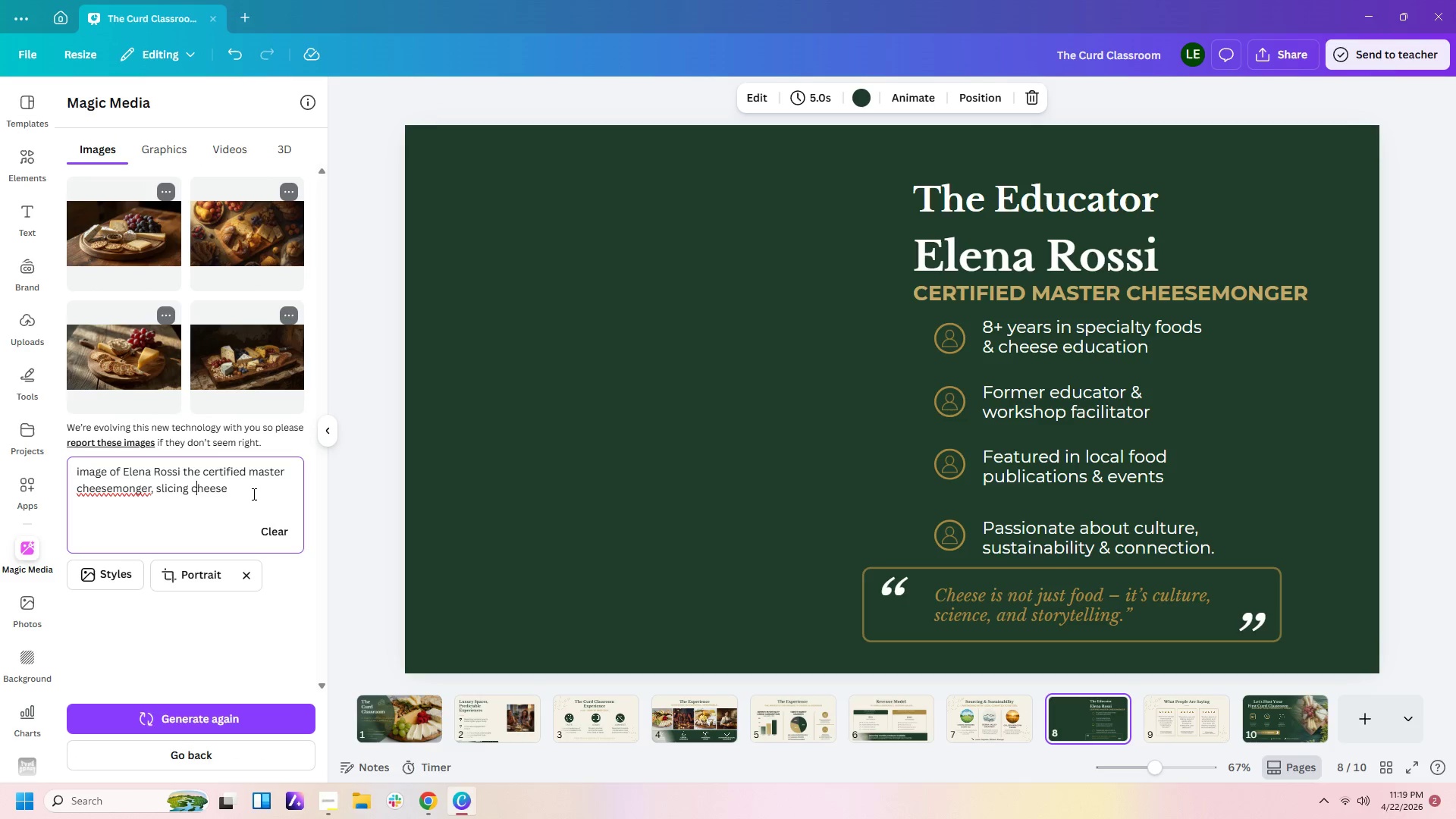 
key(ArrowLeft)
 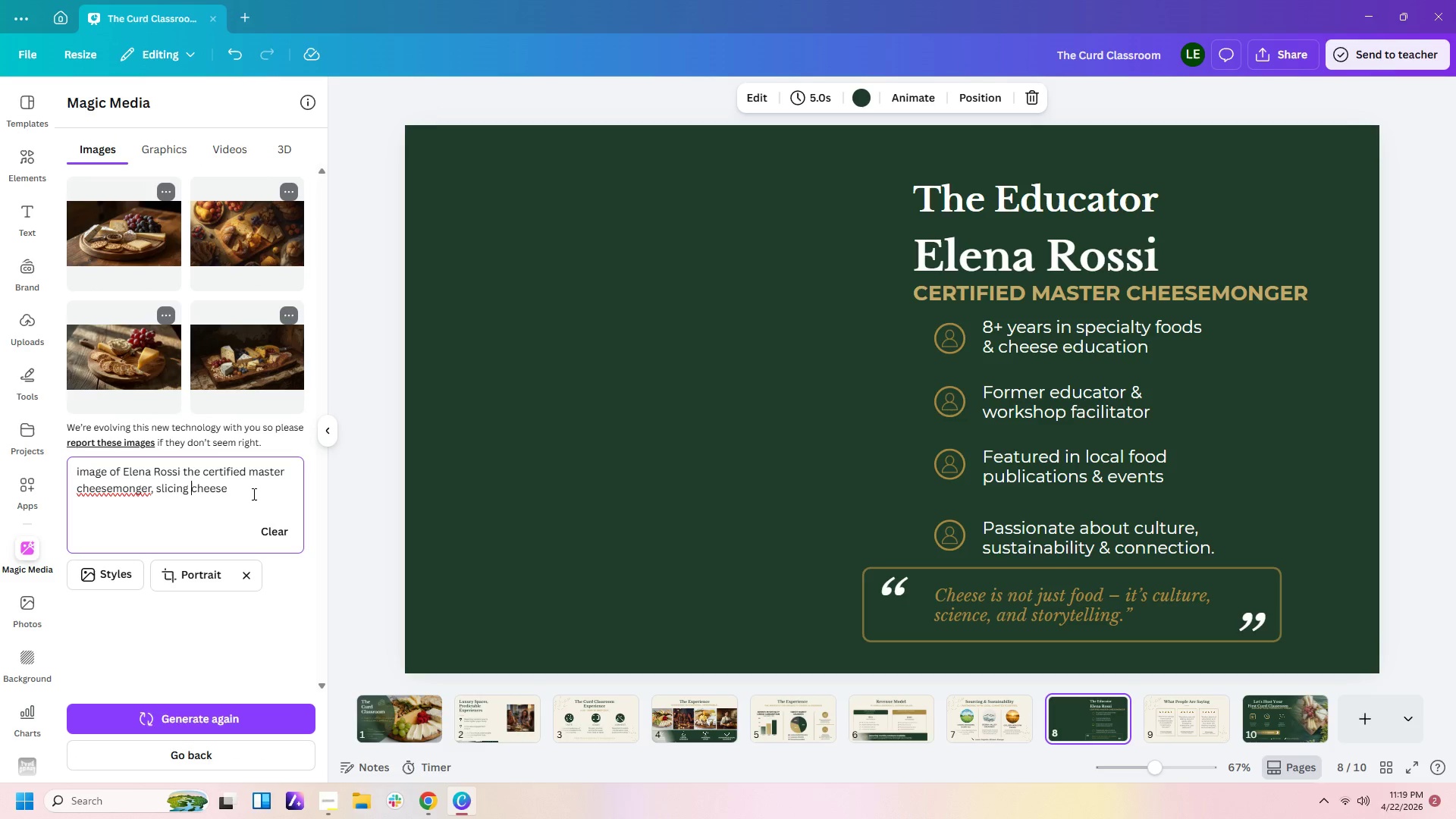 
key(ArrowLeft)
 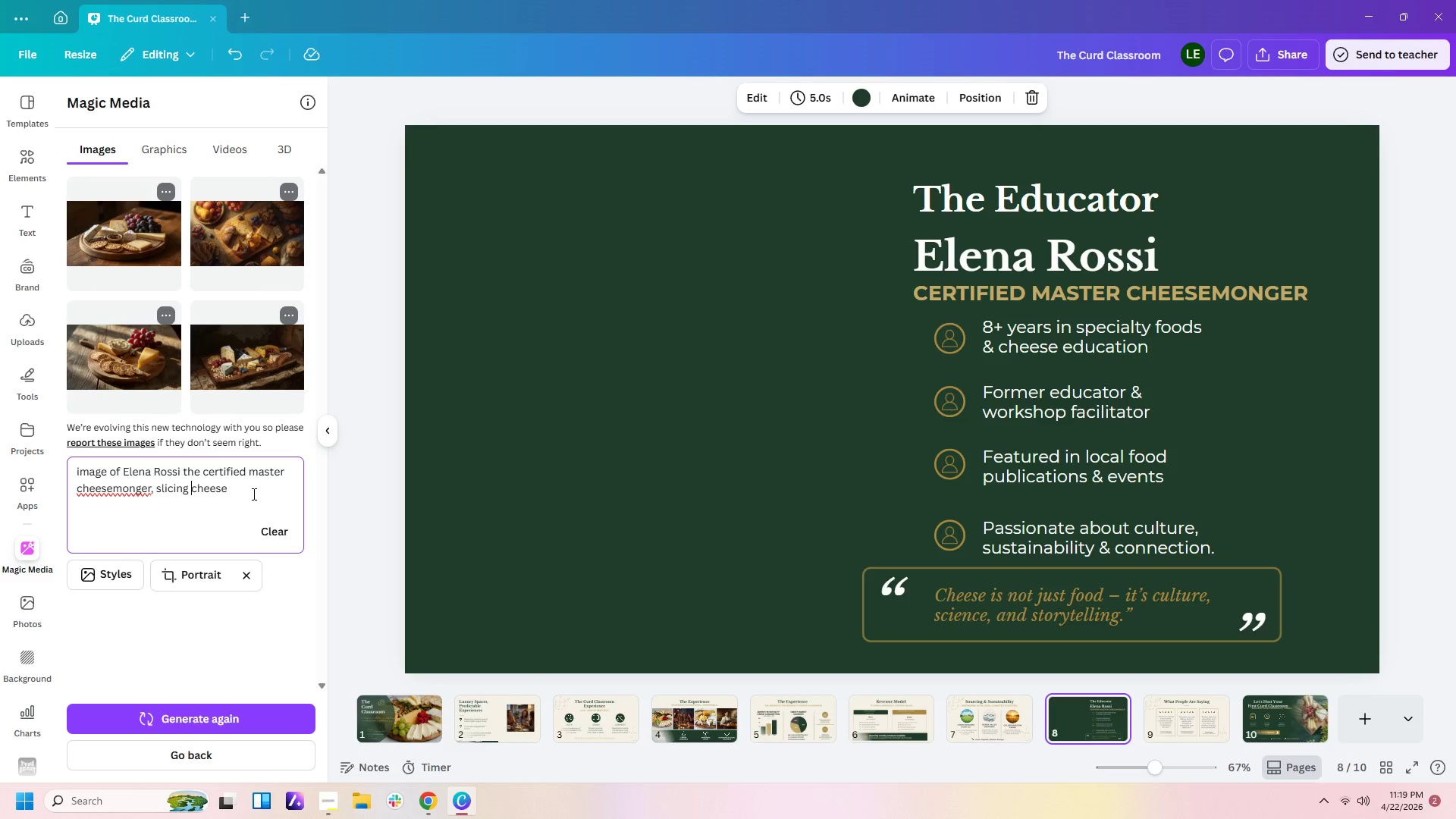 
key(ArrowLeft)
 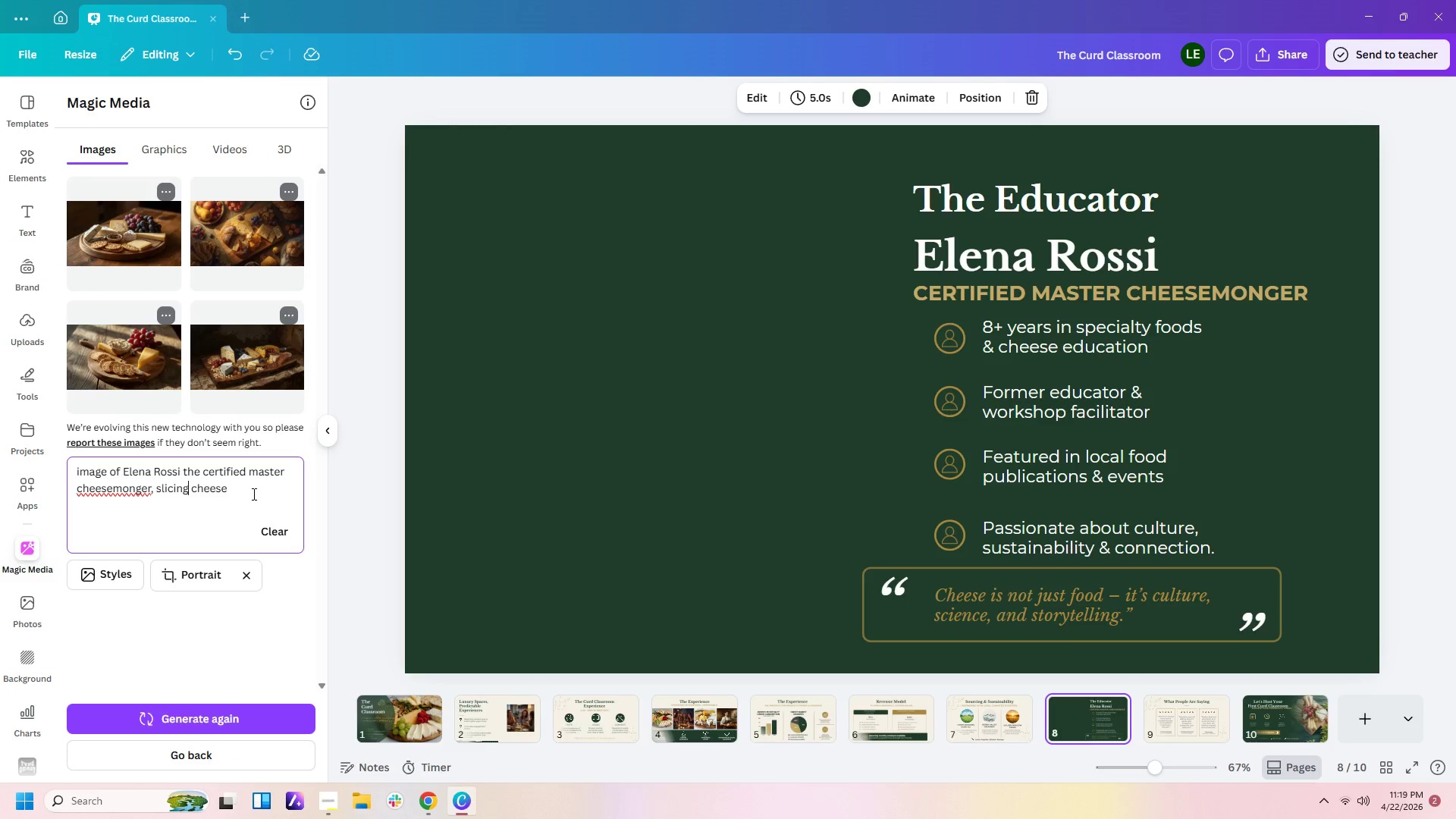 
key(ArrowLeft)
 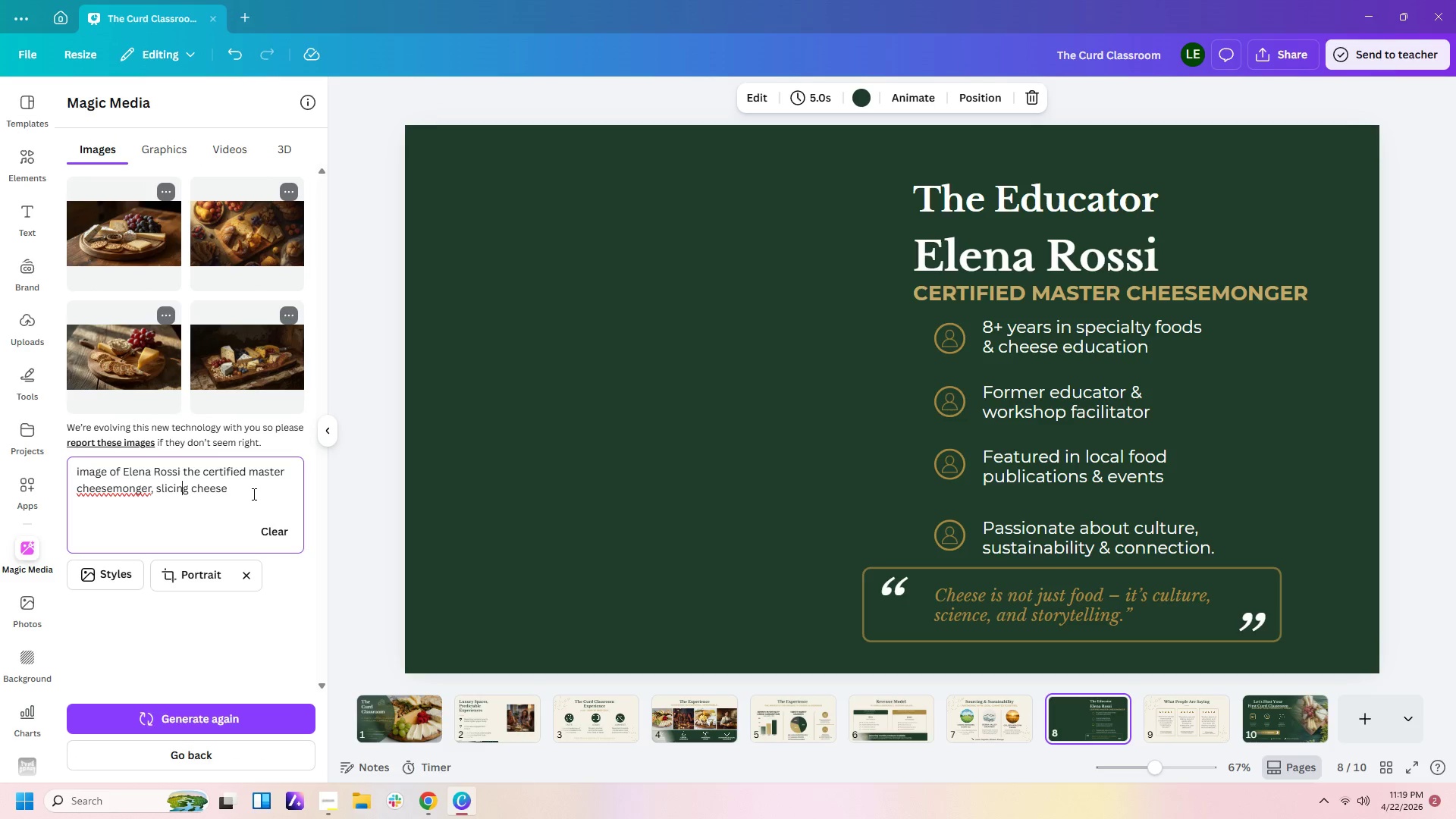 
key(ArrowLeft)
 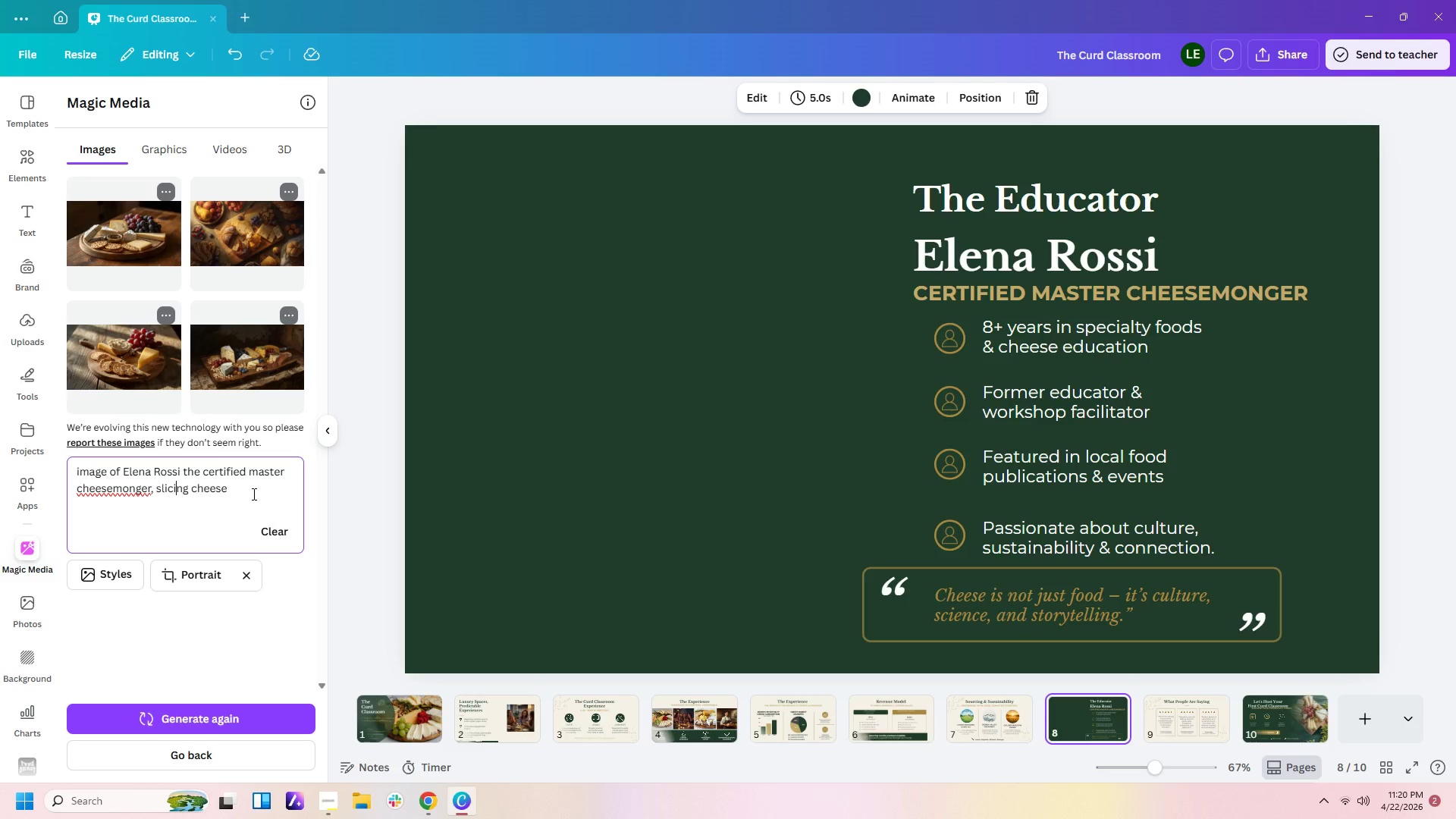 
key(ArrowLeft)
 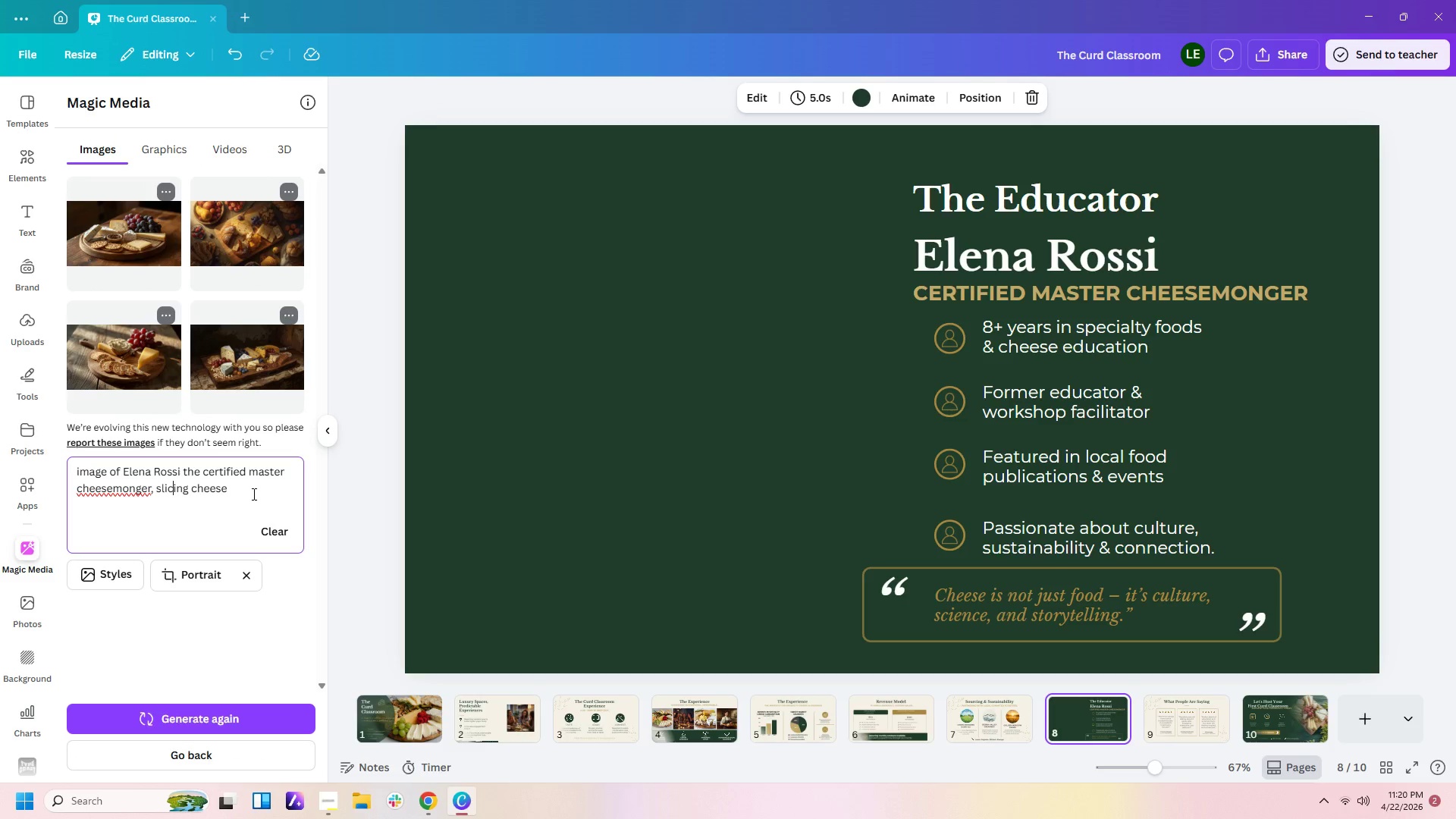 
key(ArrowLeft)
 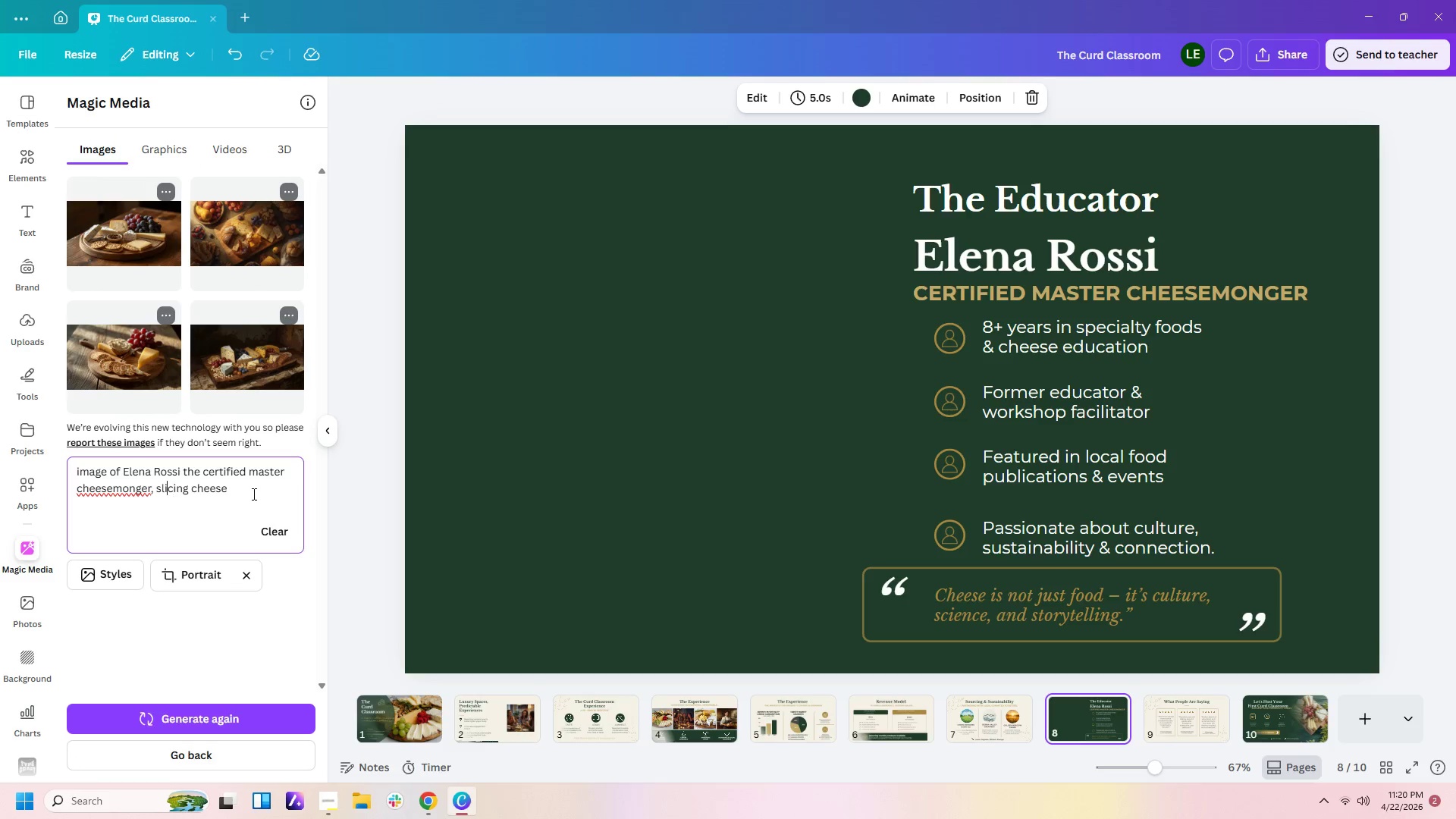 
key(ArrowLeft)
 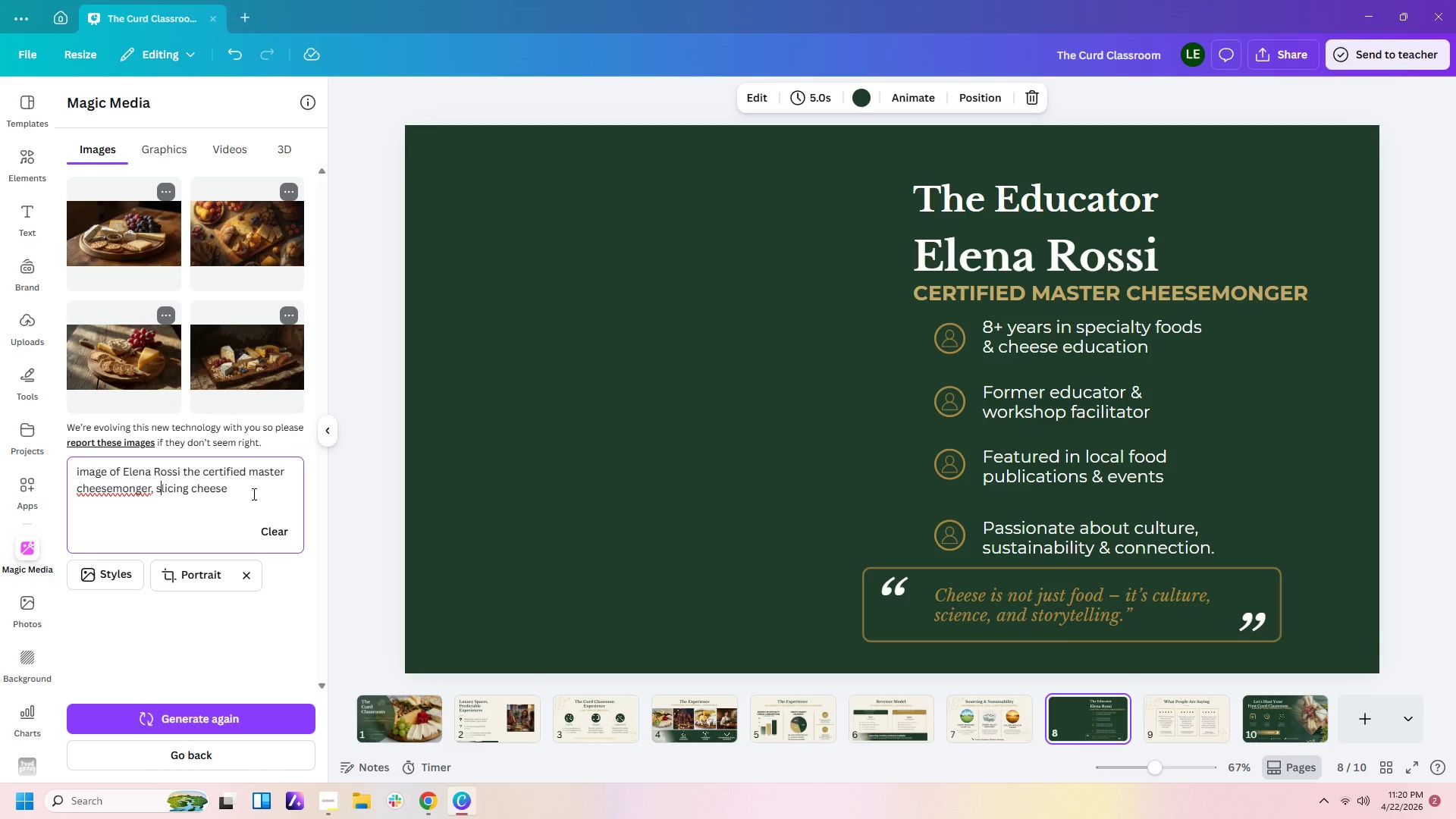 
key(ArrowLeft)
 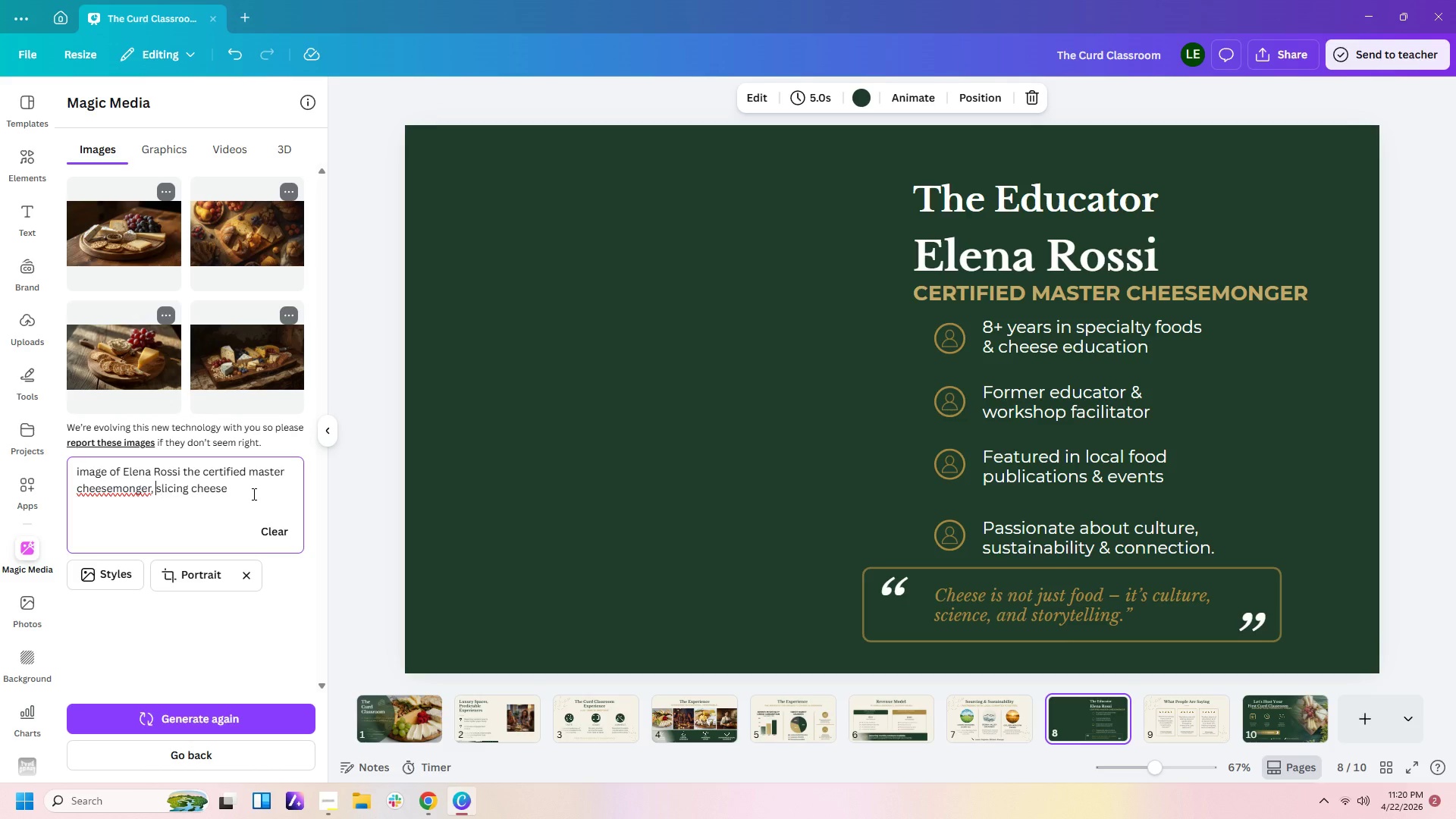 
key(ArrowLeft)
 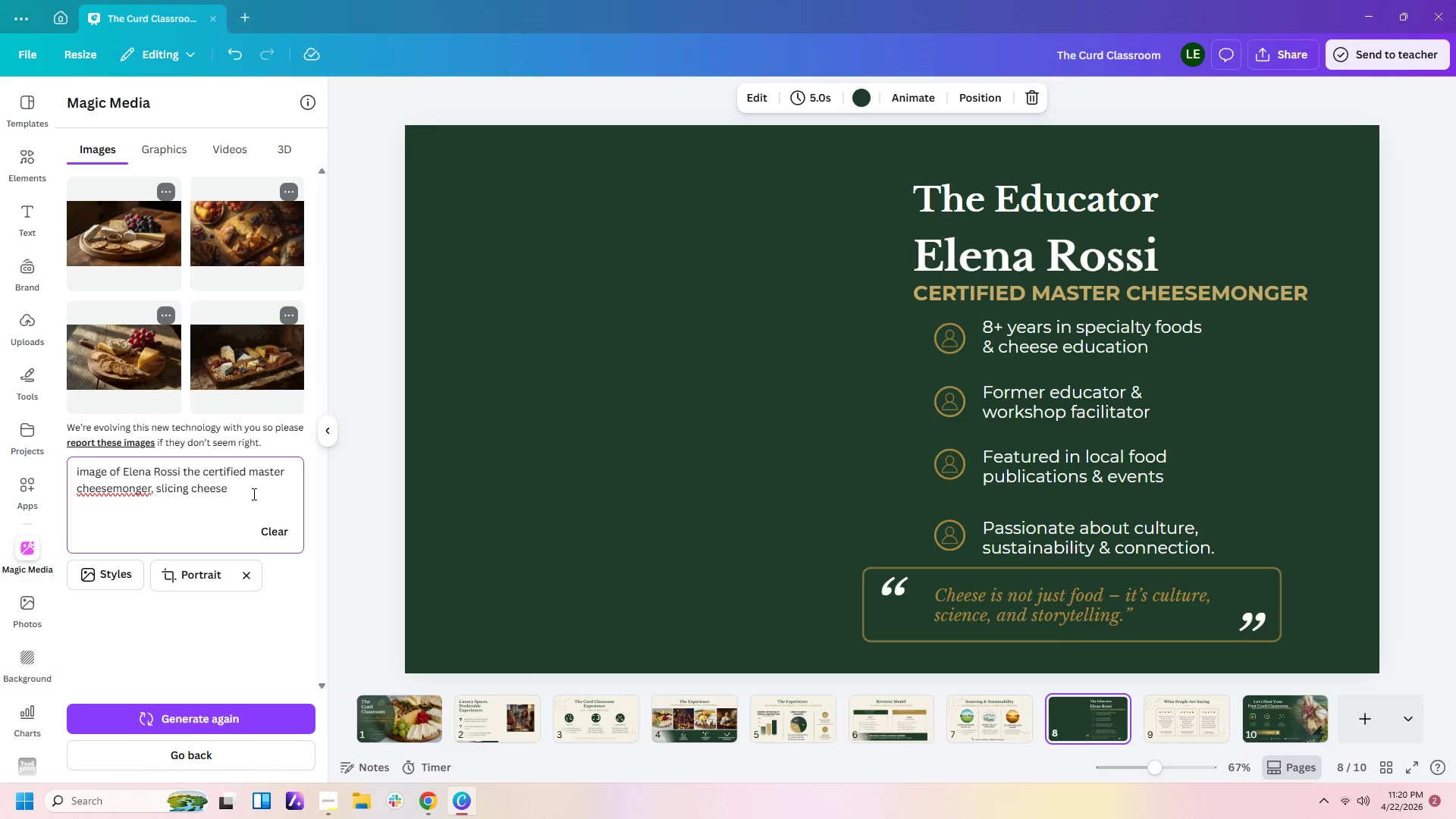 
type(wearing black and )
key(Backspace)
key(Backspace)
key(Backspace)
key(Backspace)
type(longsleeves and brown apron, )
 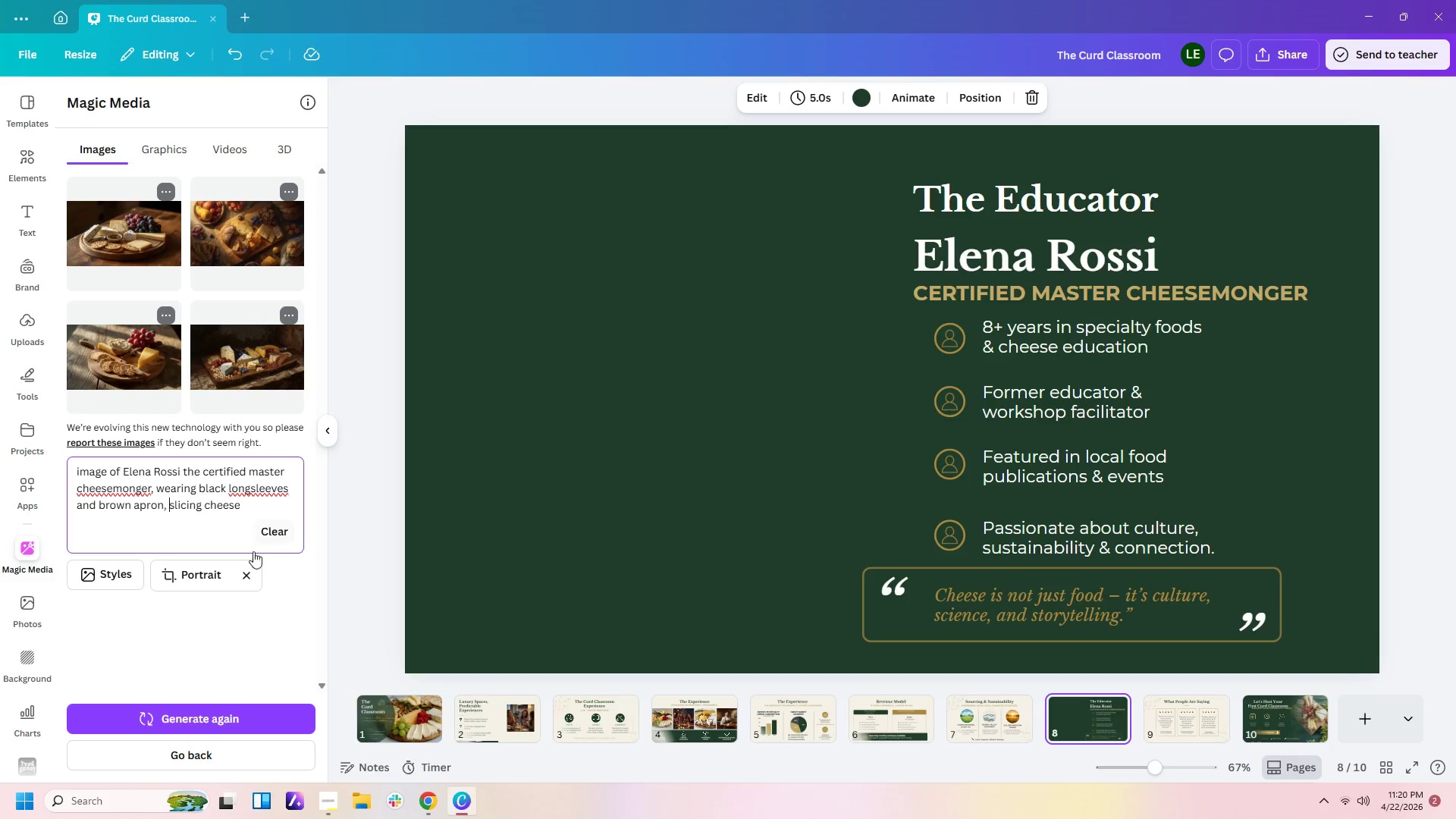 
left_click([246, 717])
 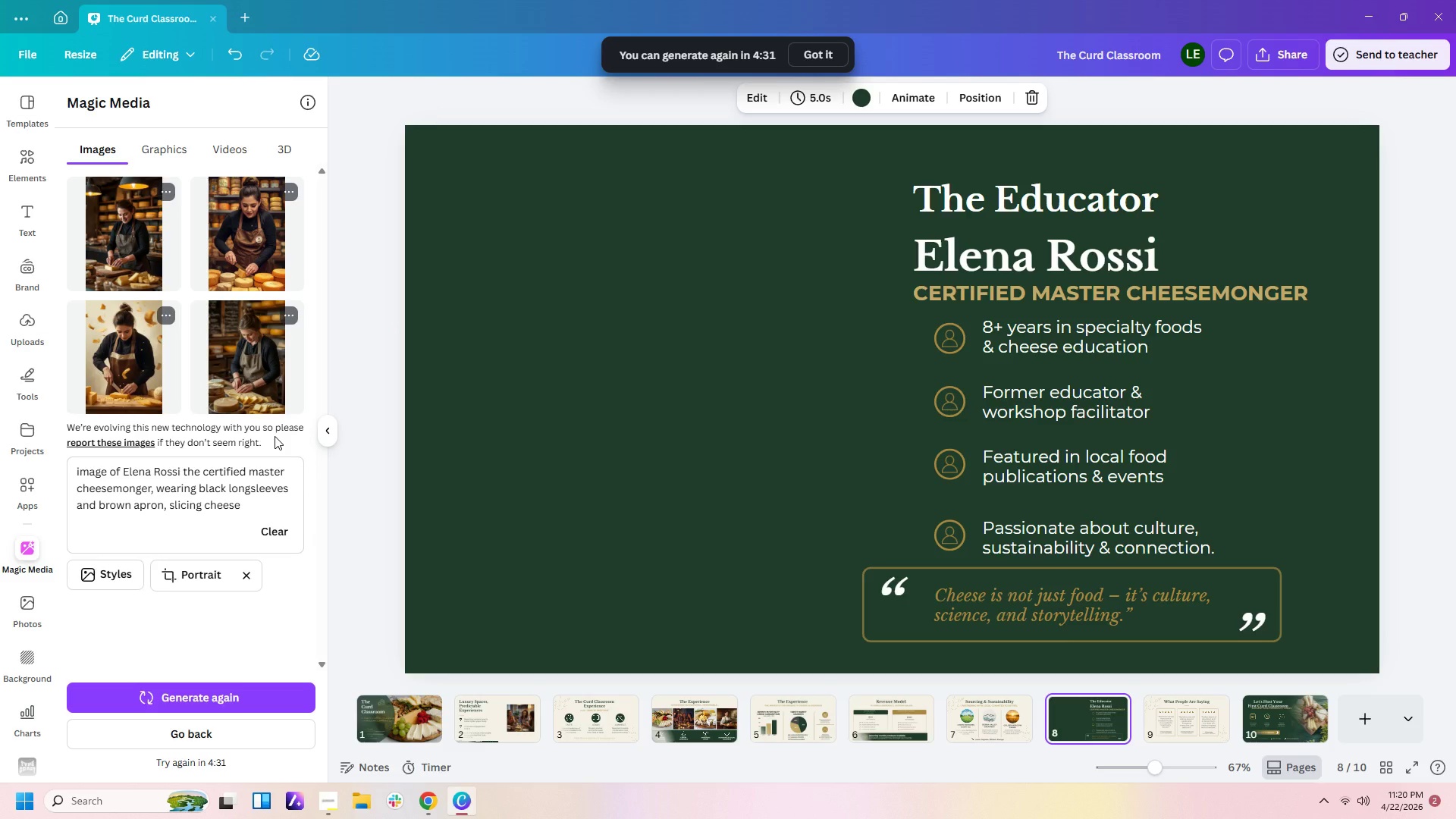 
wait(33.25)
 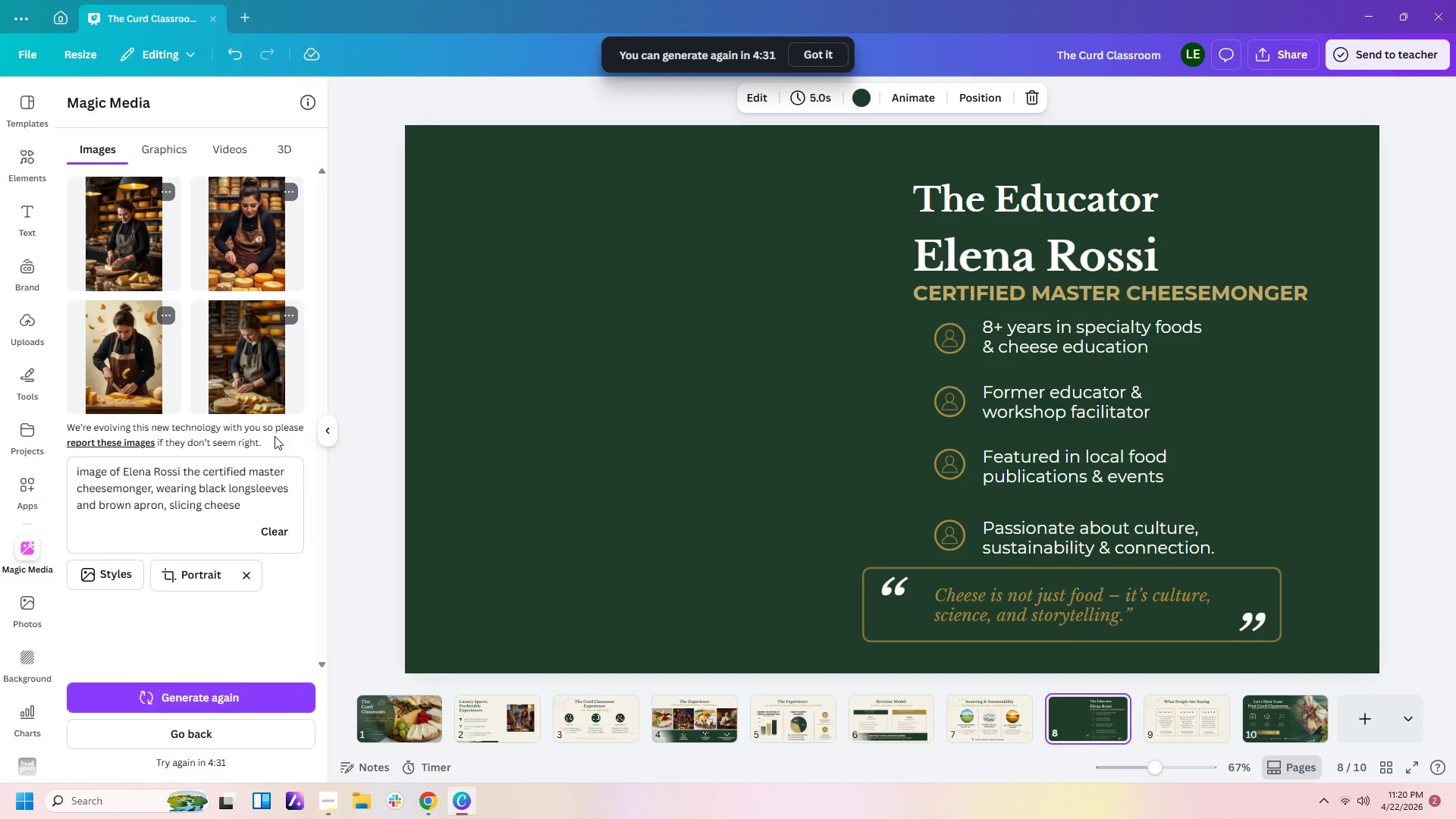 
left_click([140, 256])
 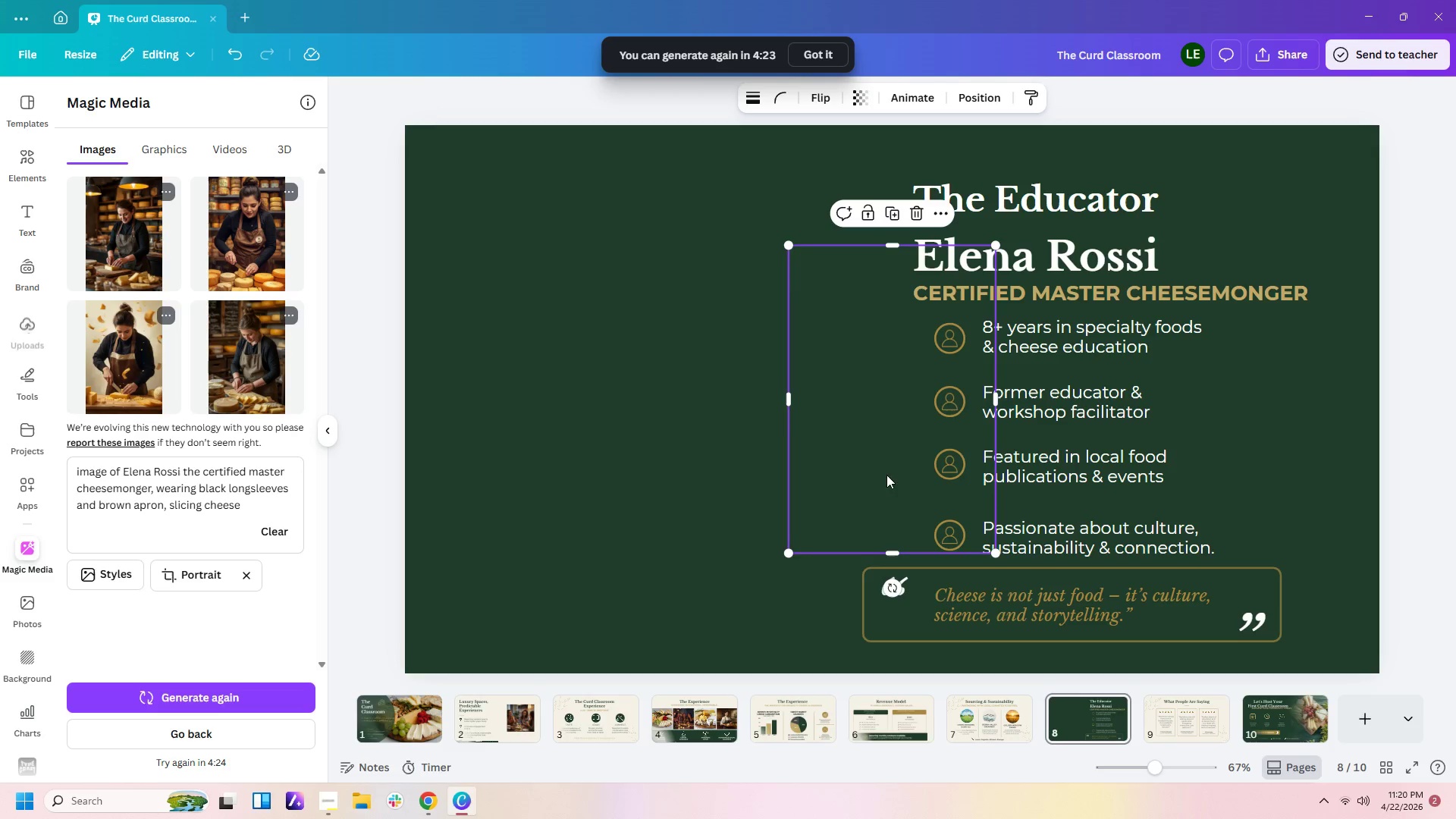 
left_click_drag(start_coordinate=[877, 432], to_coordinate=[495, 313])
 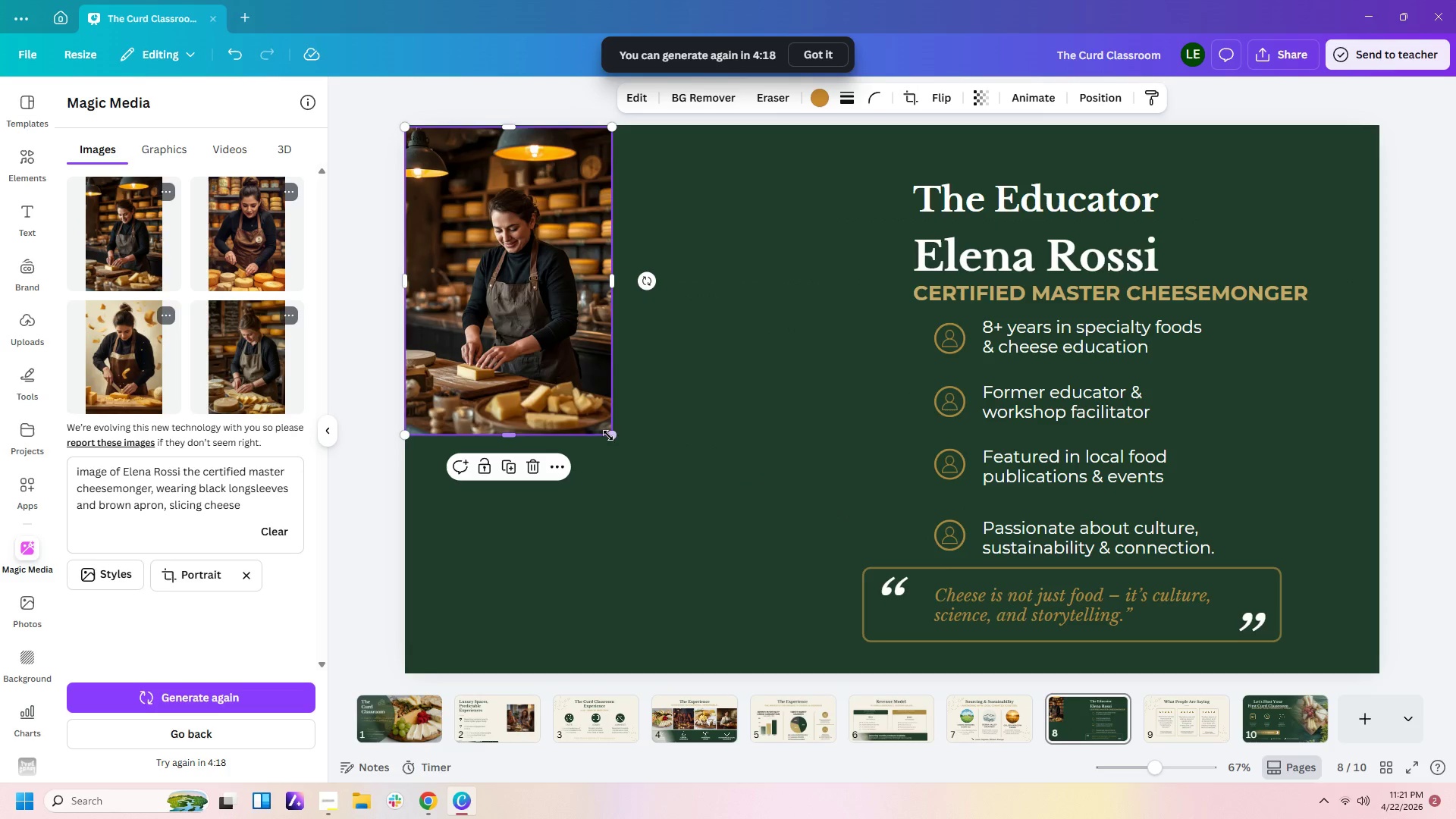 
left_click_drag(start_coordinate=[613, 435], to_coordinate=[795, 657])
 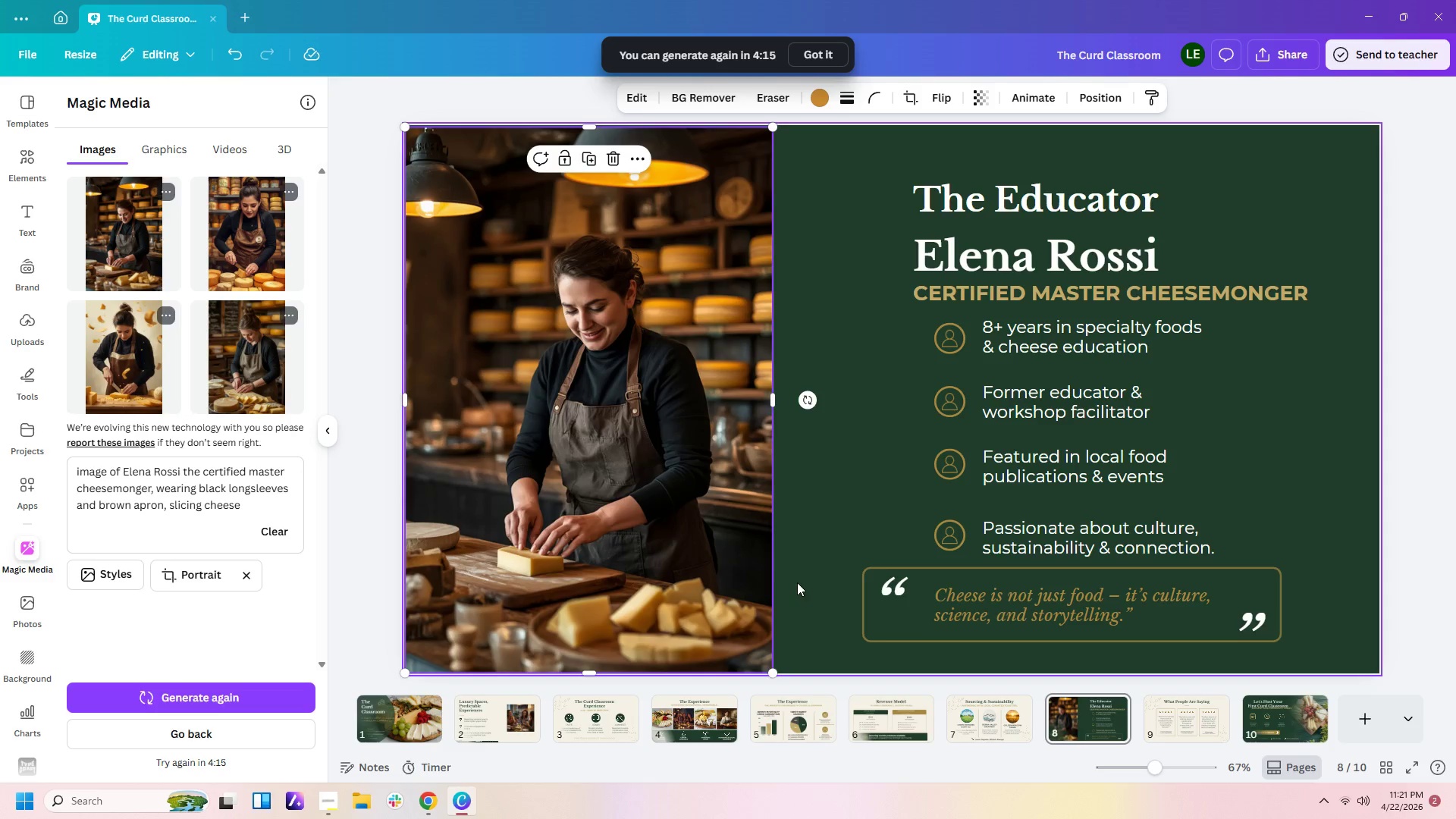 
left_click([797, 582])
 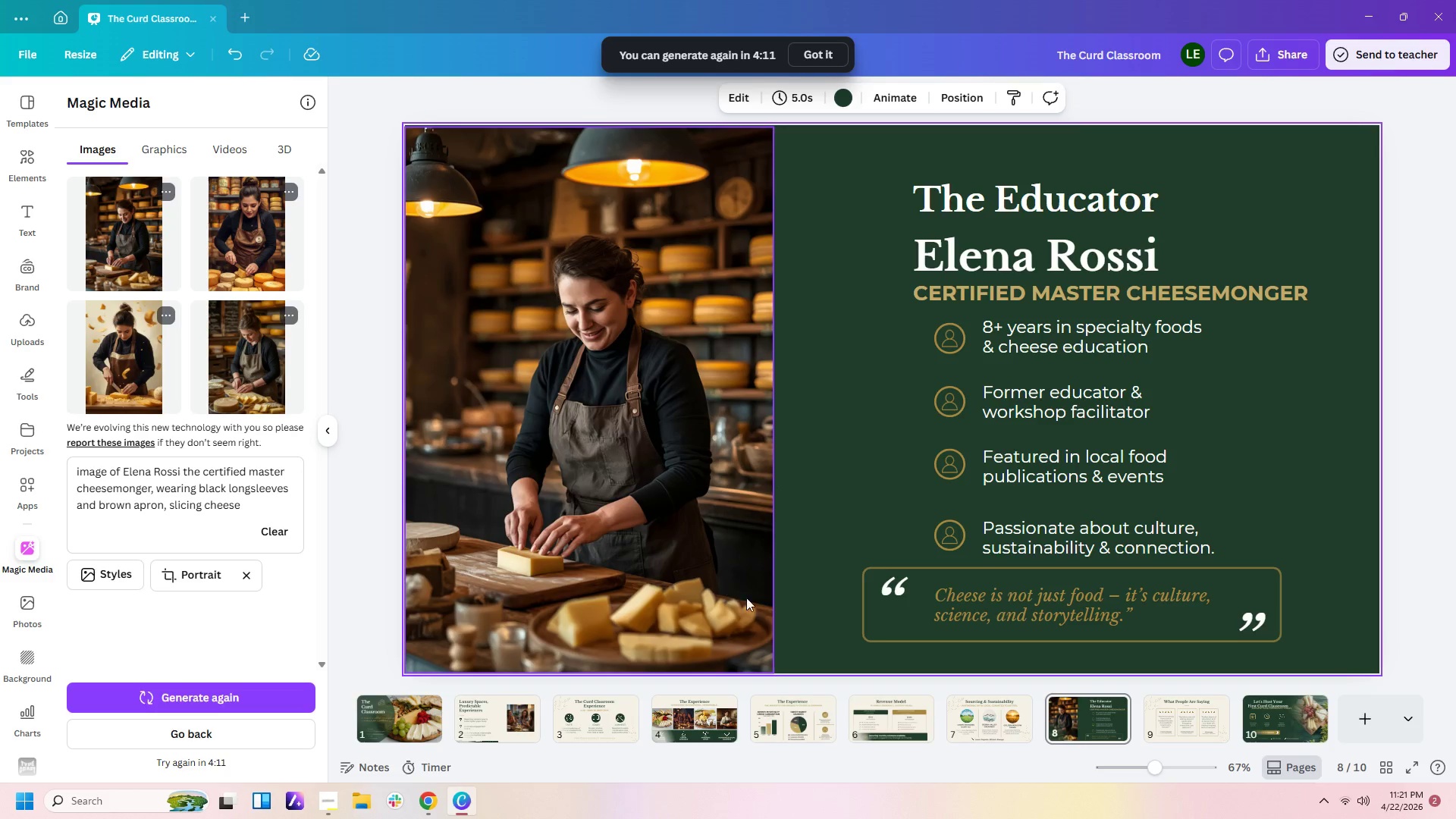 
wait(9.27)
 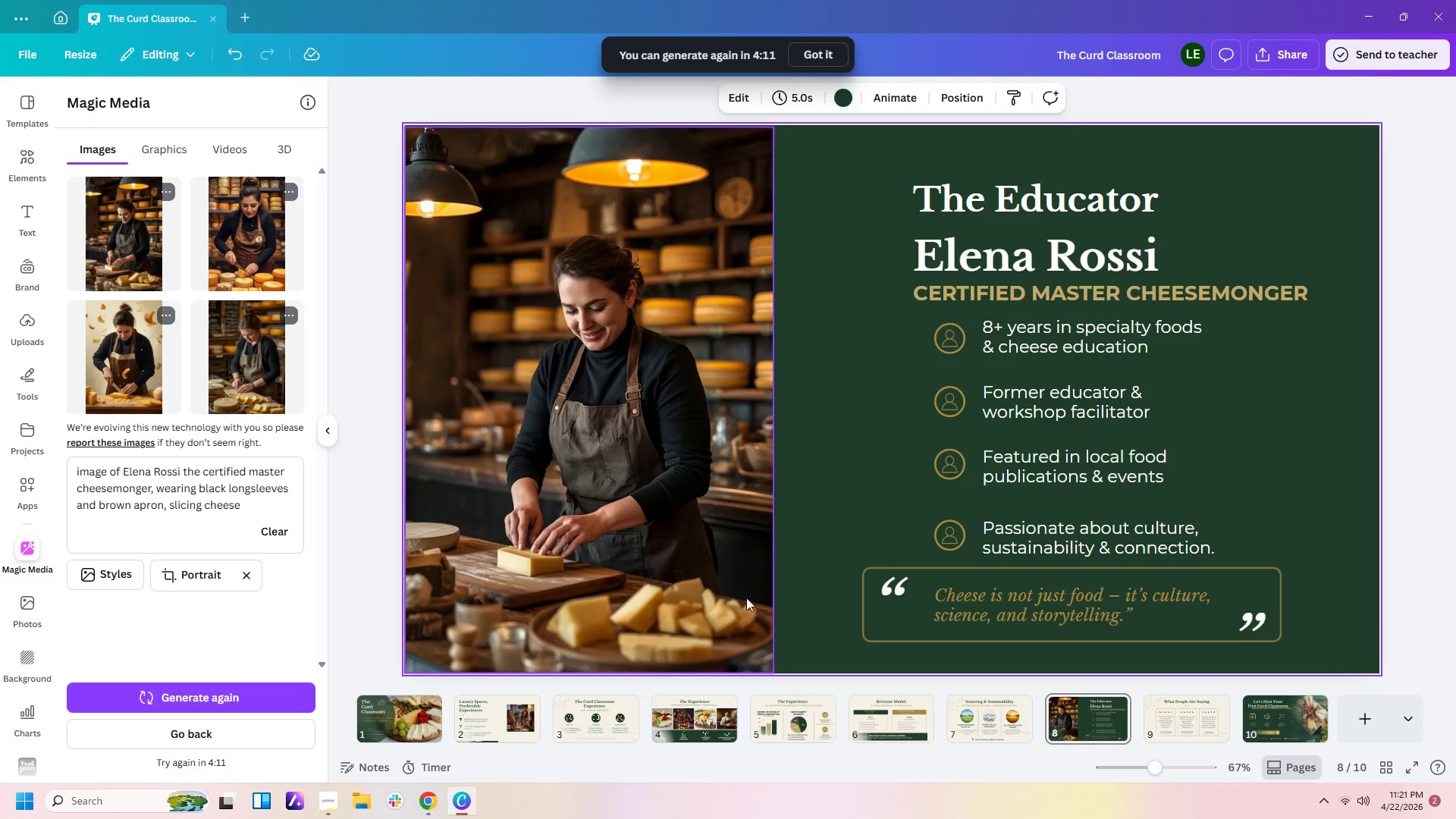 
left_click_drag(start_coordinate=[168, 505], to_coordinate=[244, 512])
 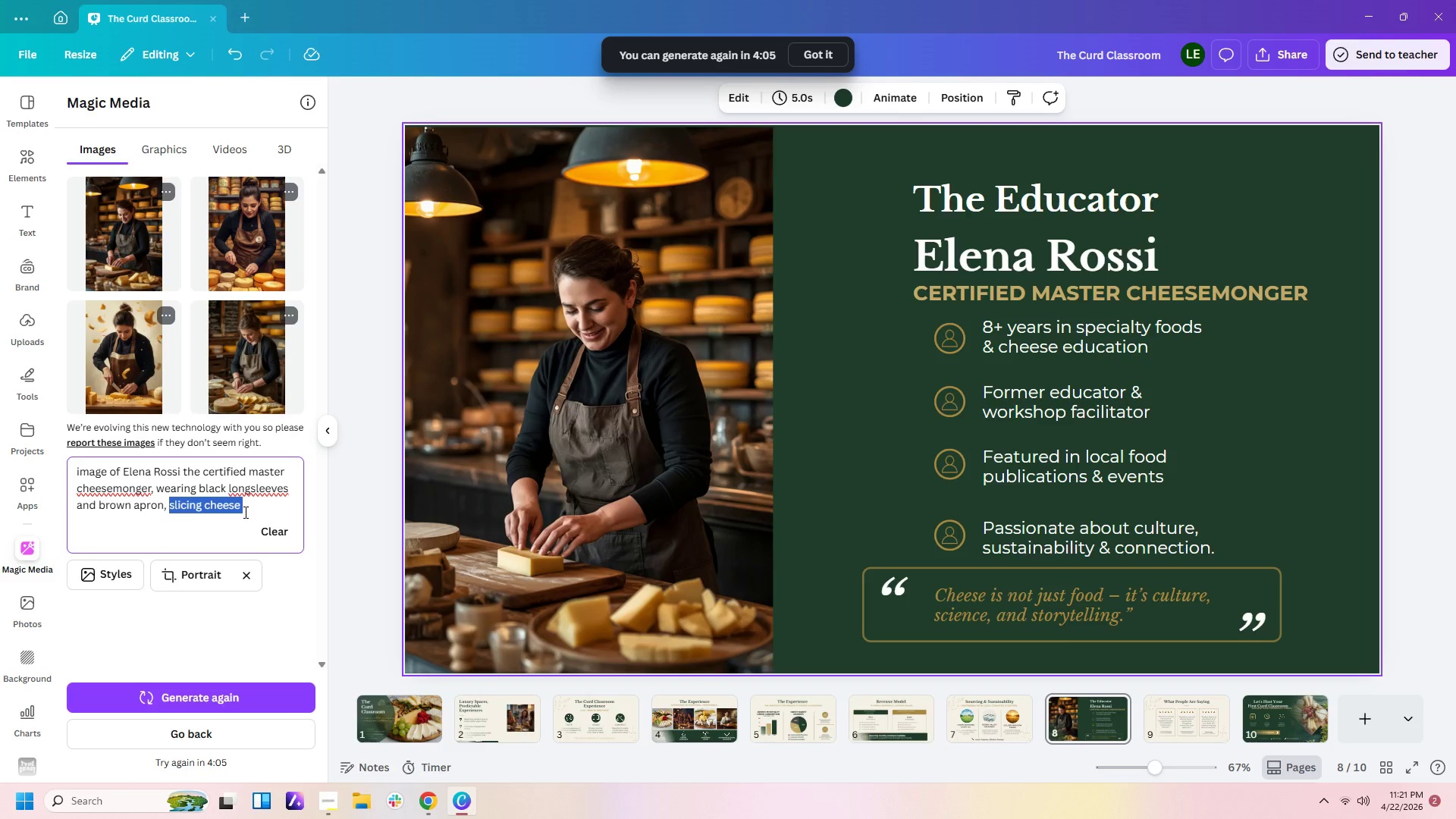 
type(holding a wine and cheese on )
 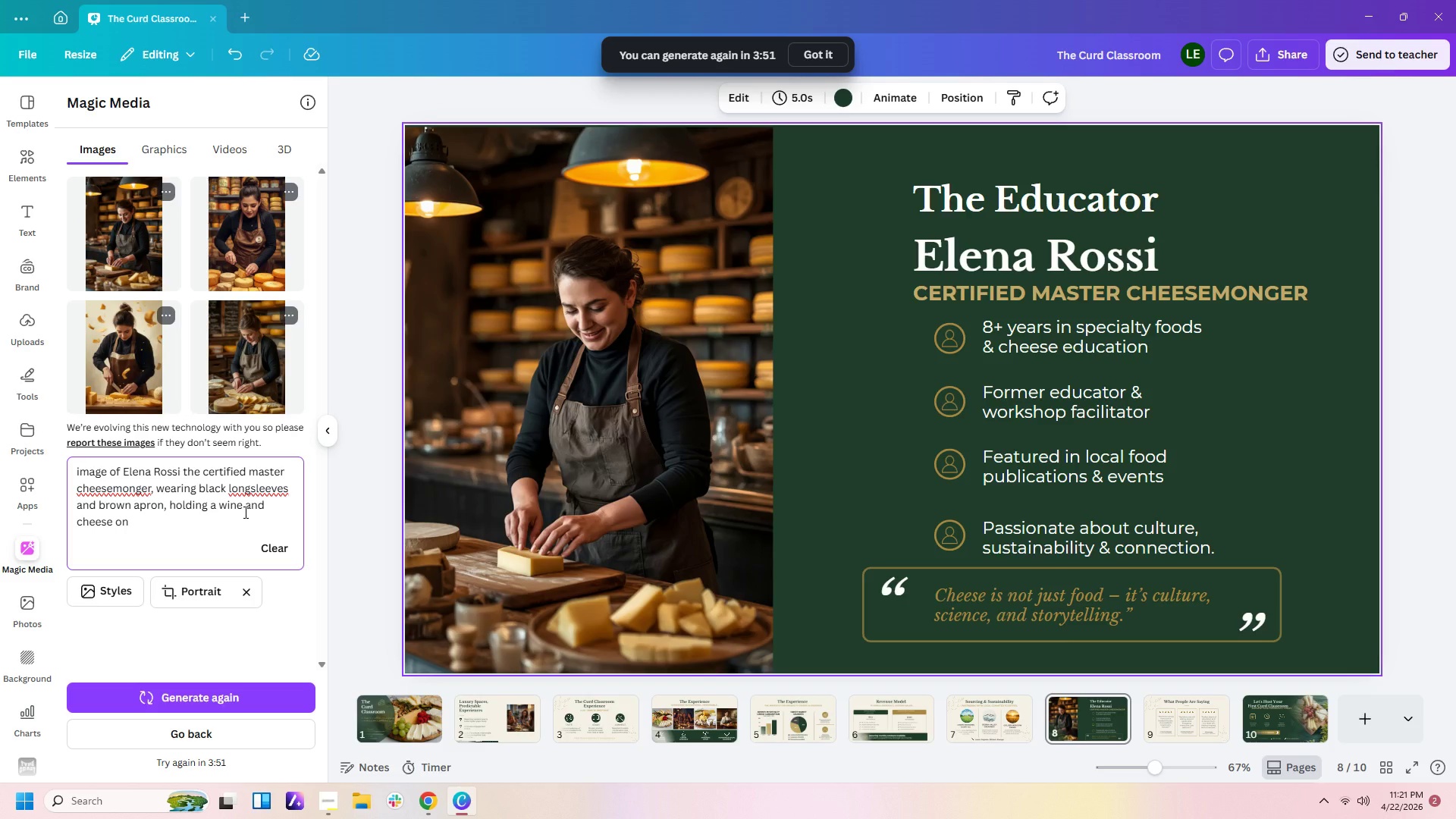 
wait(5.25)
 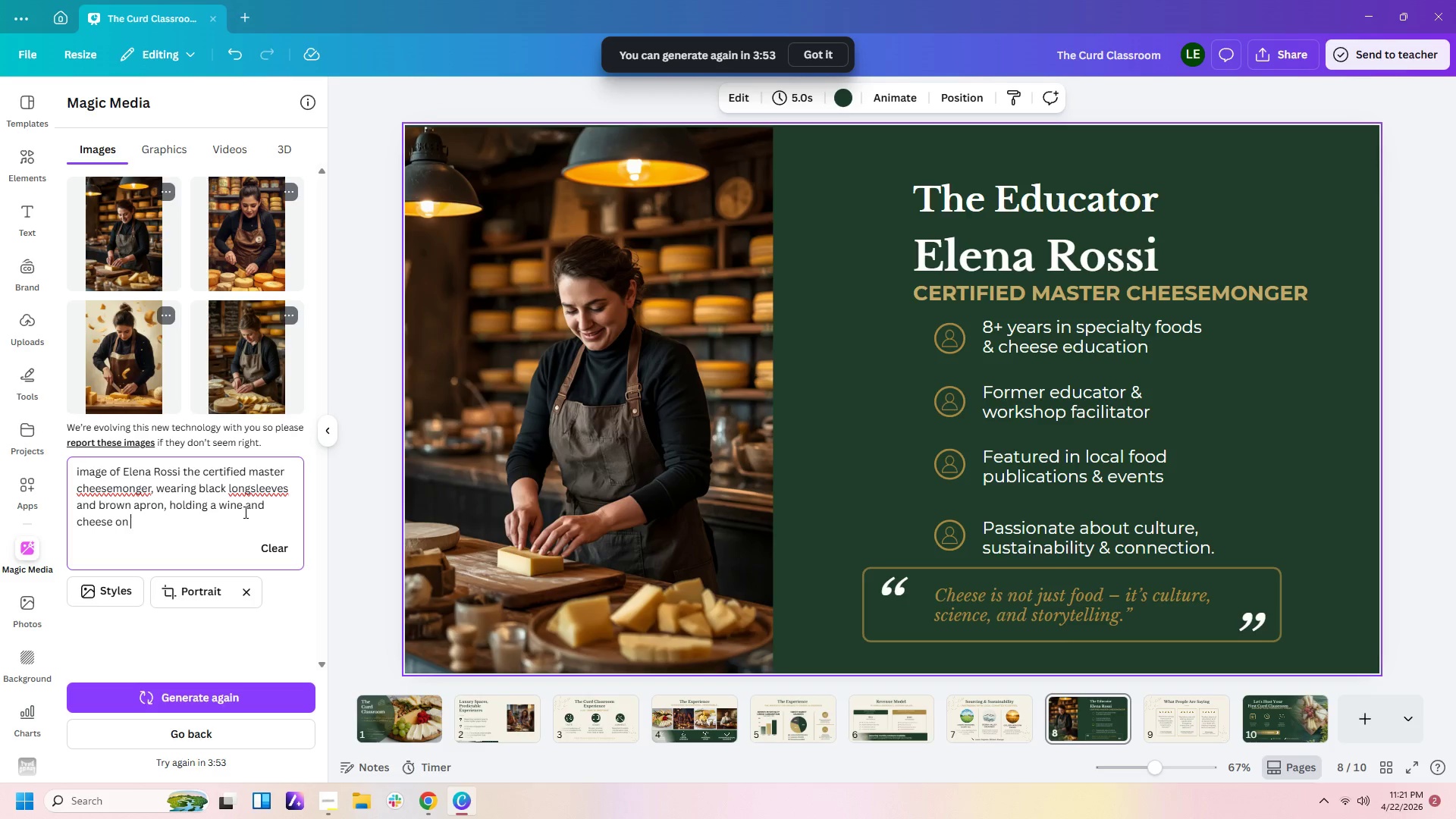 
type(small plate)
 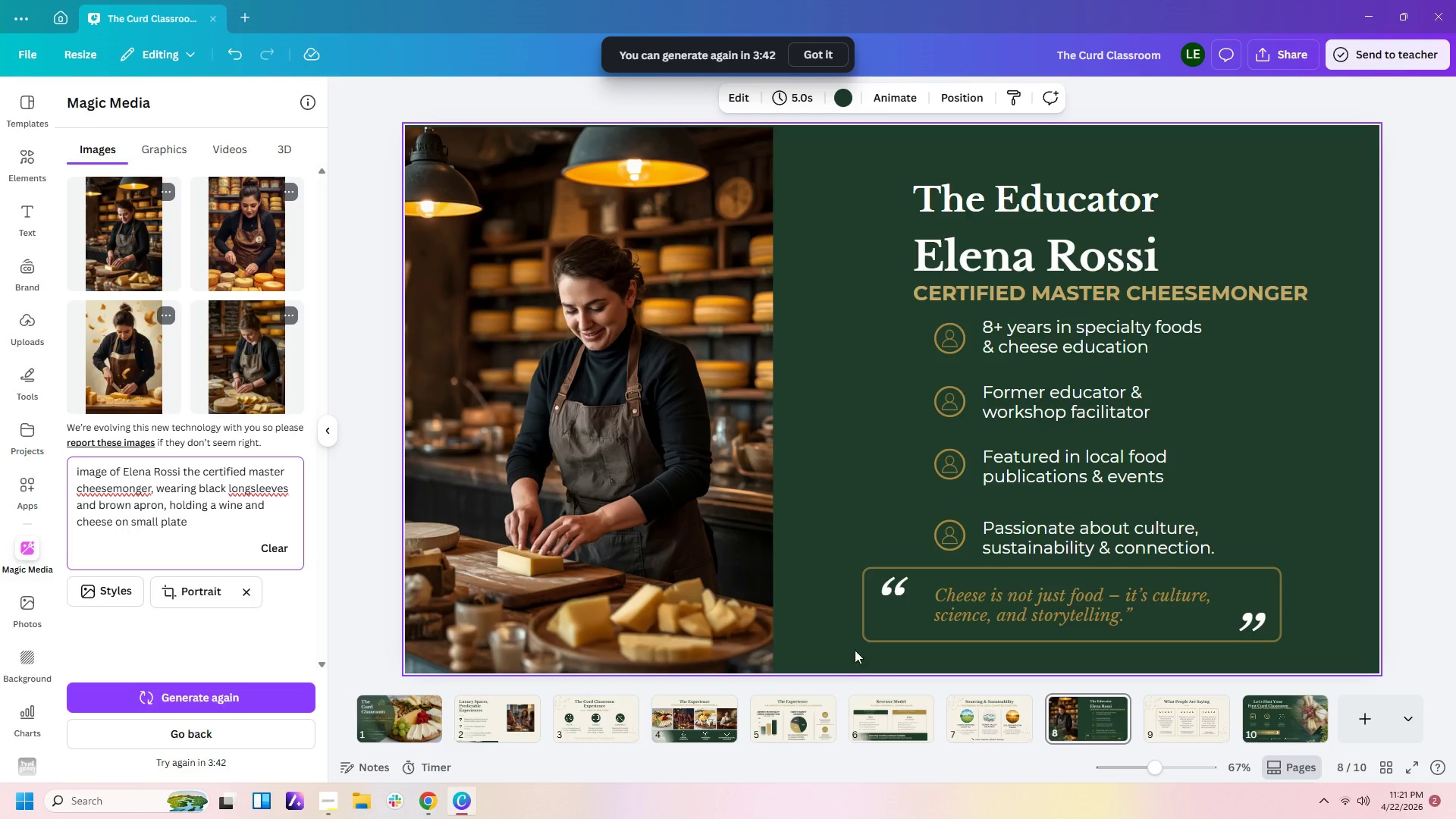 
wait(7.77)
 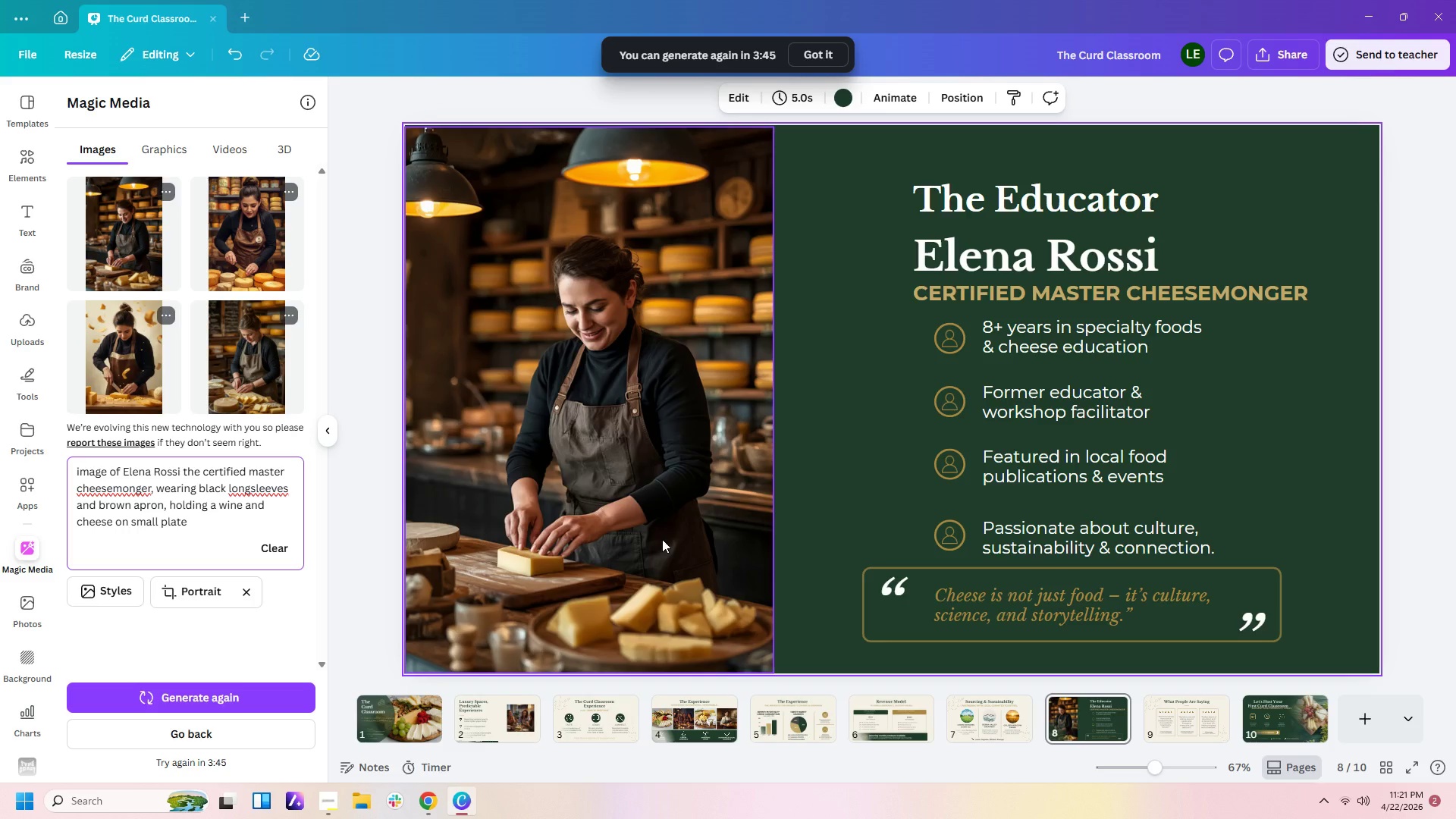 
left_click([751, 342])
 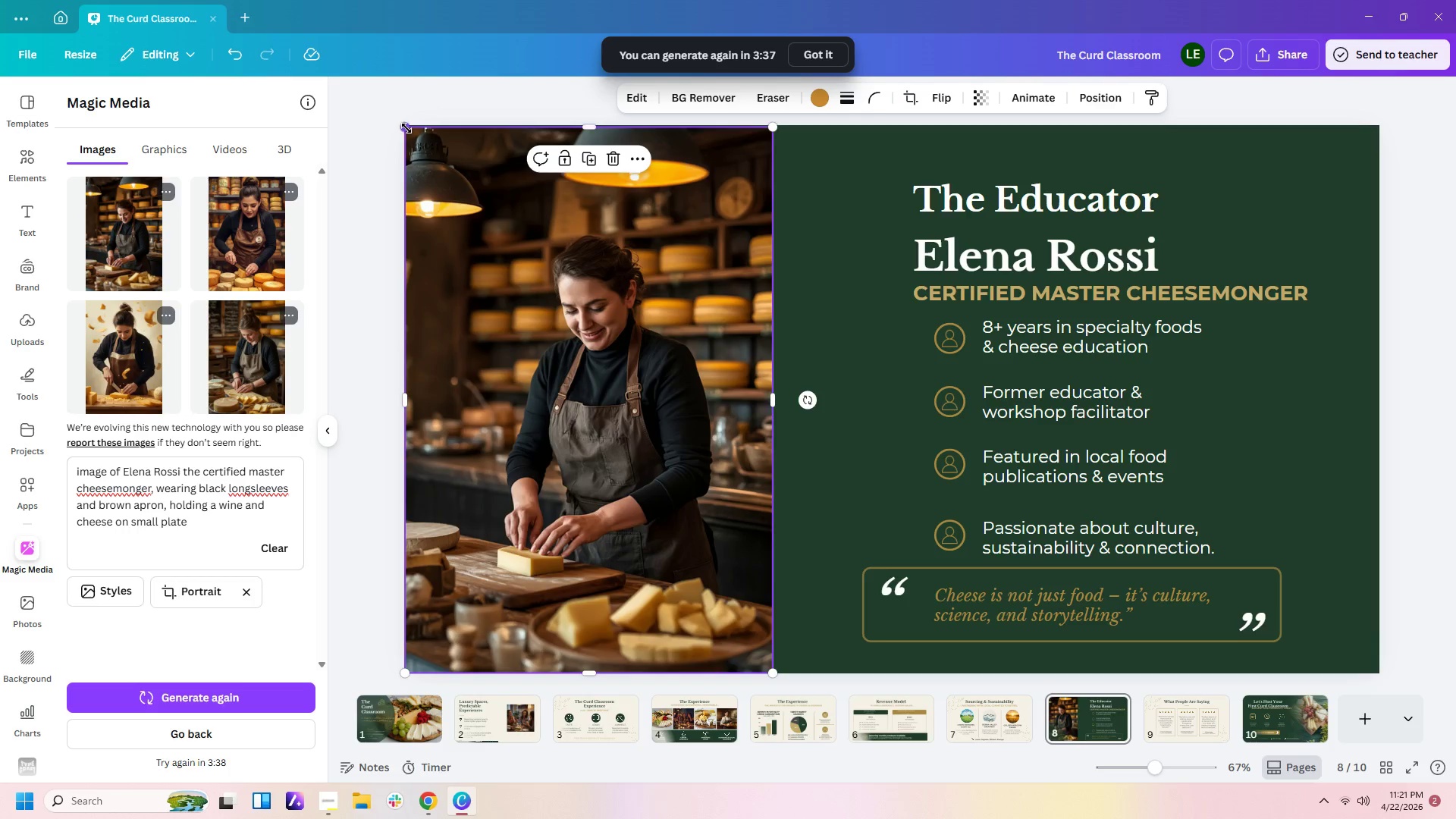 
left_click_drag(start_coordinate=[595, 127], to_coordinate=[595, 202])
 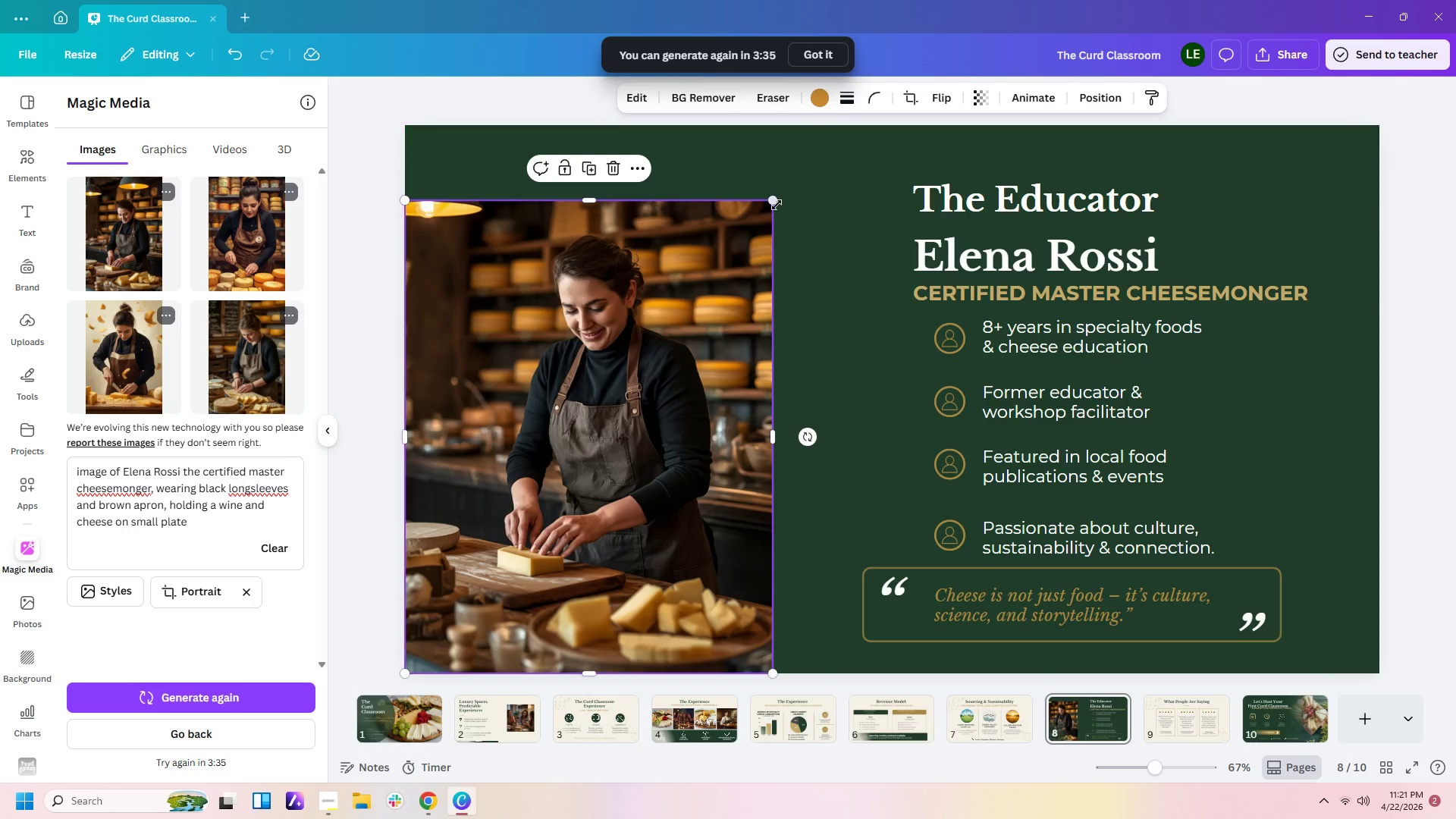 
left_click_drag(start_coordinate=[777, 202], to_coordinate=[844, 139])
 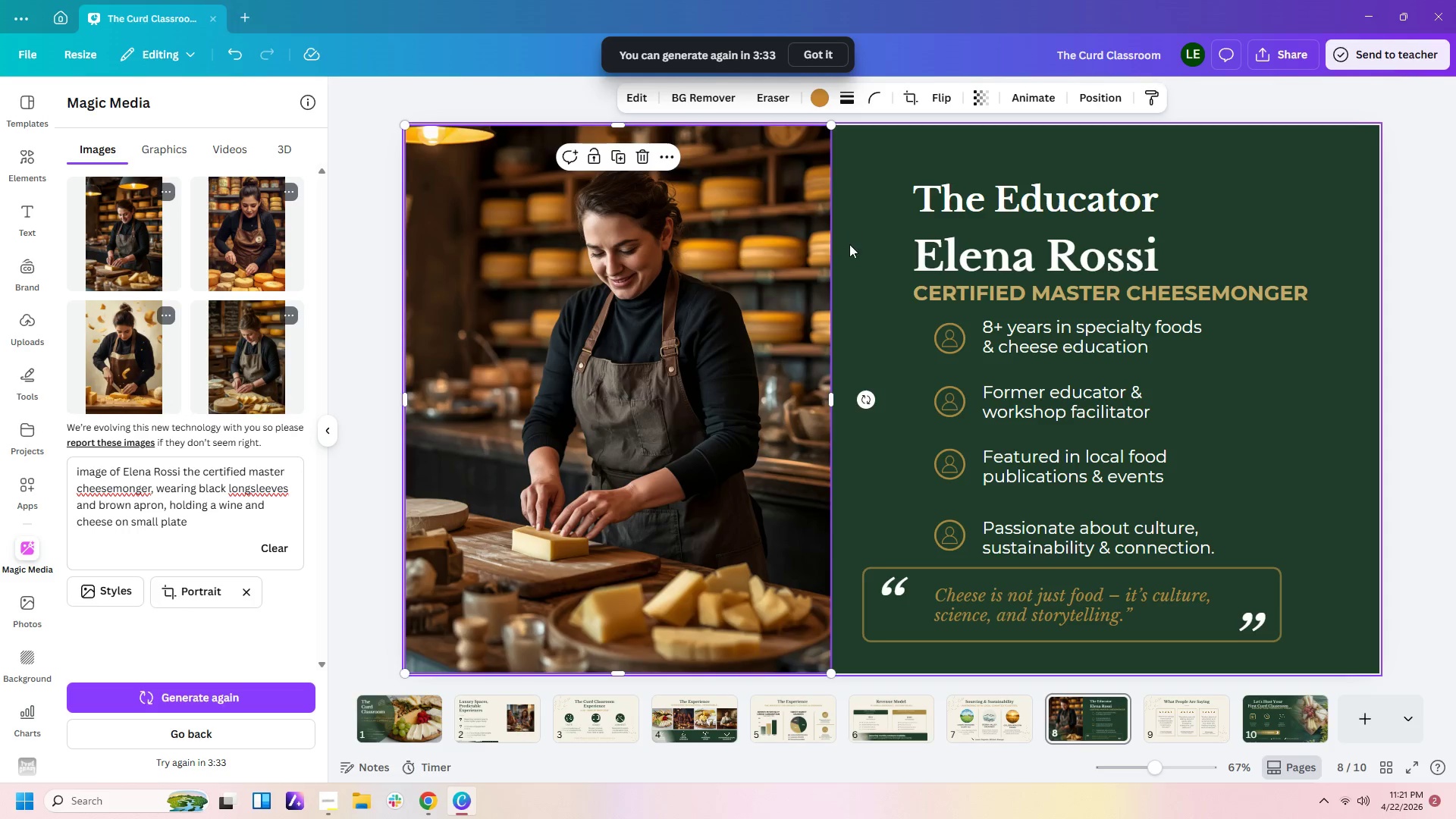 
left_click([849, 246])
 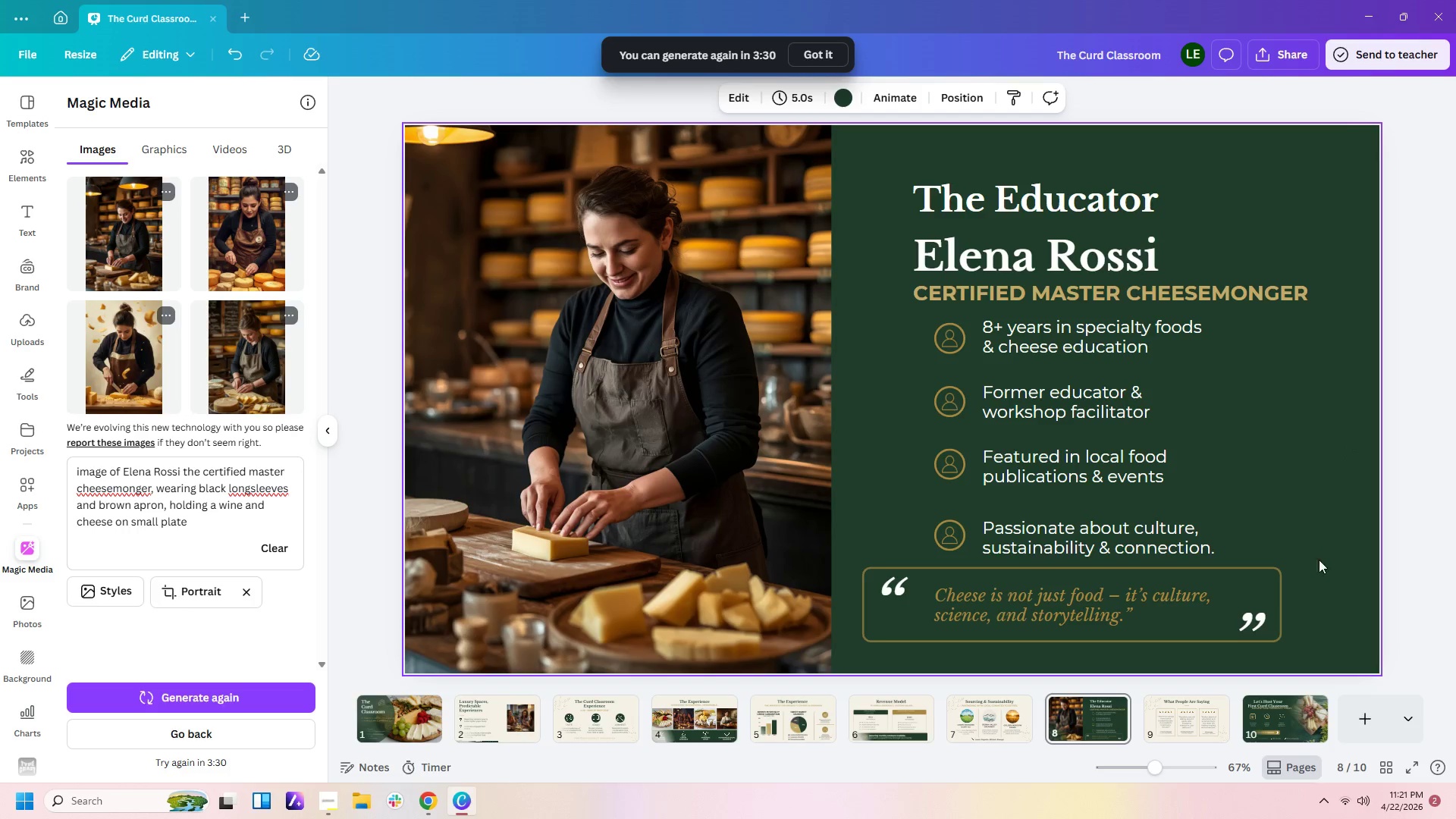 
left_click_drag(start_coordinate=[1324, 637], to_coordinate=[853, 561])
 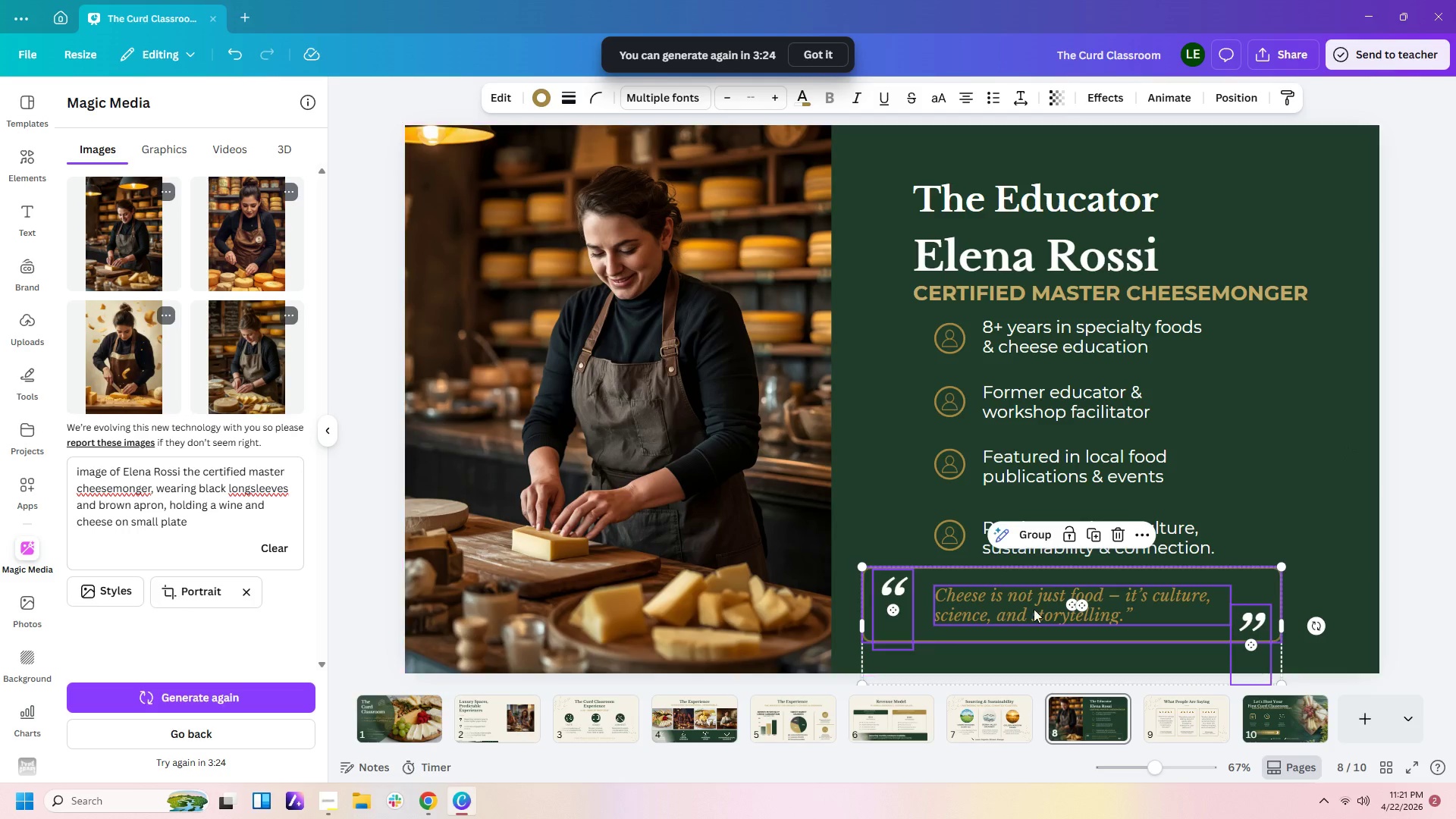 
wait(5.08)
 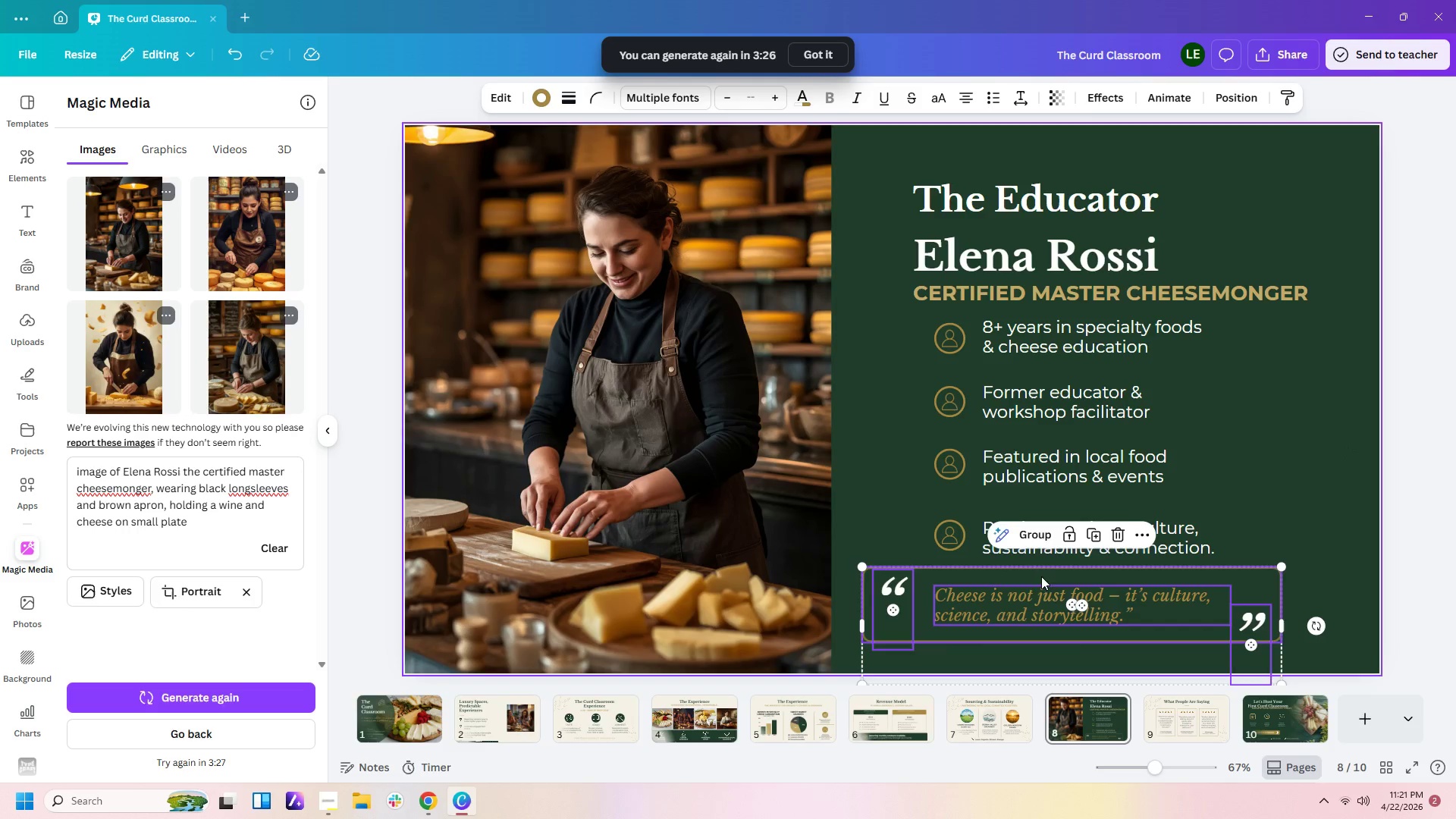 
left_click_drag(start_coordinate=[863, 566], to_coordinate=[714, 557])
 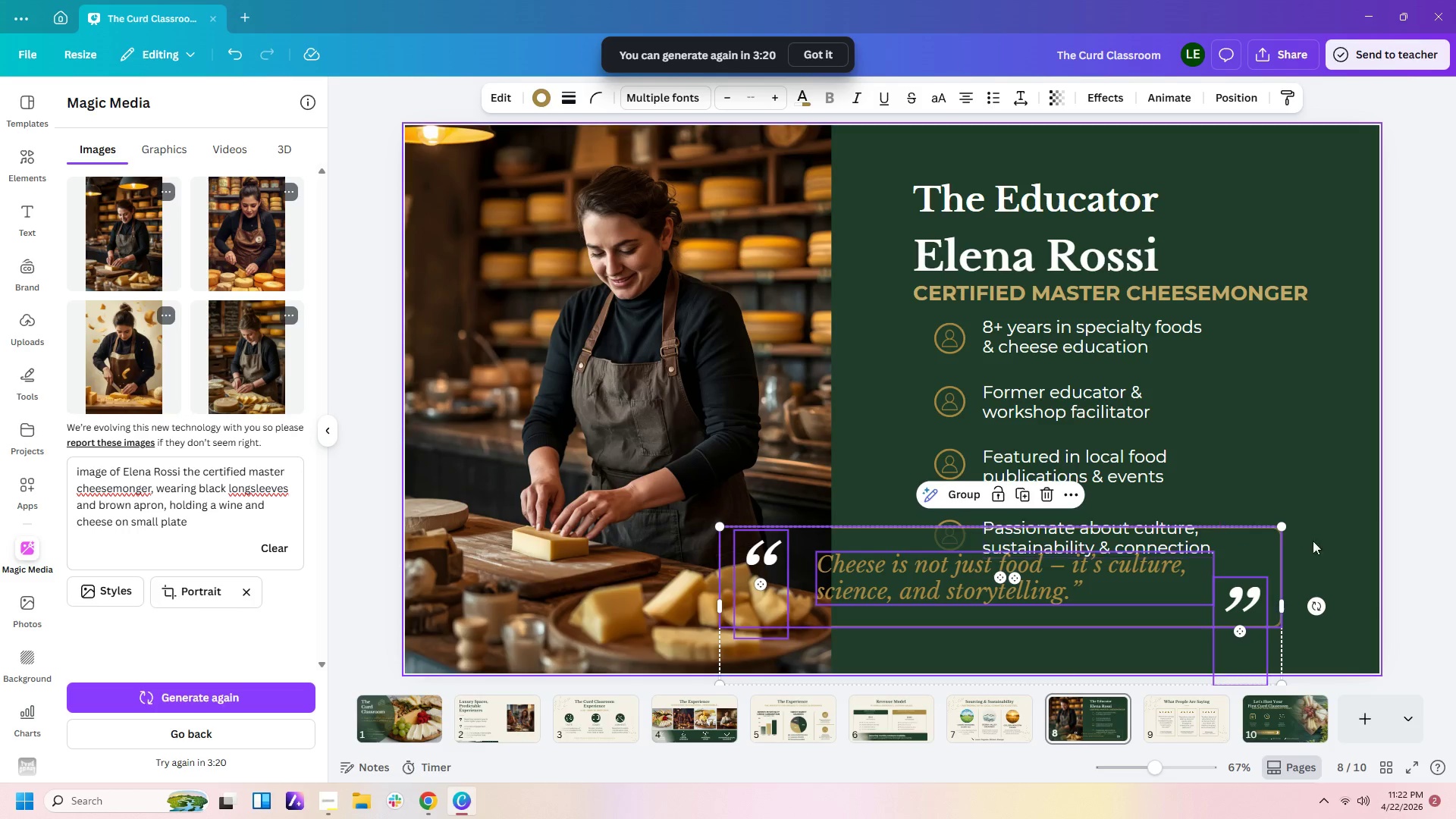 
left_click([1337, 540])
 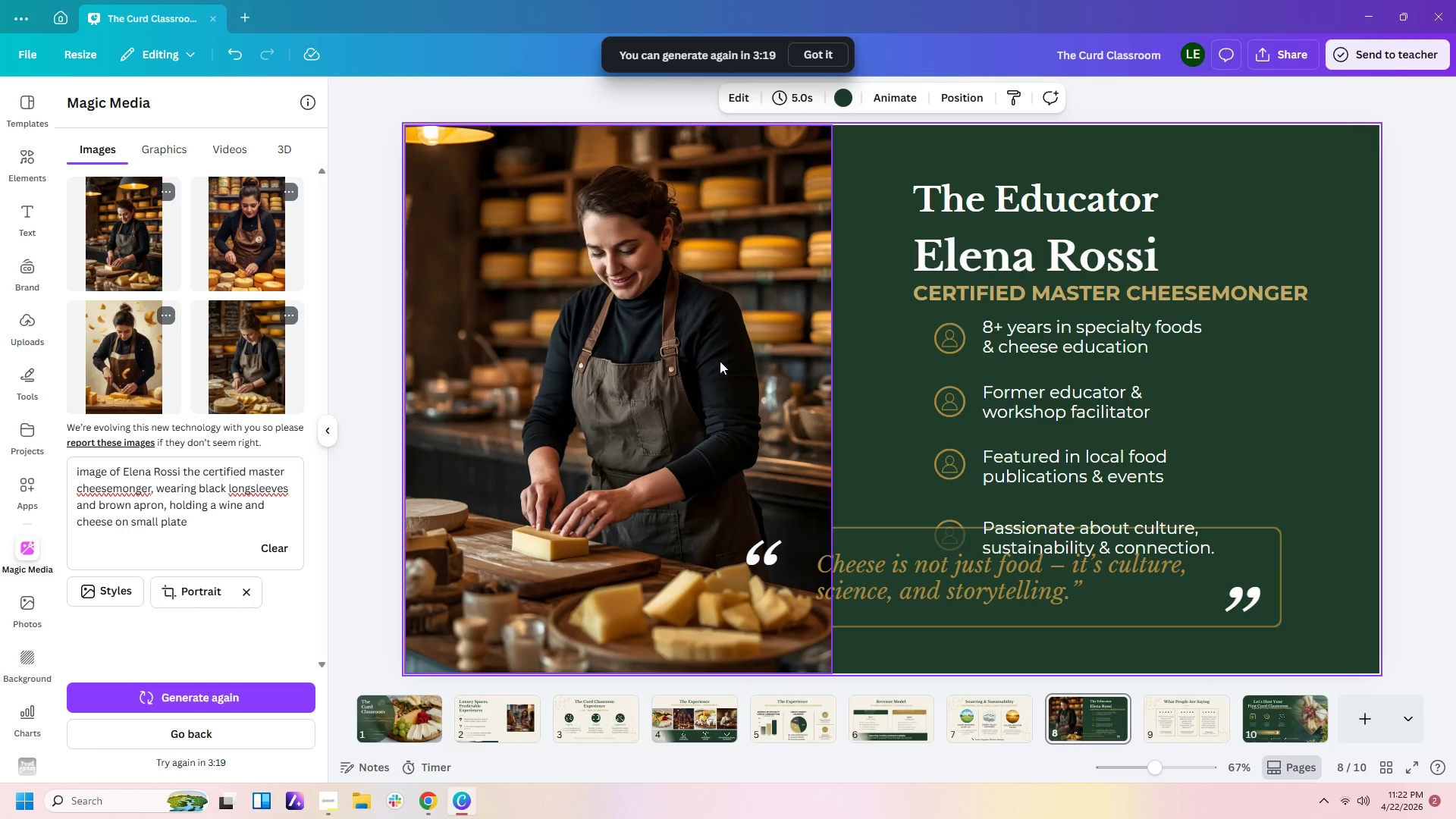 
left_click([720, 361])
 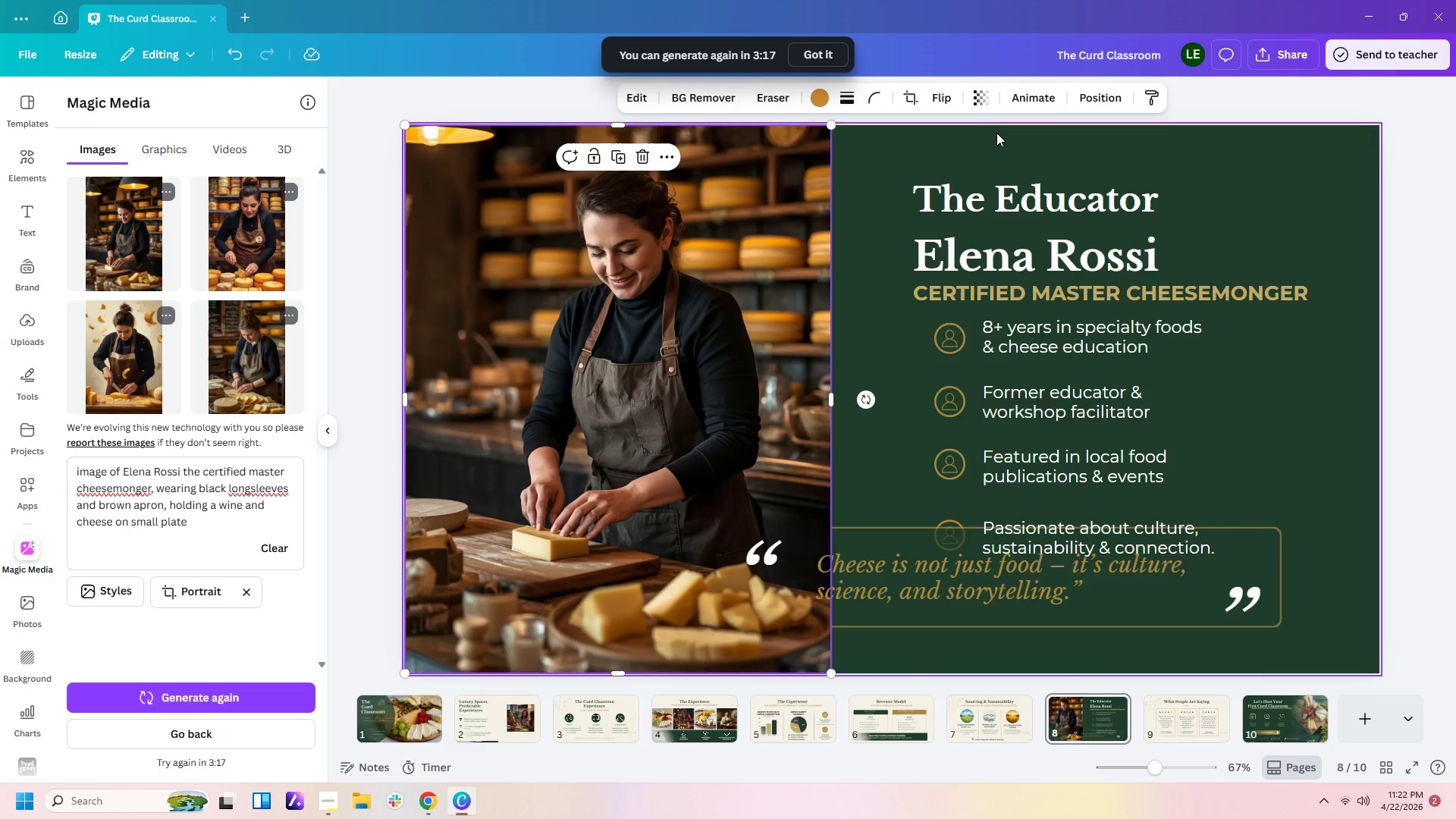 
left_click_drag(start_coordinate=[1130, 108], to_coordinate=[1130, 127])
 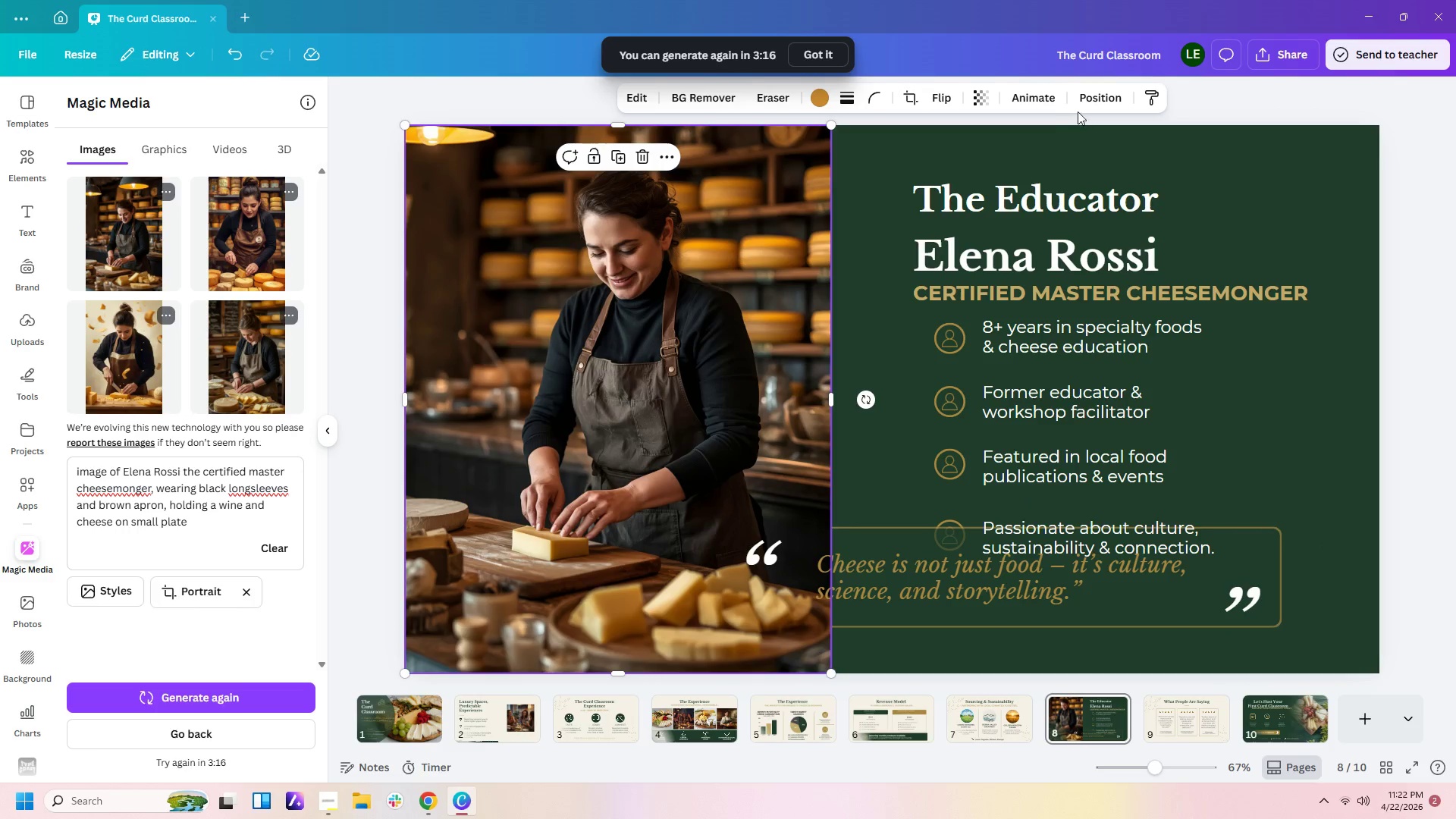 
left_click([1090, 96])
 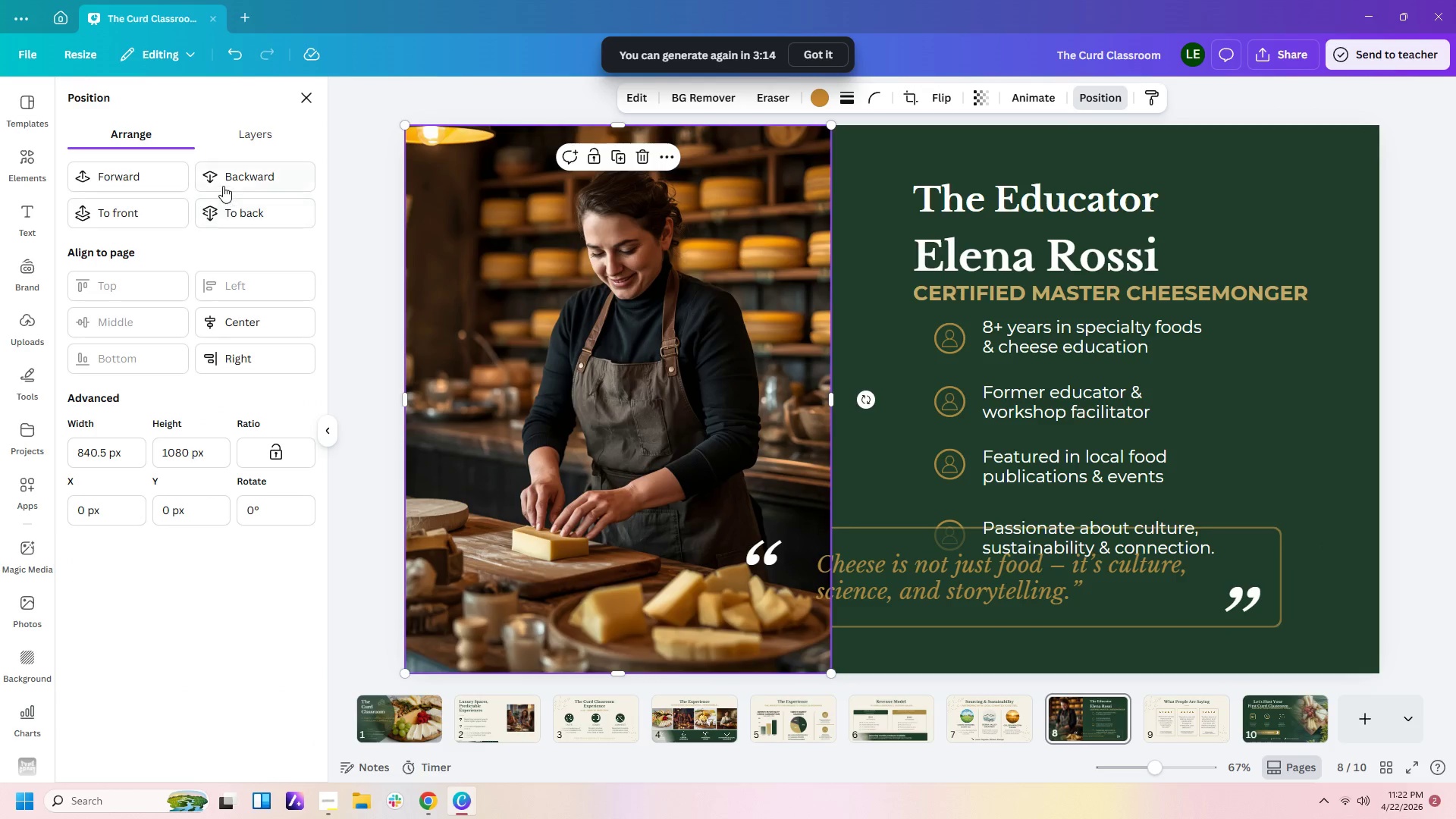 
left_click([223, 182])
 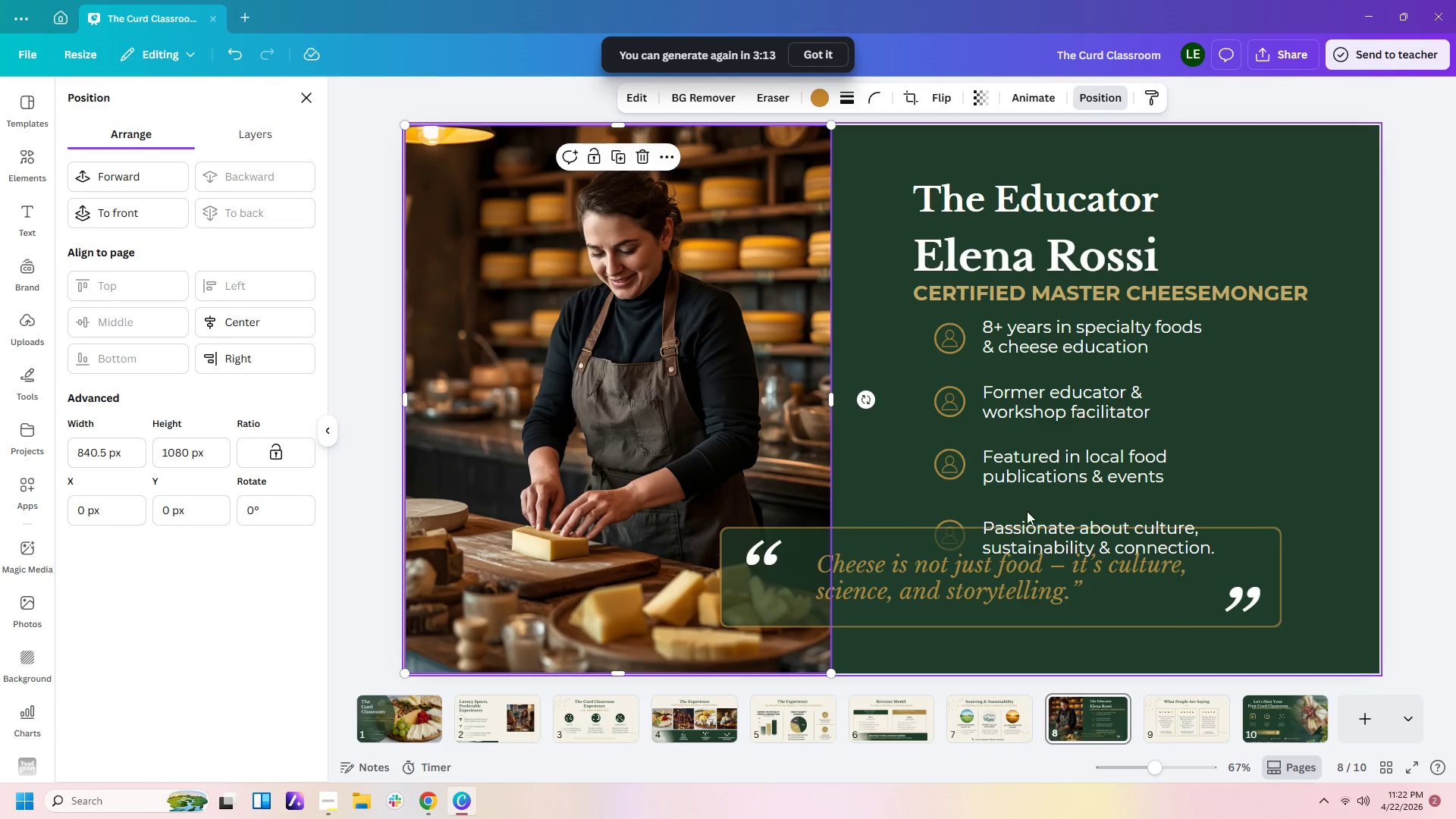 
left_click([1332, 519])
 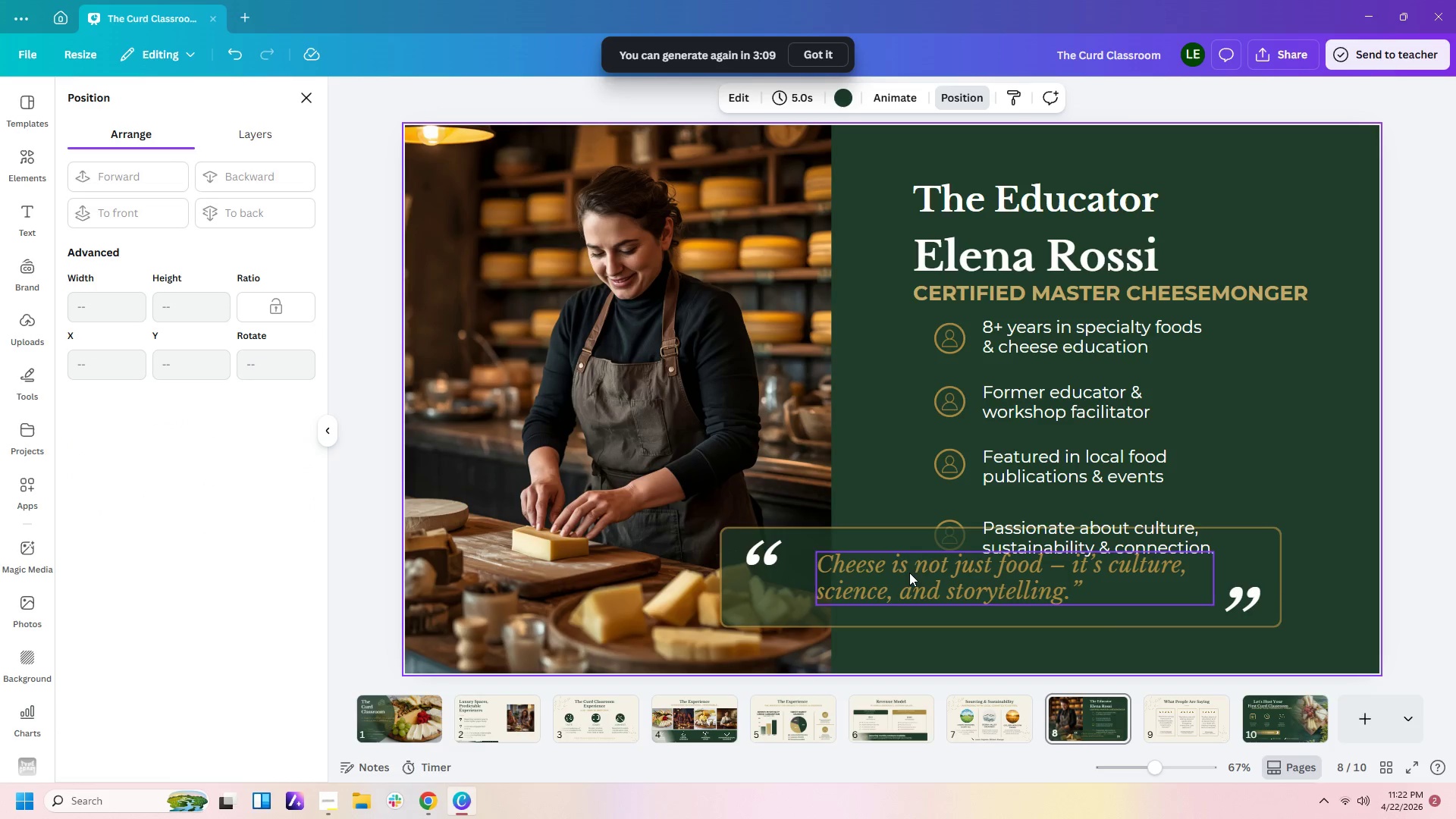 
left_click([1316, 585])
 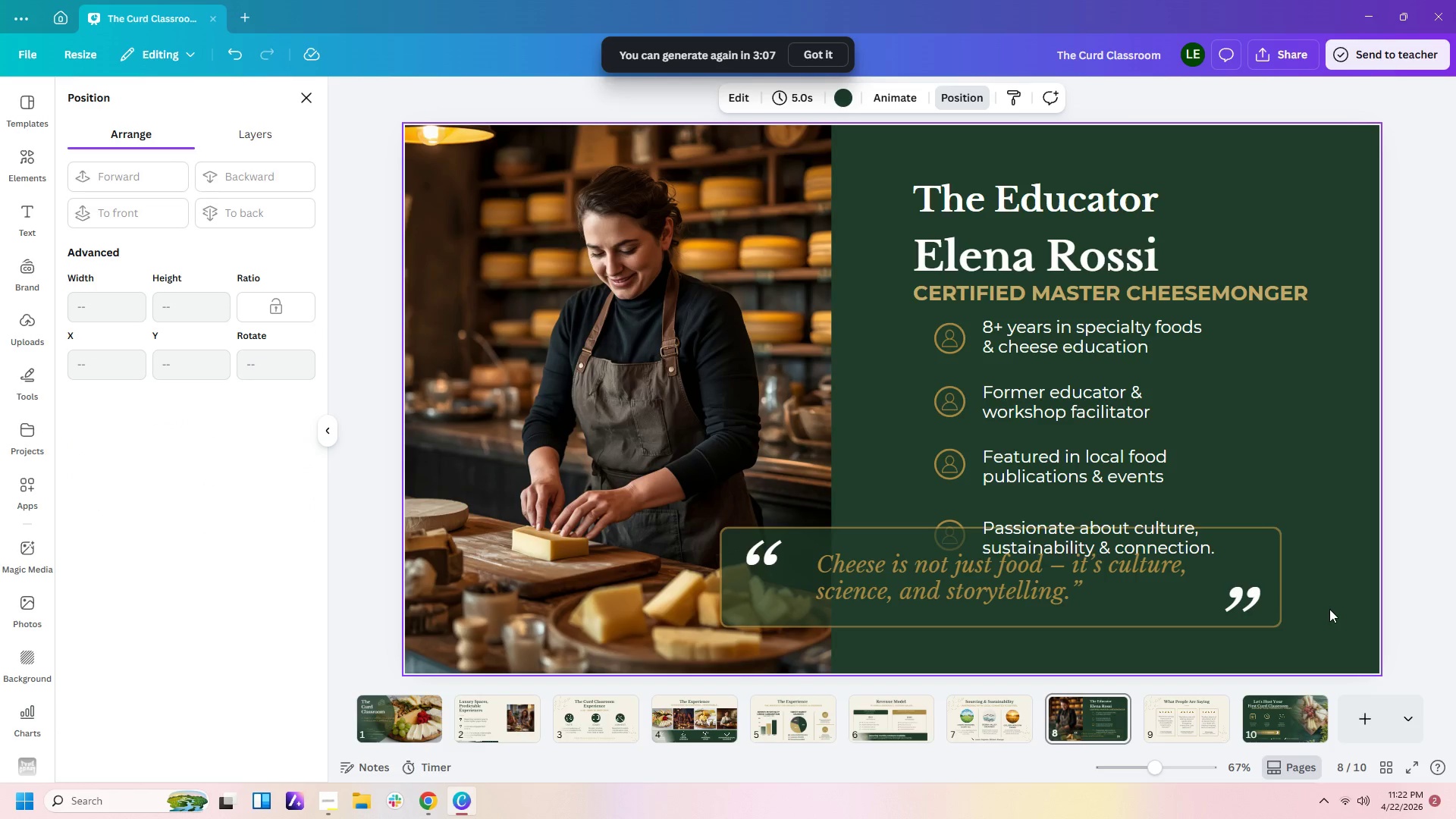 
left_click_drag(start_coordinate=[1329, 609], to_coordinate=[929, 581])
 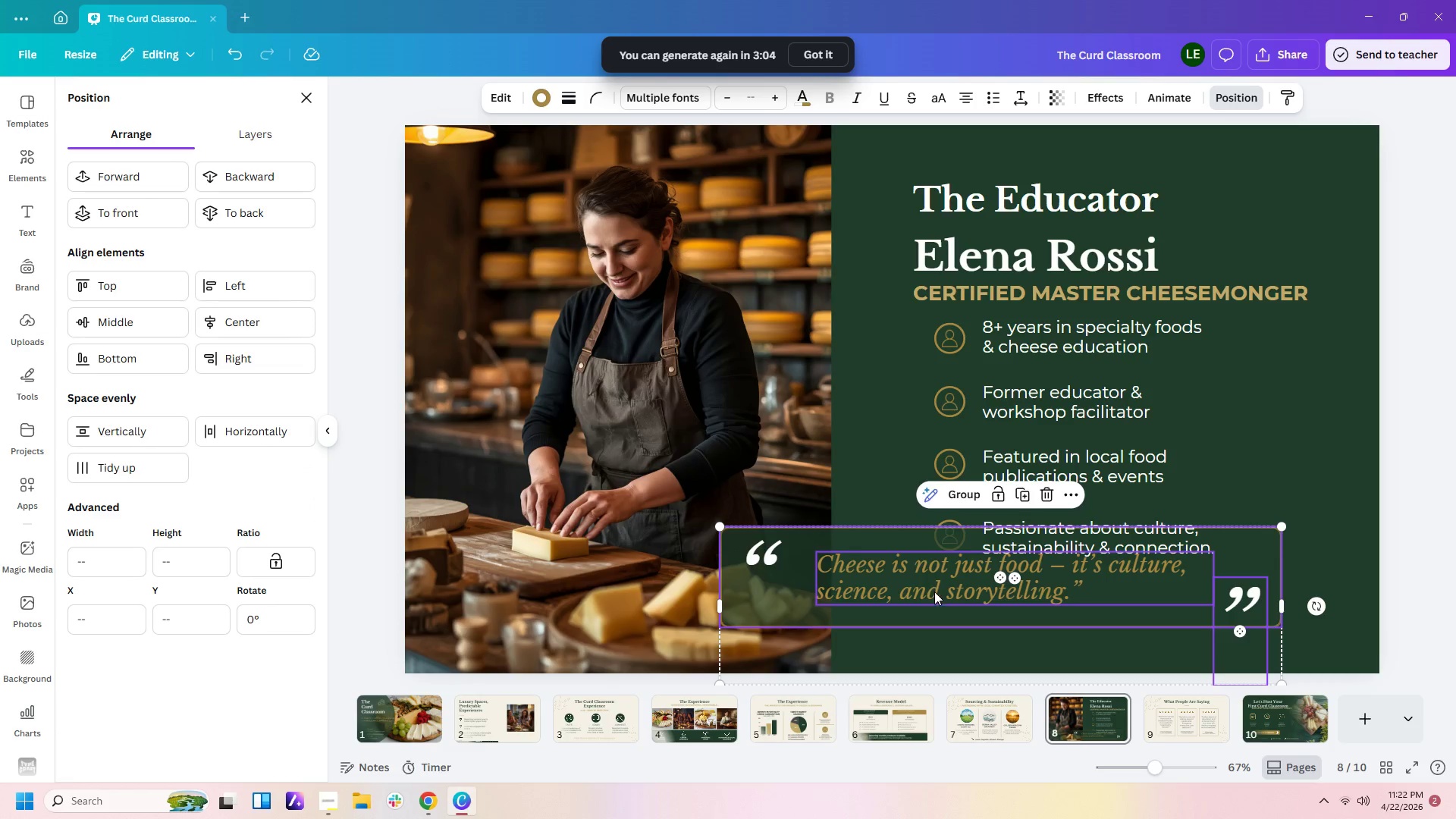 
left_click_drag(start_coordinate=[935, 612], to_coordinate=[979, 643])
 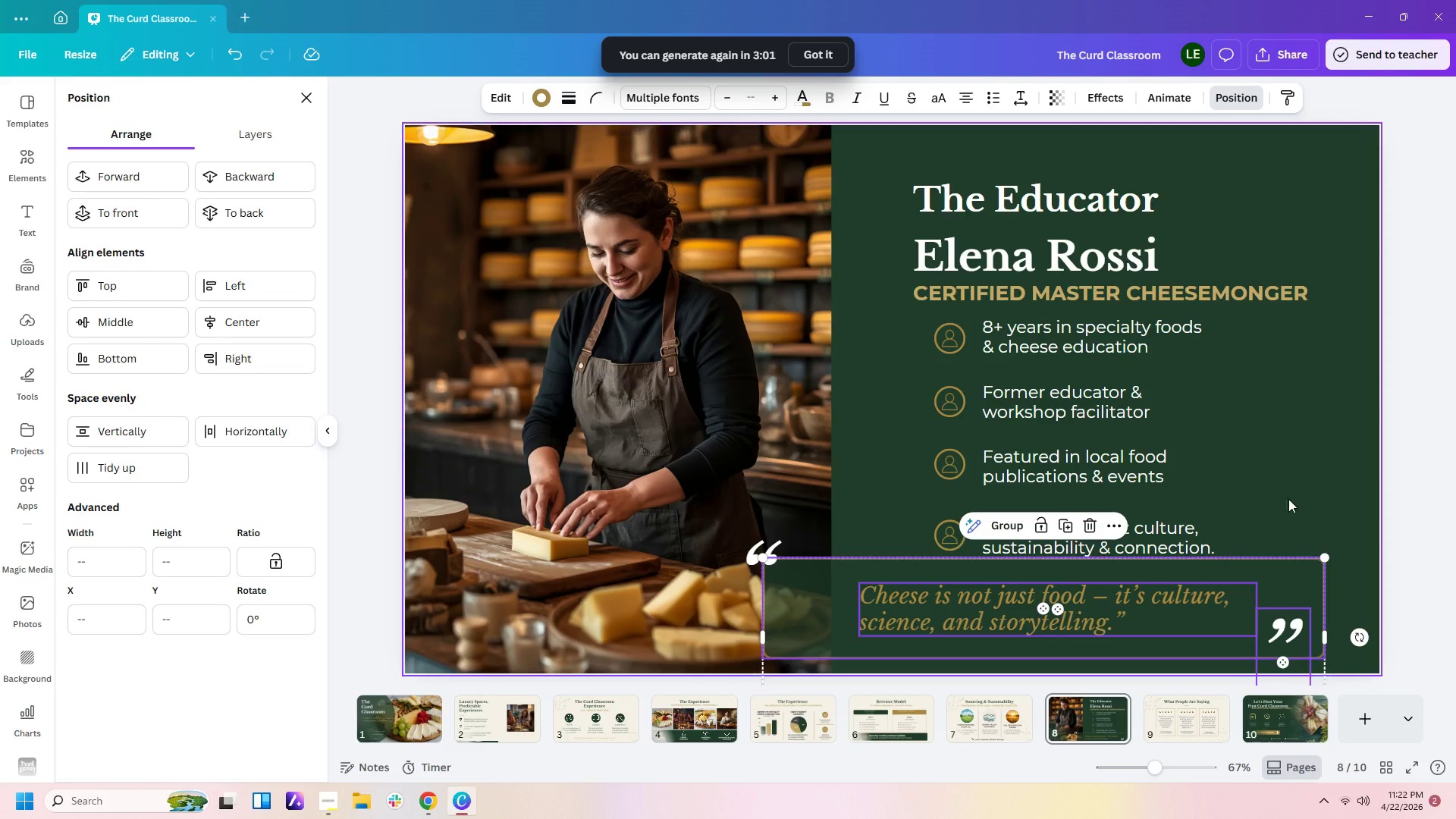 
left_click([1313, 475])
 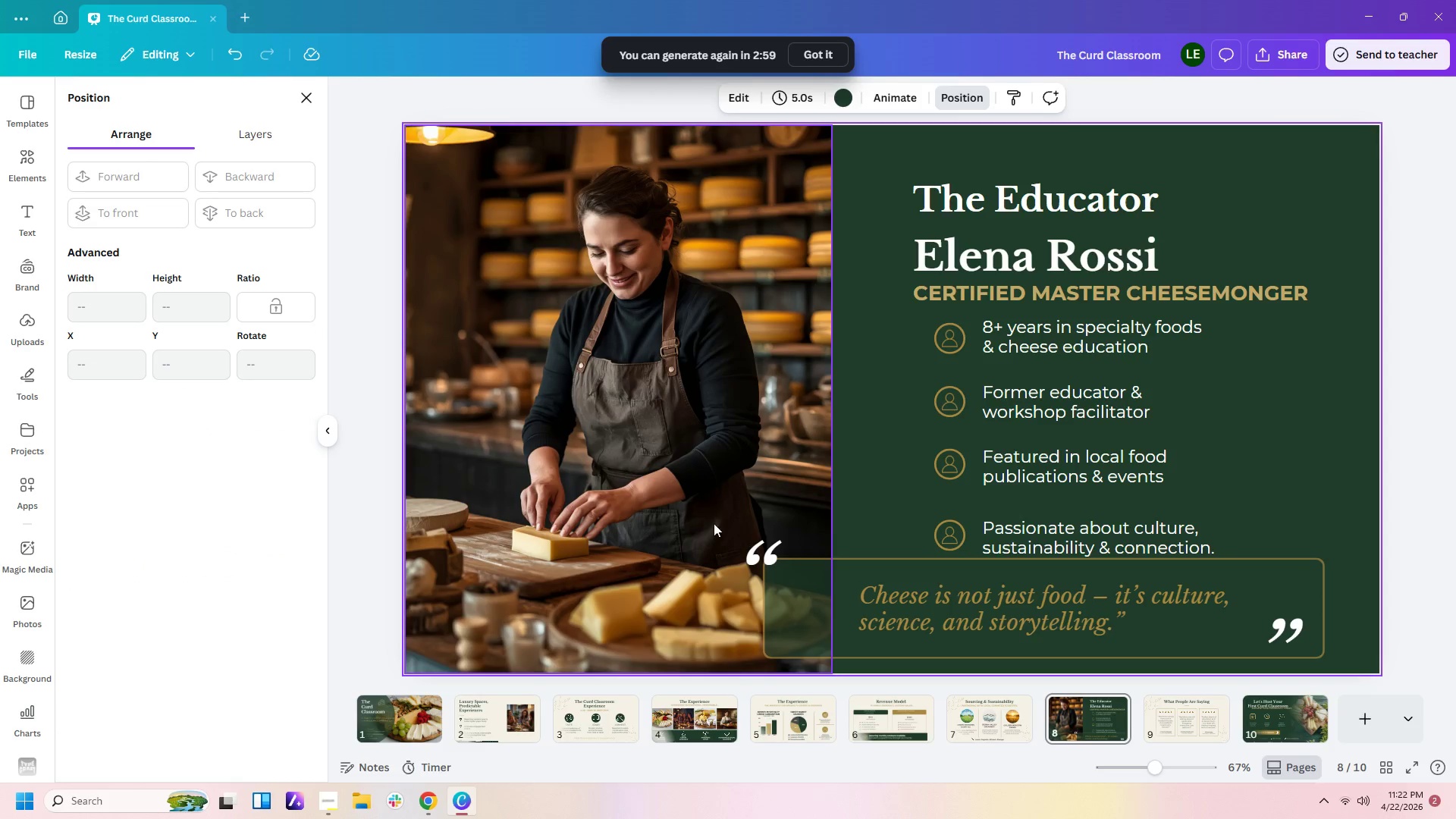 
left_click([748, 547])
 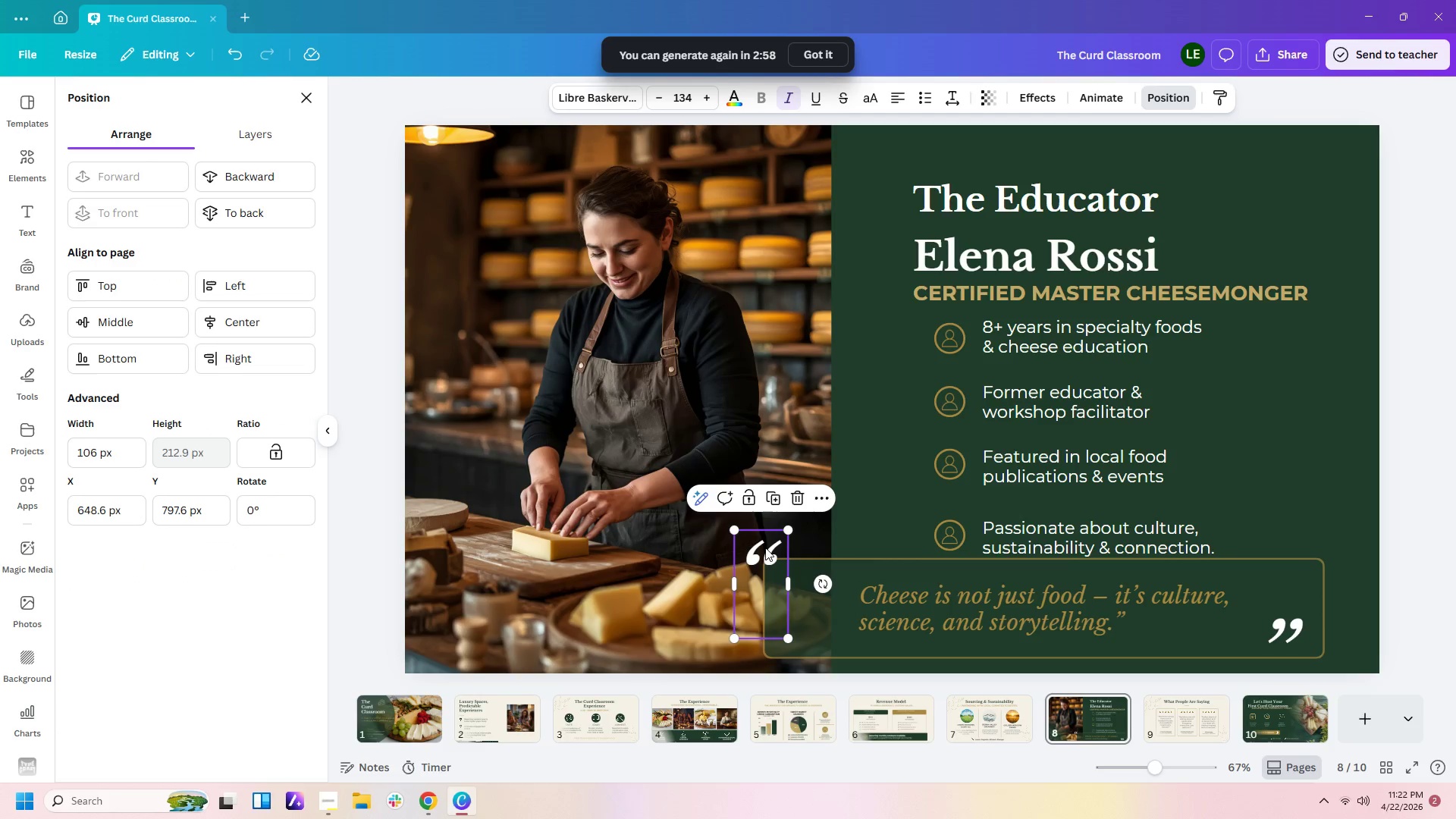 
left_click_drag(start_coordinate=[765, 548], to_coordinate=[803, 579])
 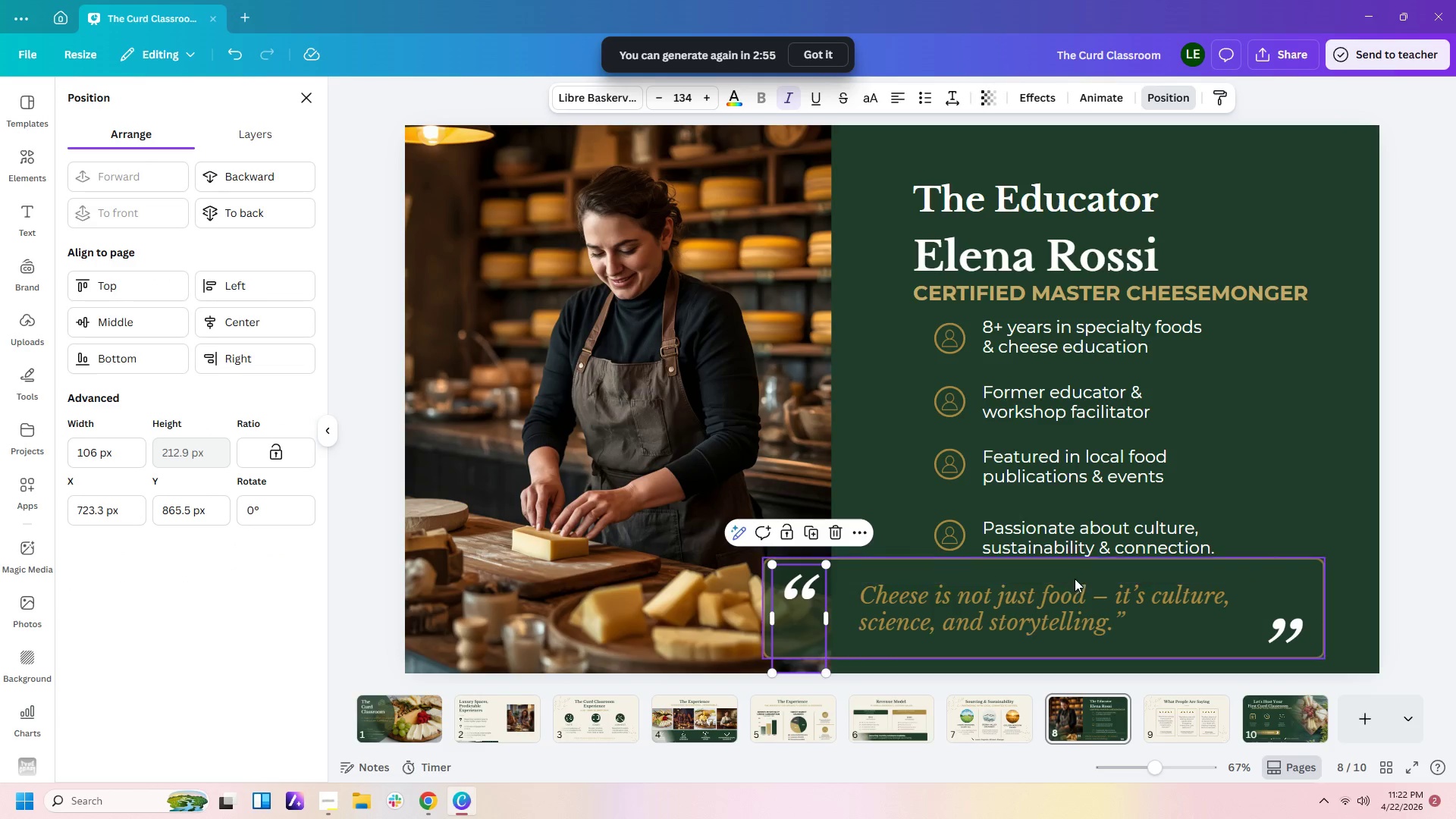 
left_click([1075, 573])
 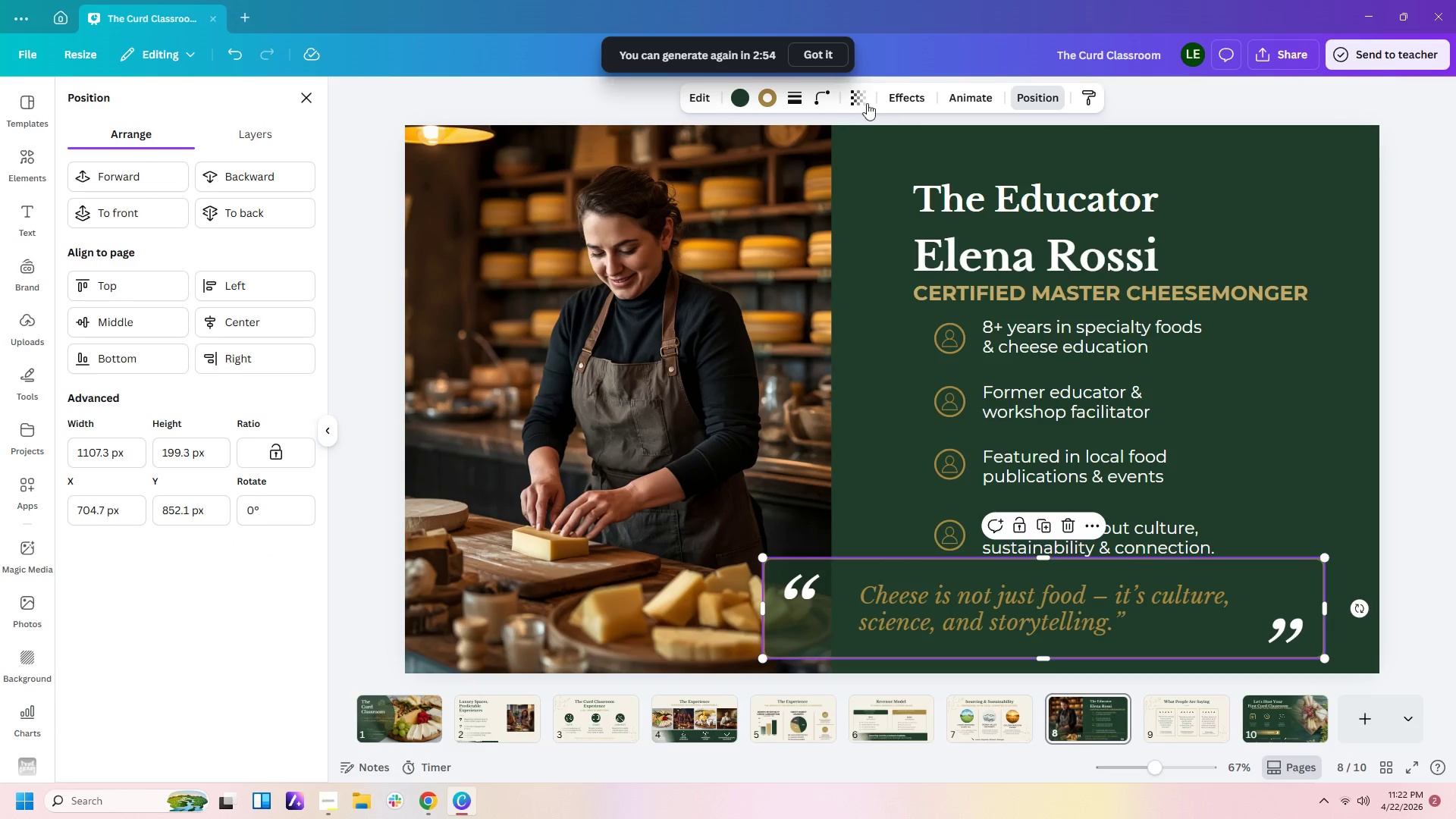 
left_click([859, 97])
 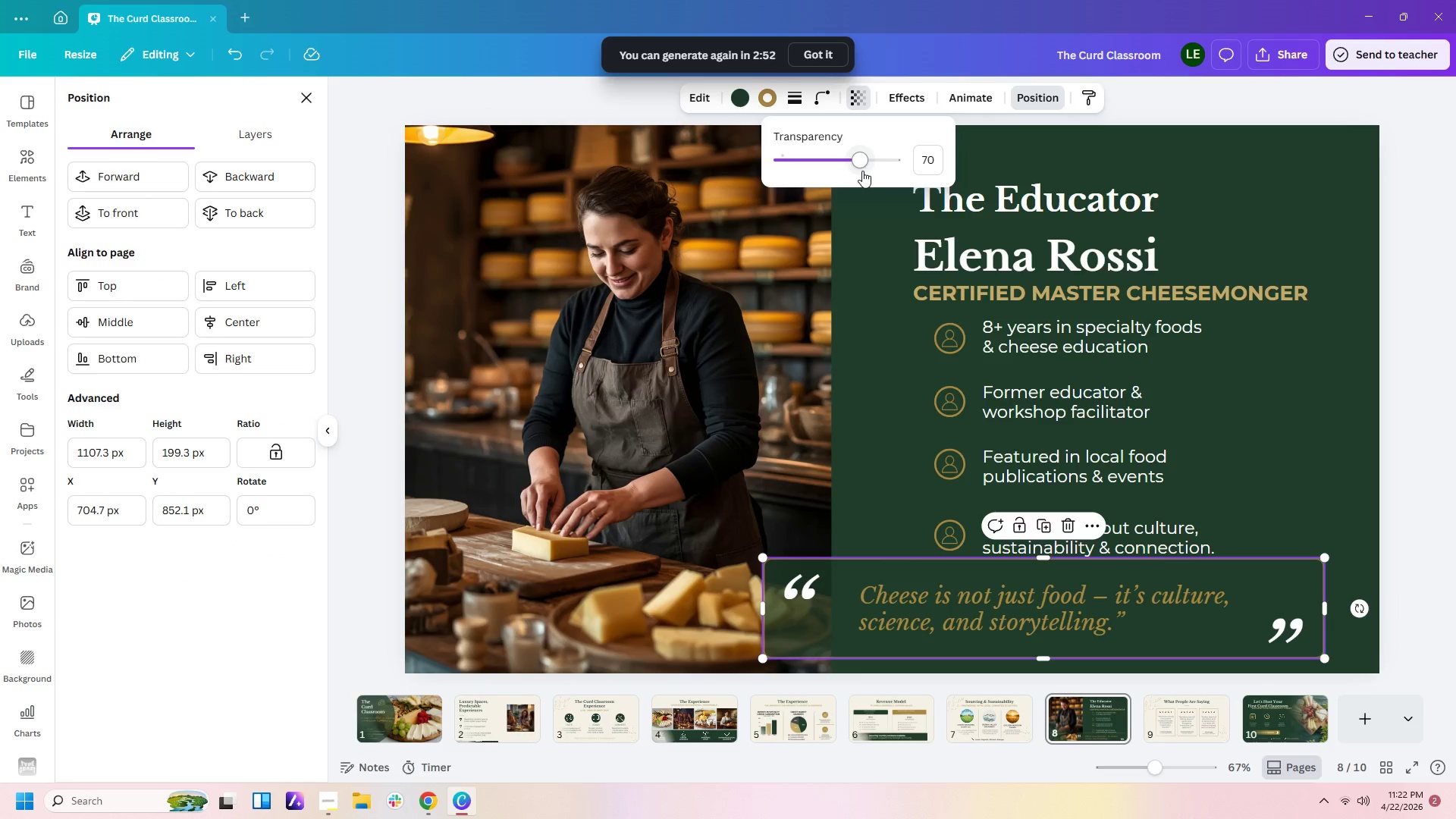 
left_click_drag(start_coordinate=[862, 164], to_coordinate=[878, 164])
 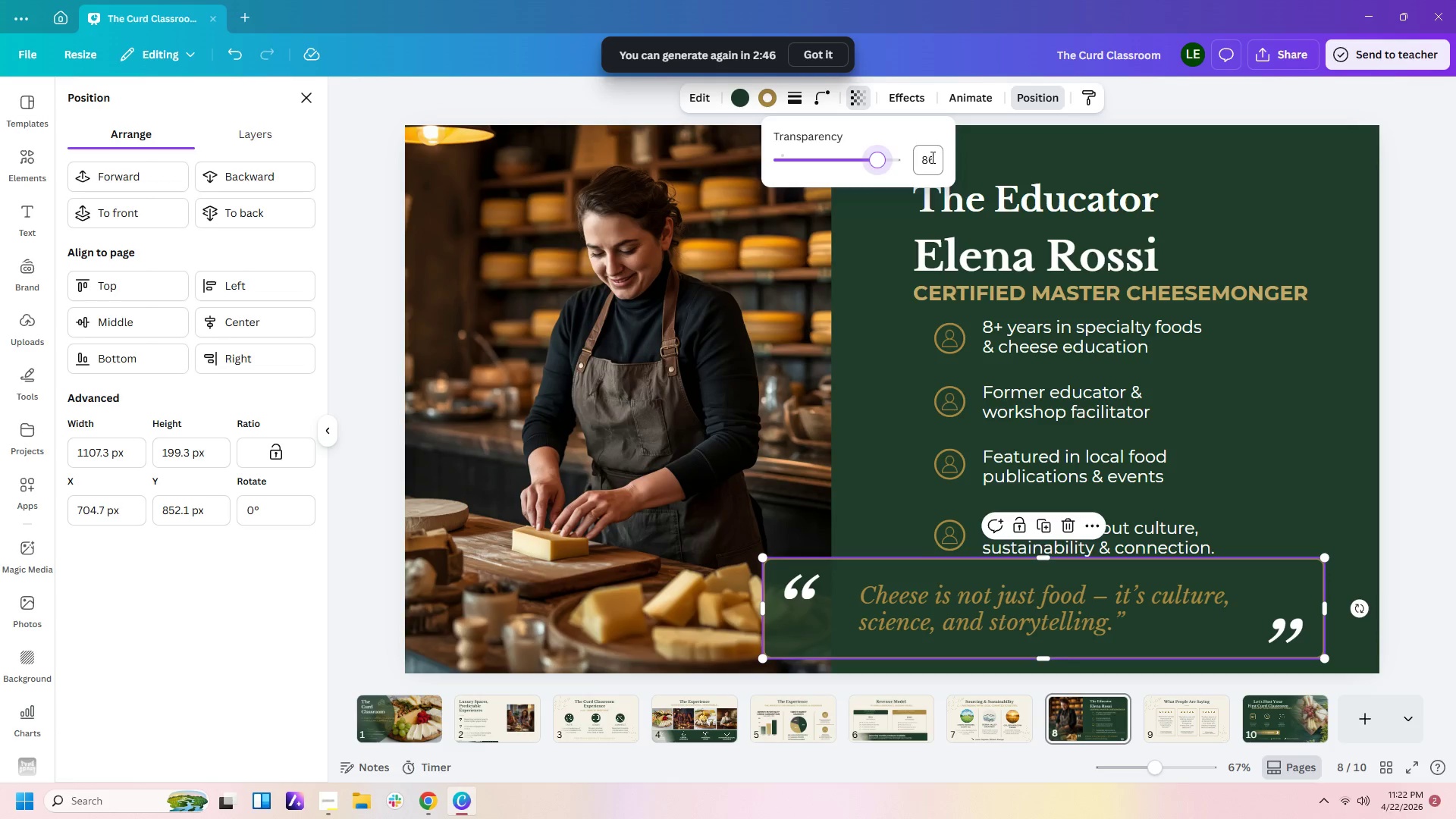 
left_click([931, 157])
 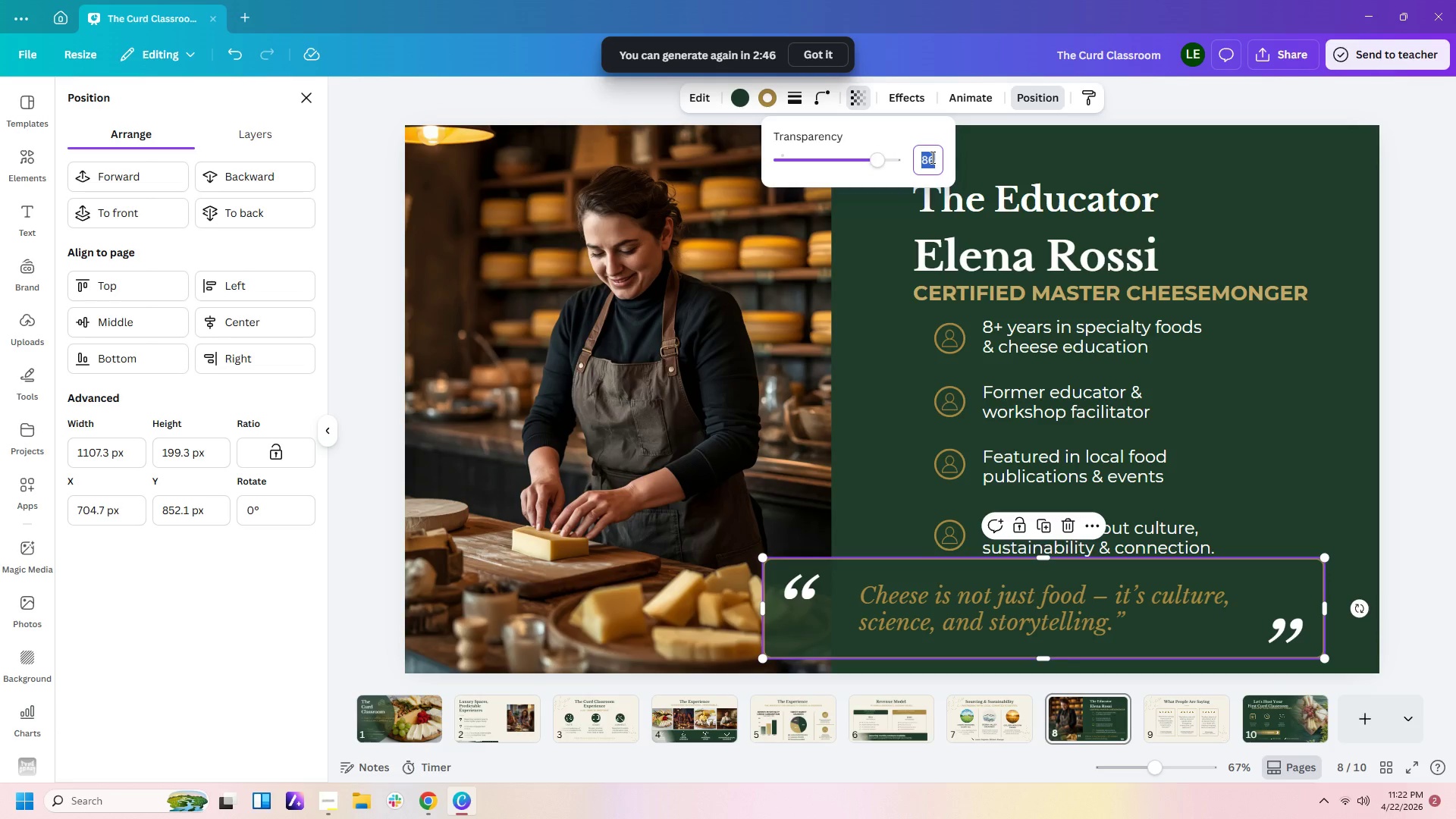 
key(Numpad8)
 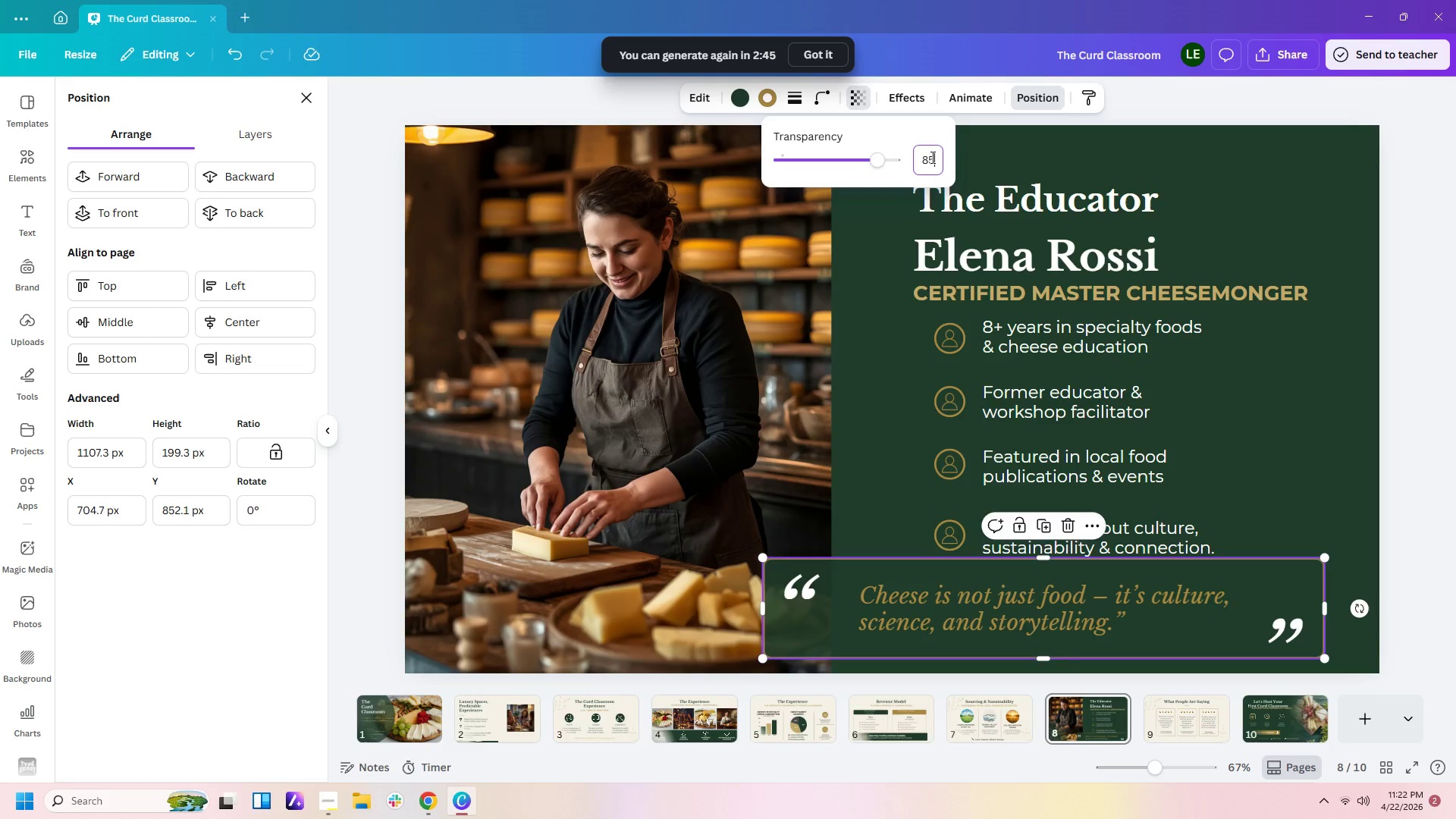 
key(Numpad5)
 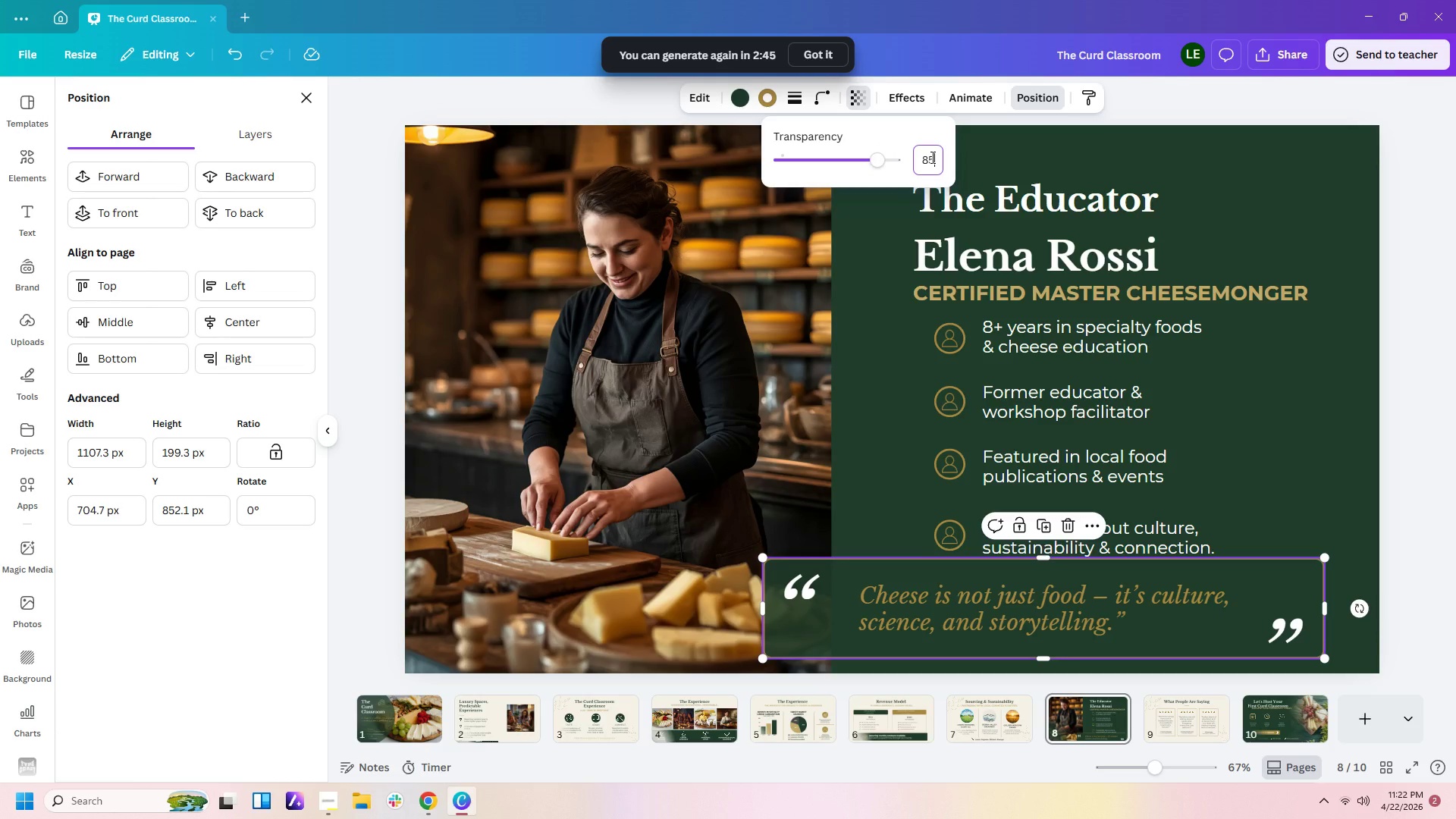 
key(Enter)
 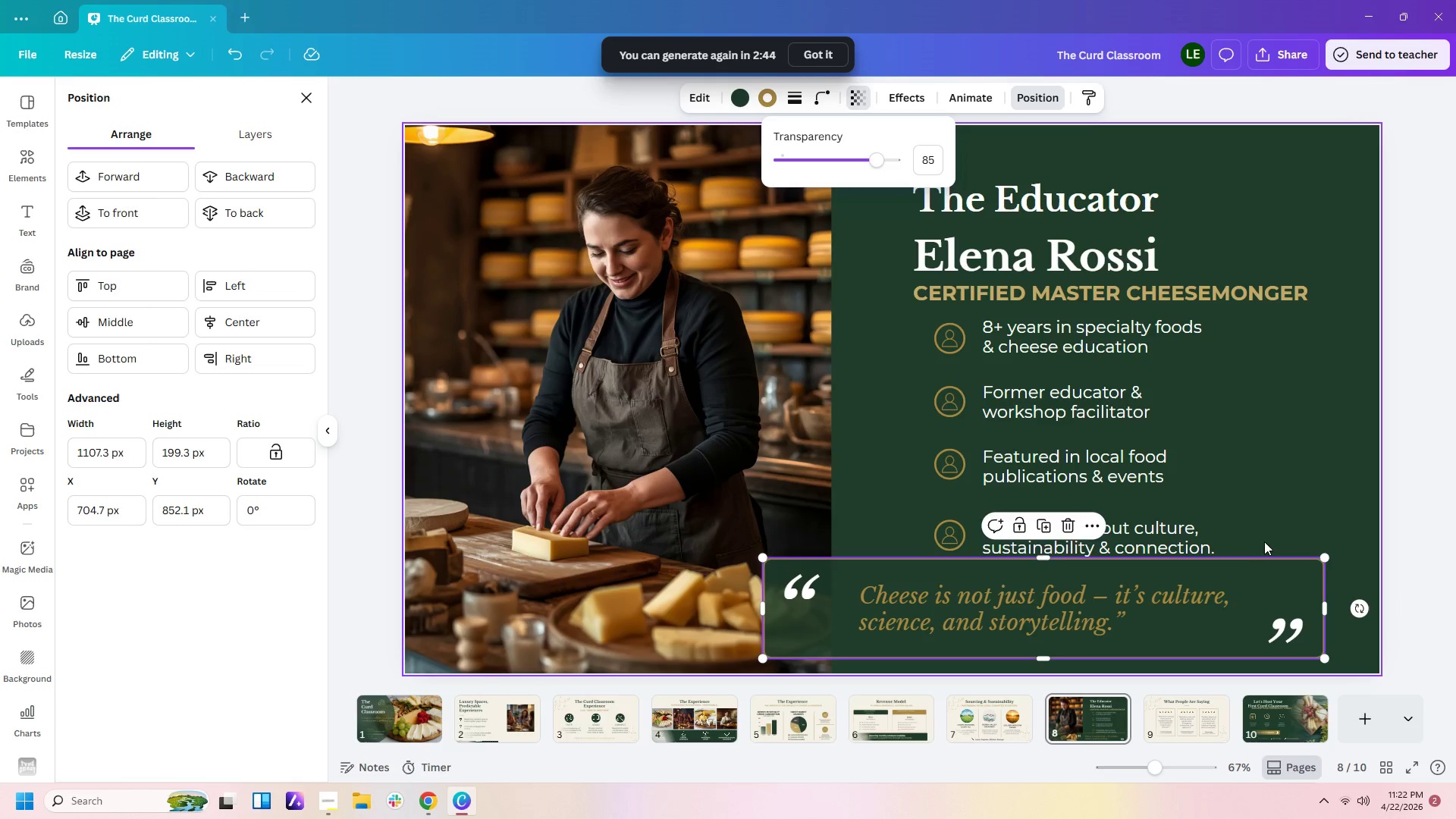 
left_click([1290, 492])
 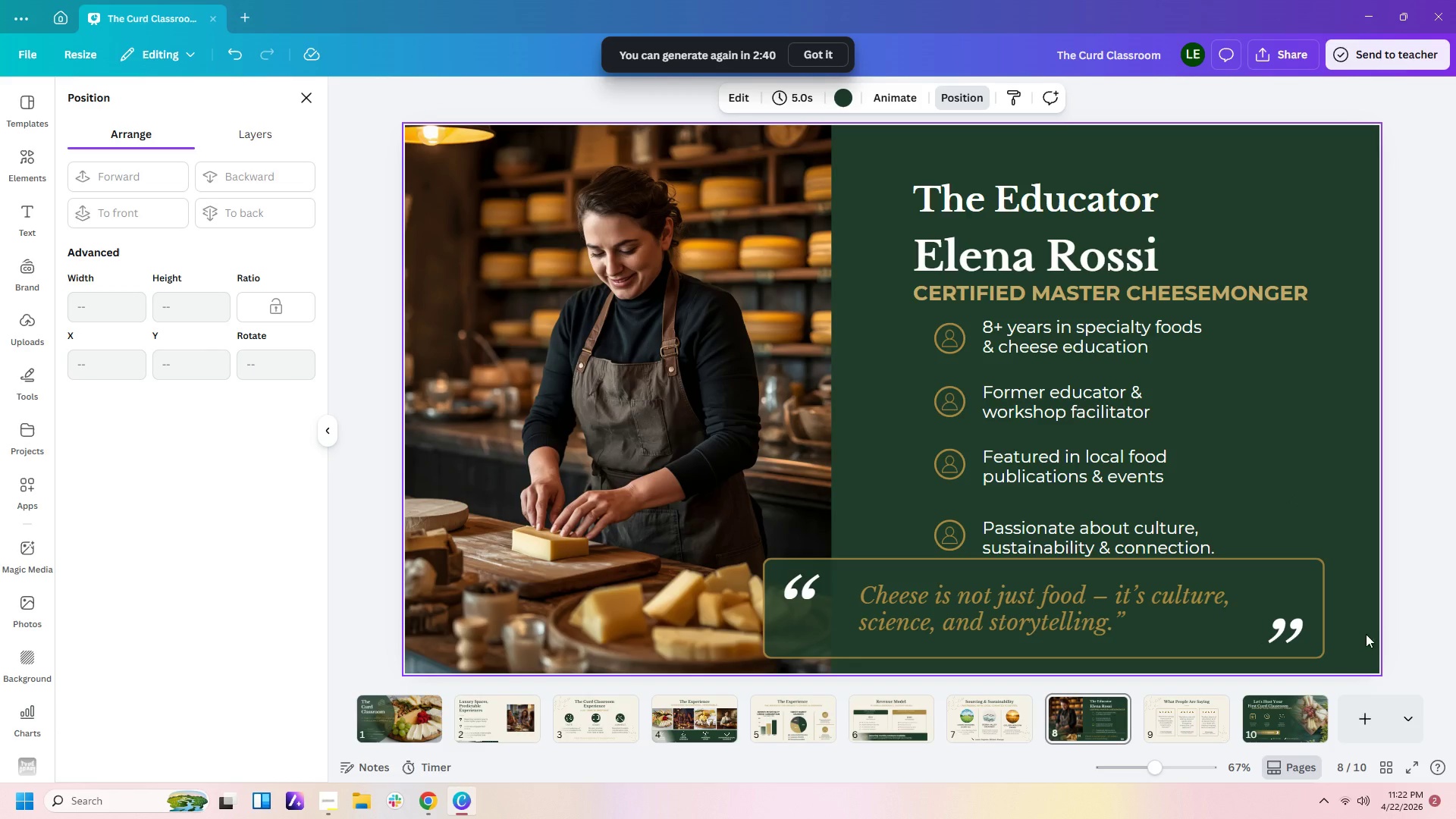 
wait(5.16)
 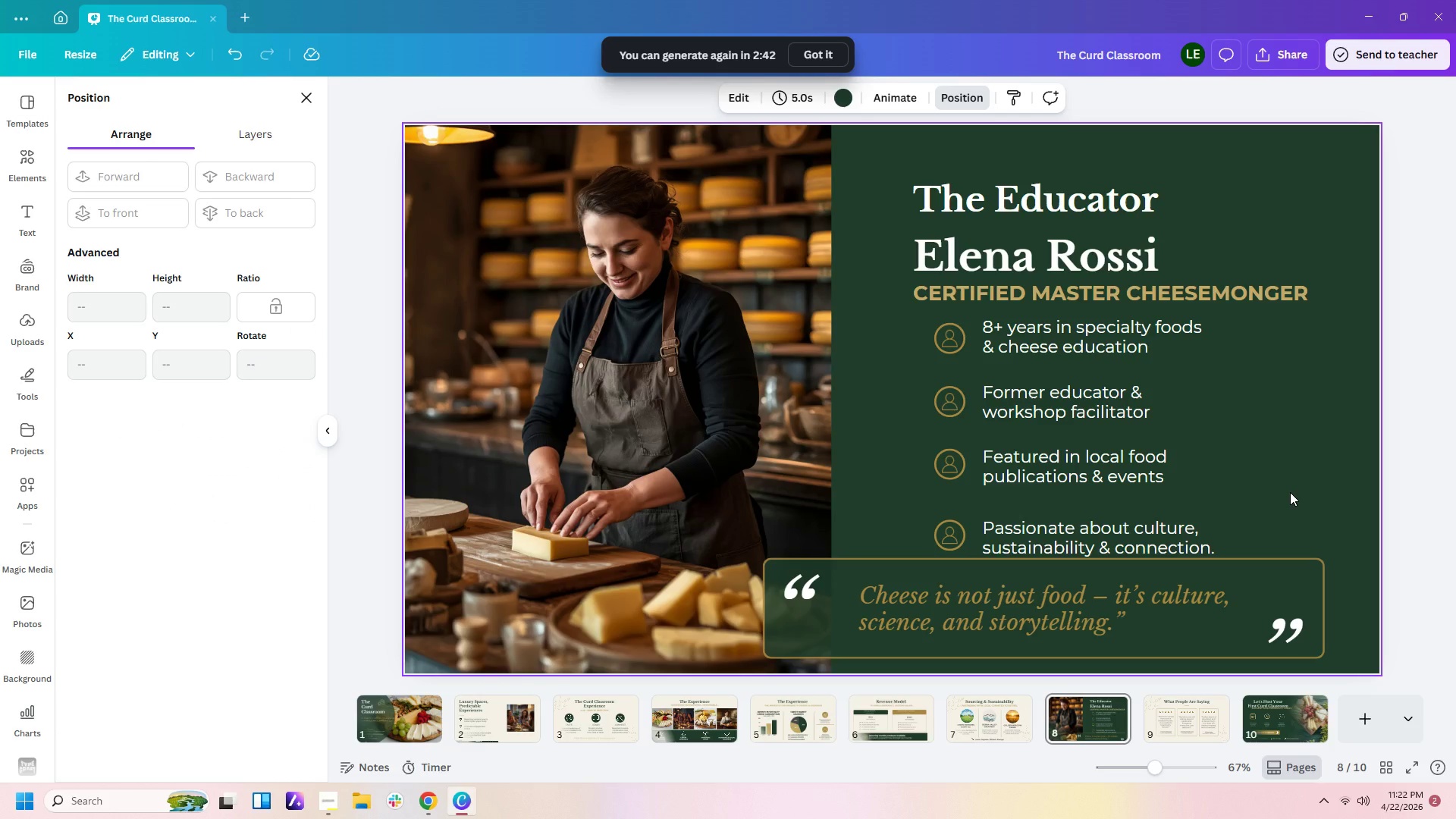 
left_click_drag(start_coordinate=[1292, 630], to_coordinate=[1282, 624])
 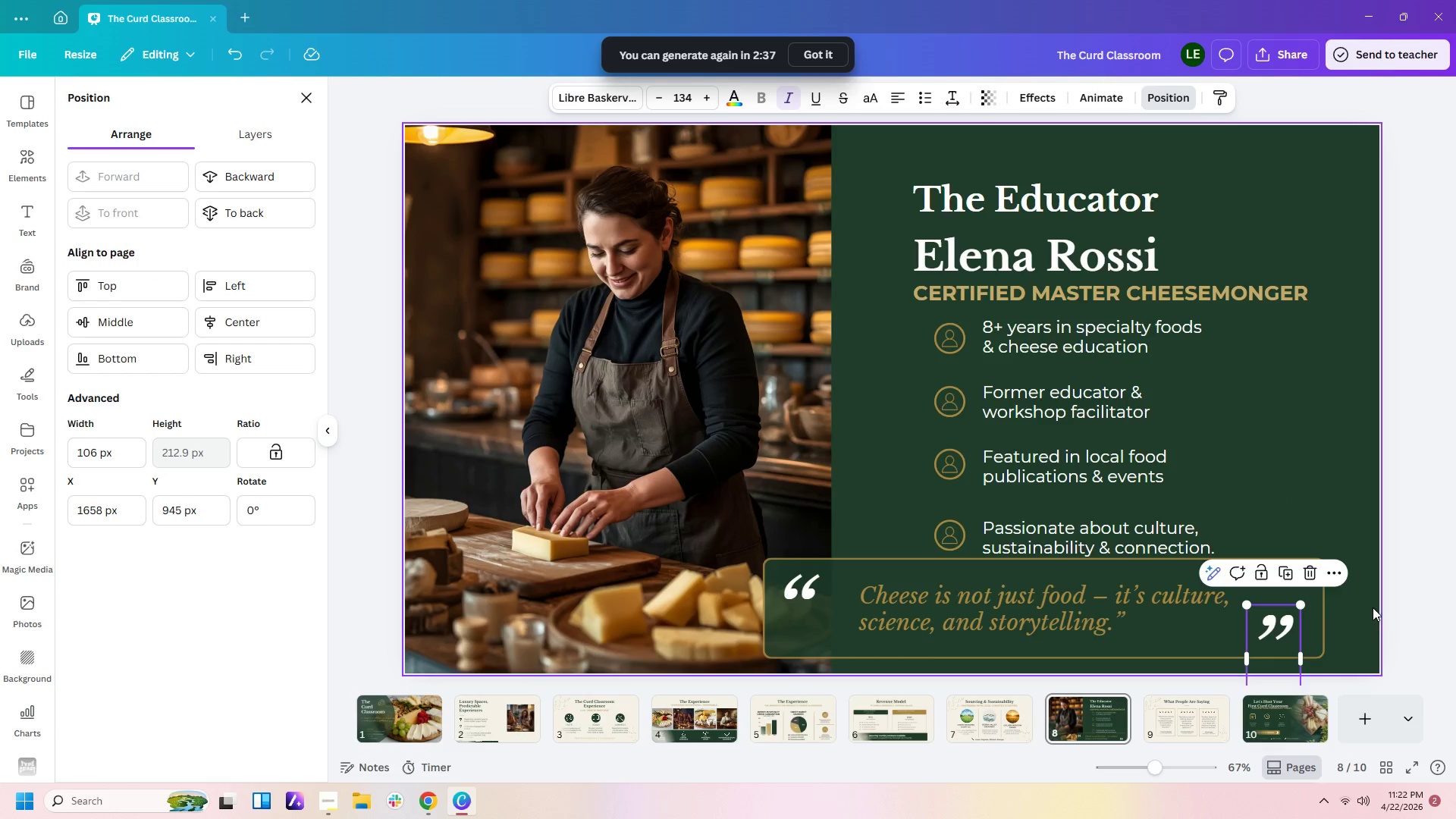 
left_click([1373, 607])
 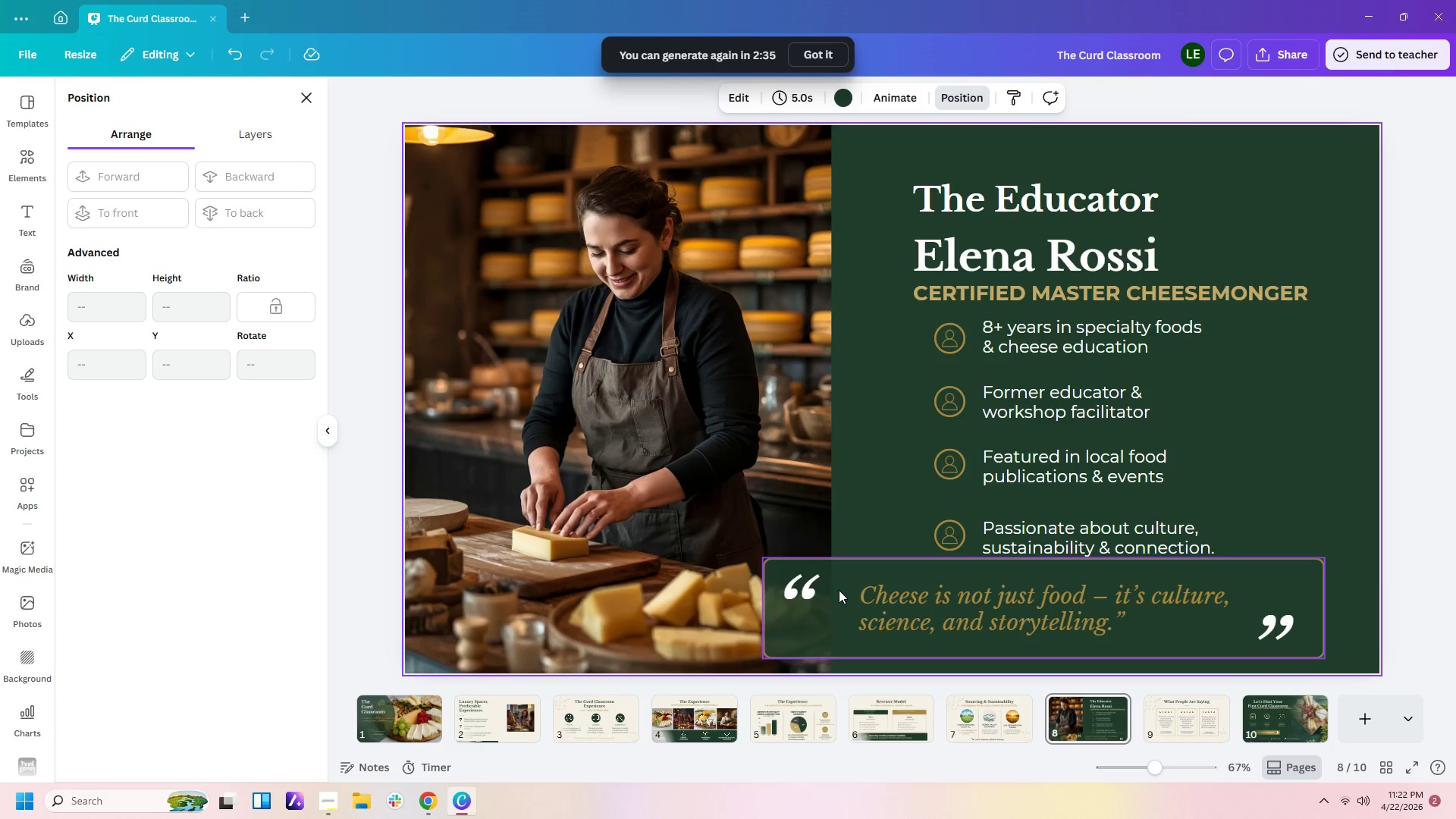 
left_click_drag(start_coordinate=[810, 586], to_coordinate=[819, 586])
 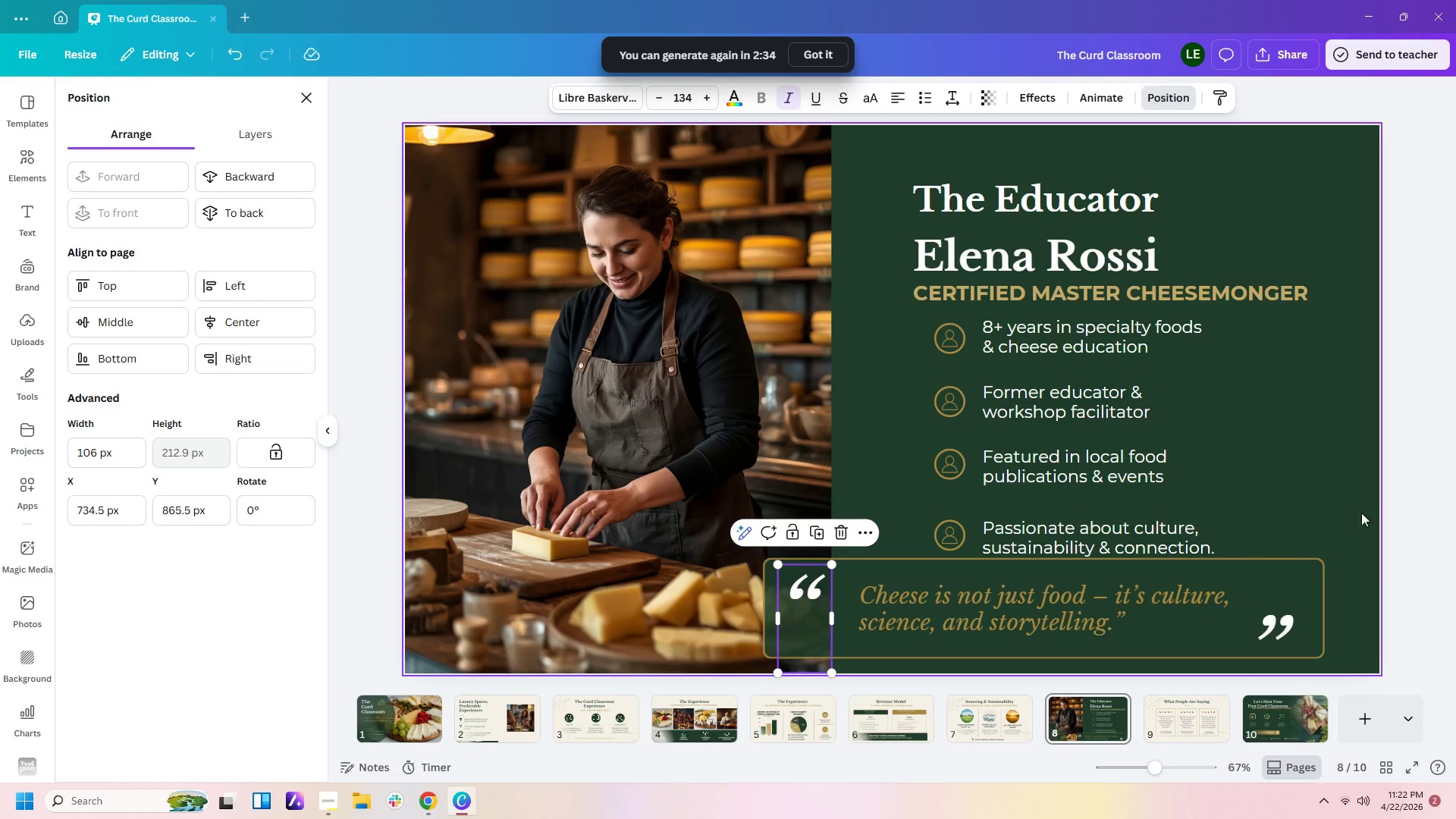 
left_click([1375, 505])
 